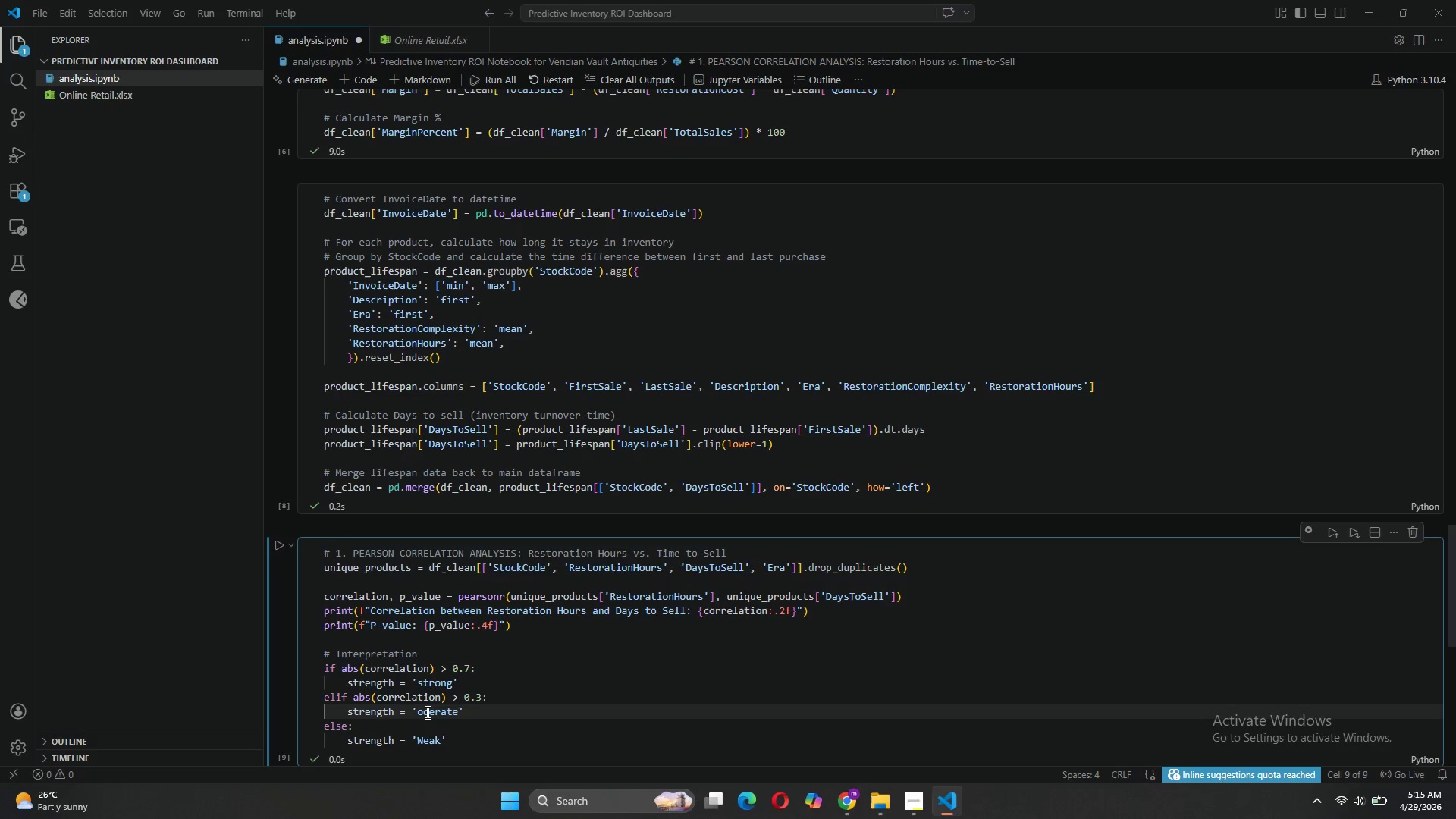 
key(CapsLock)
 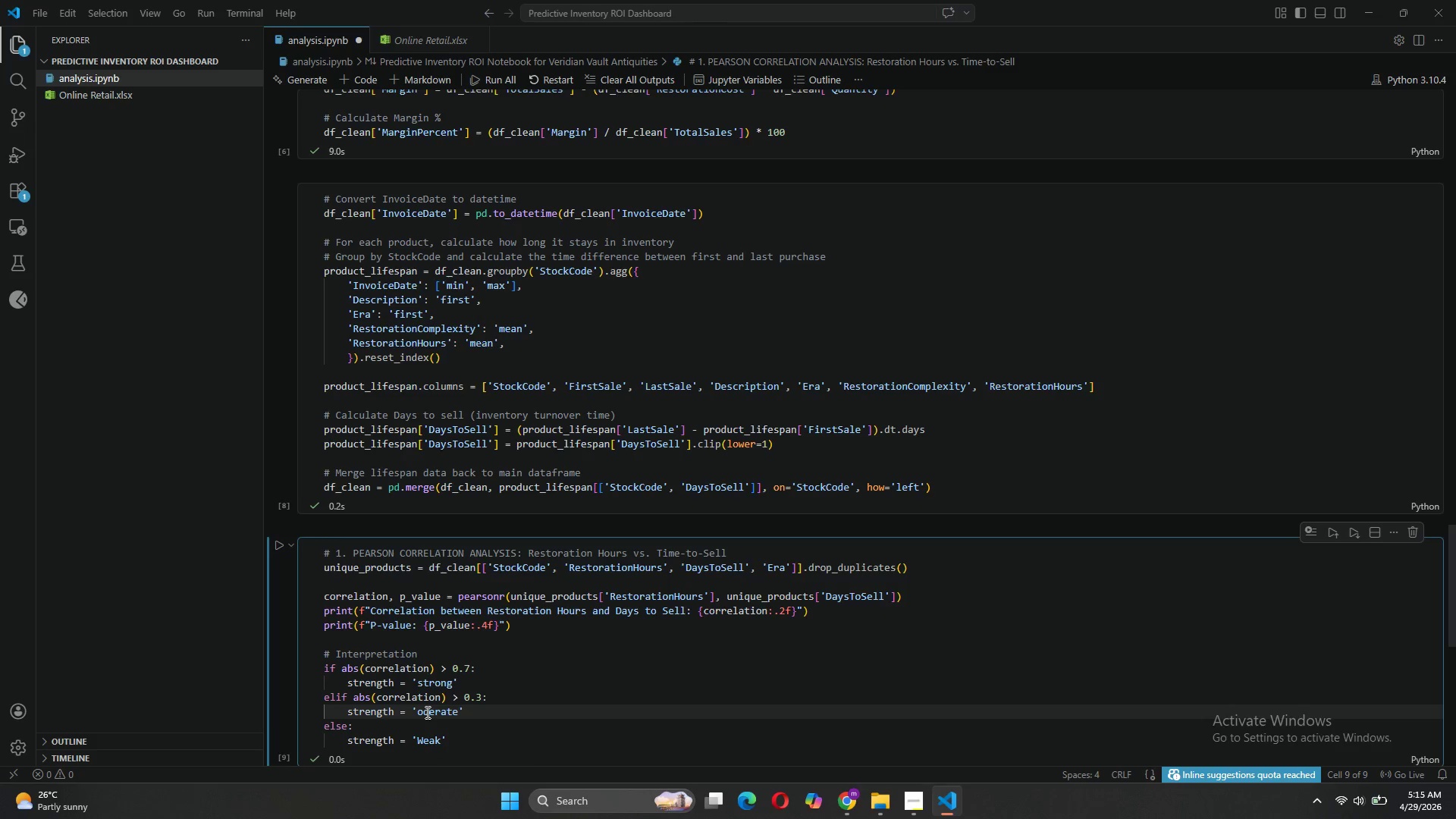 
key(M)
 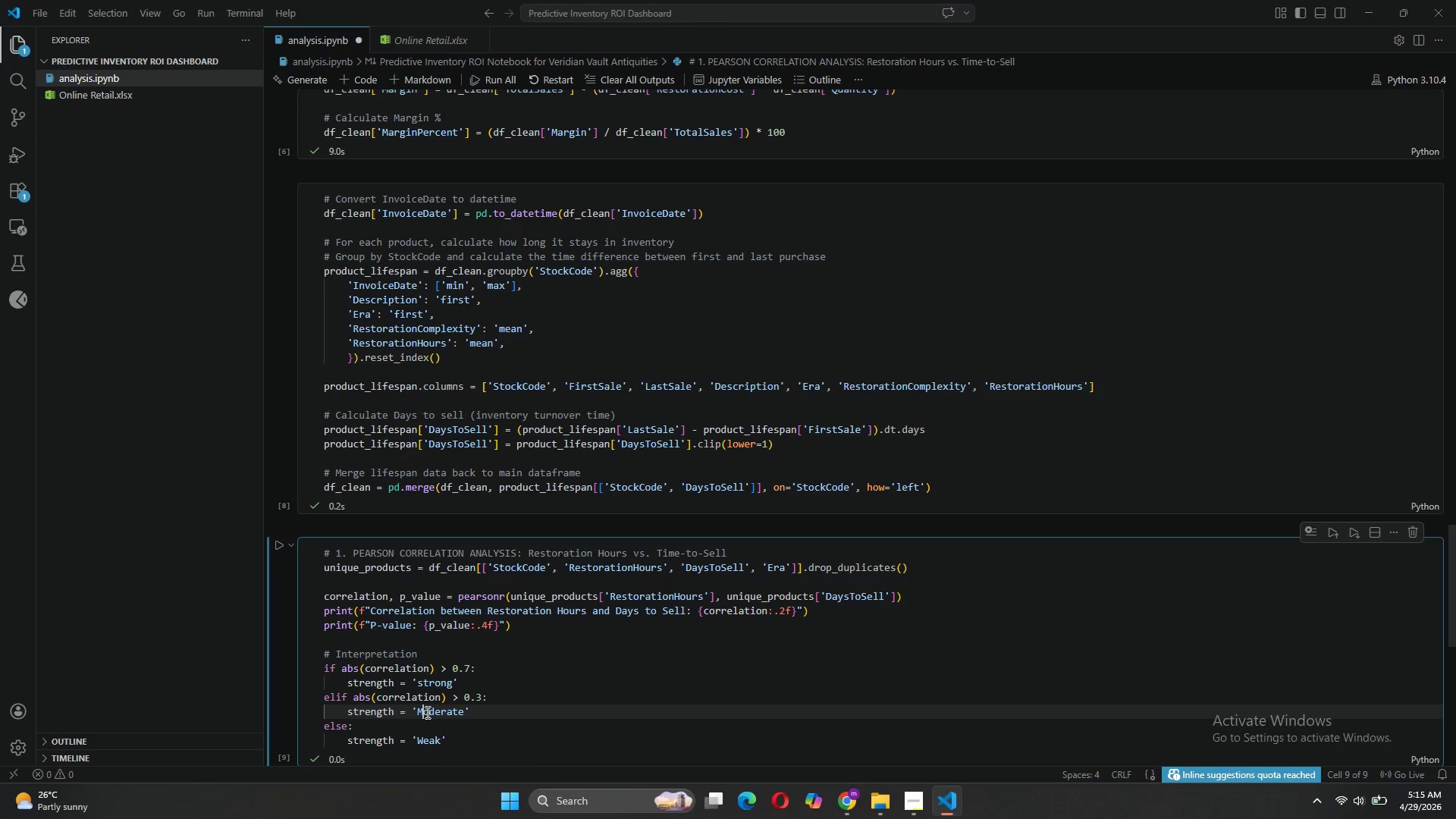 
key(CapsLock)
 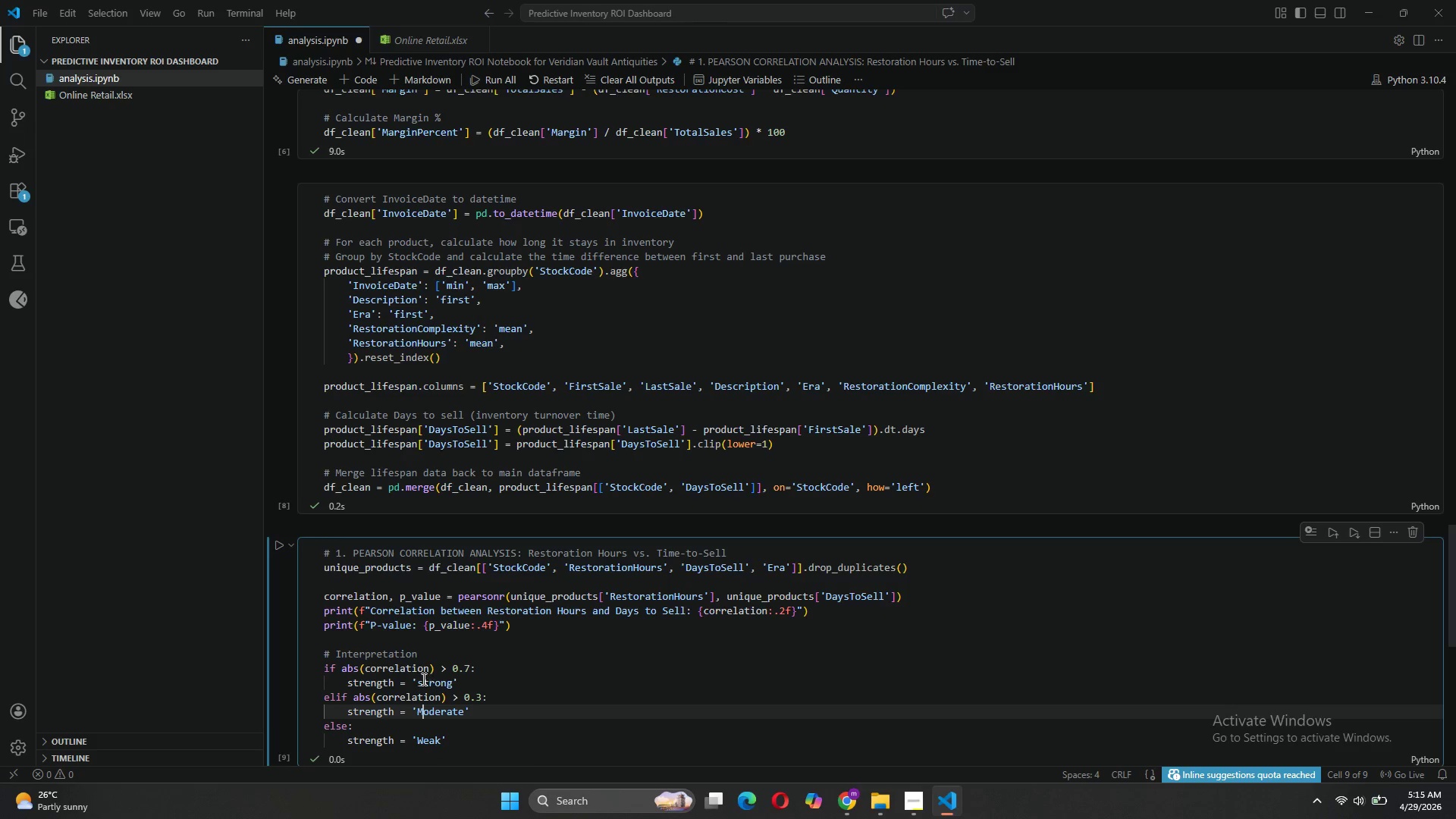 
left_click([422, 679])
 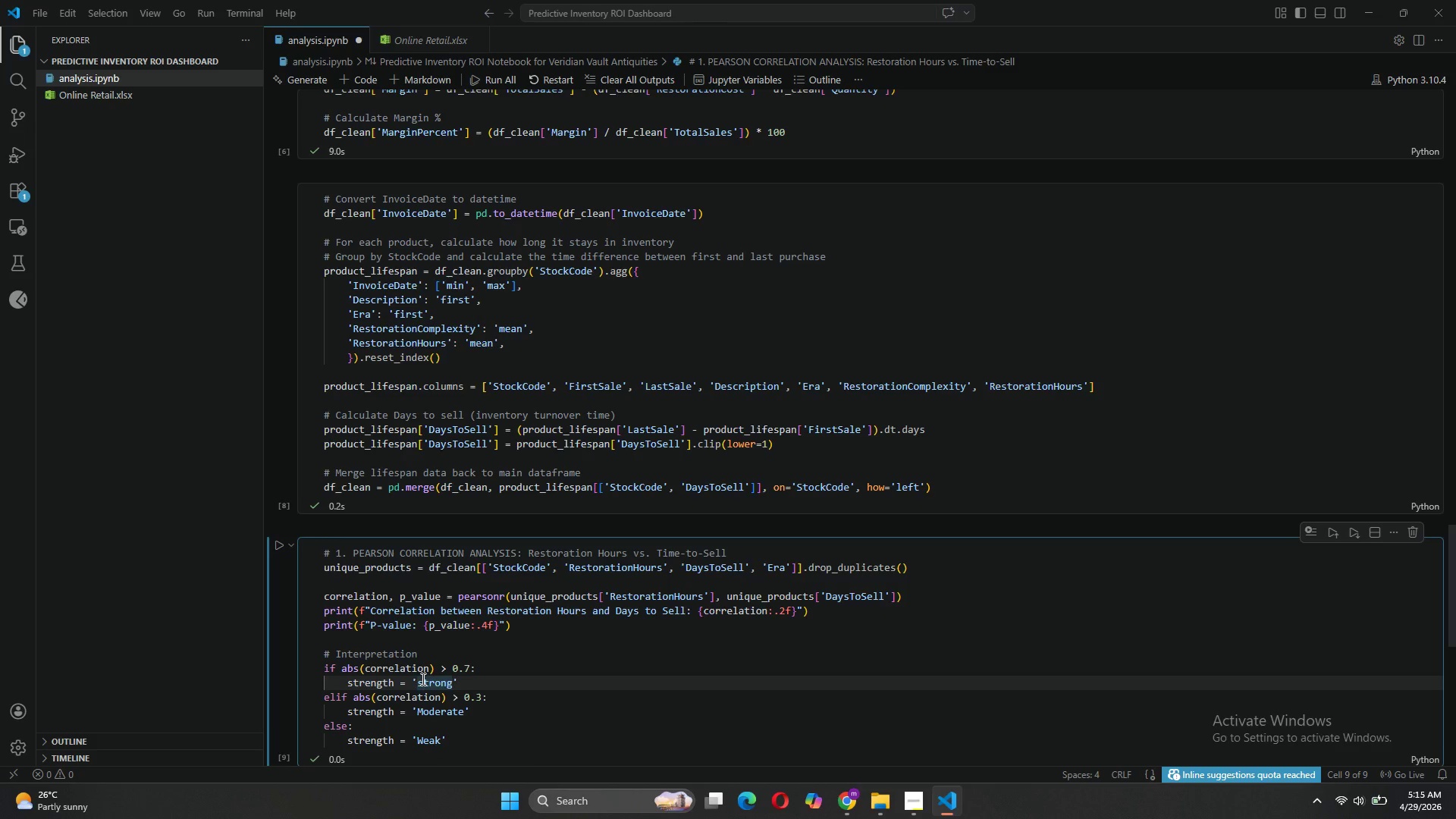 
key(Backspace)
 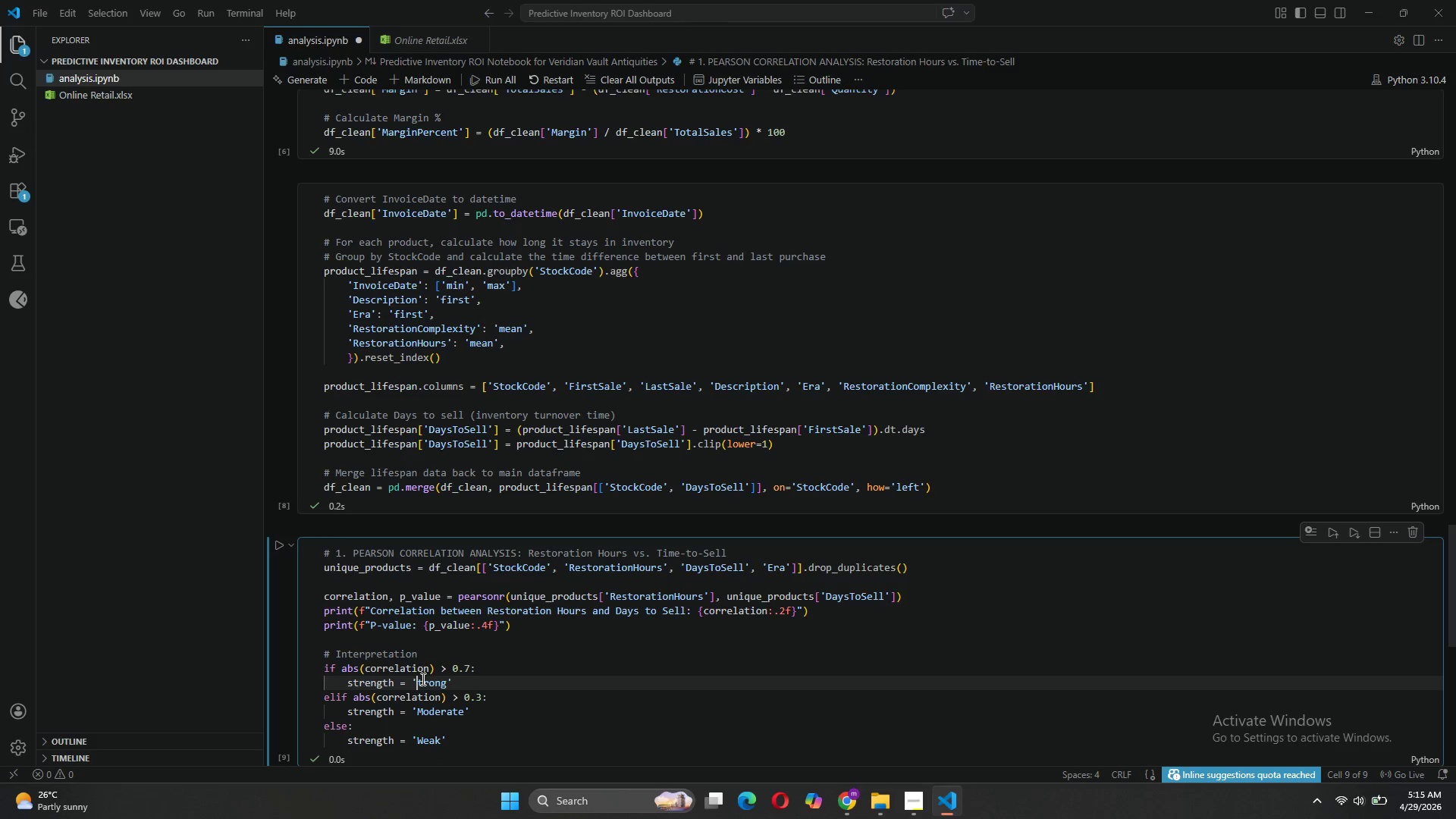 
key(CapsLock)
 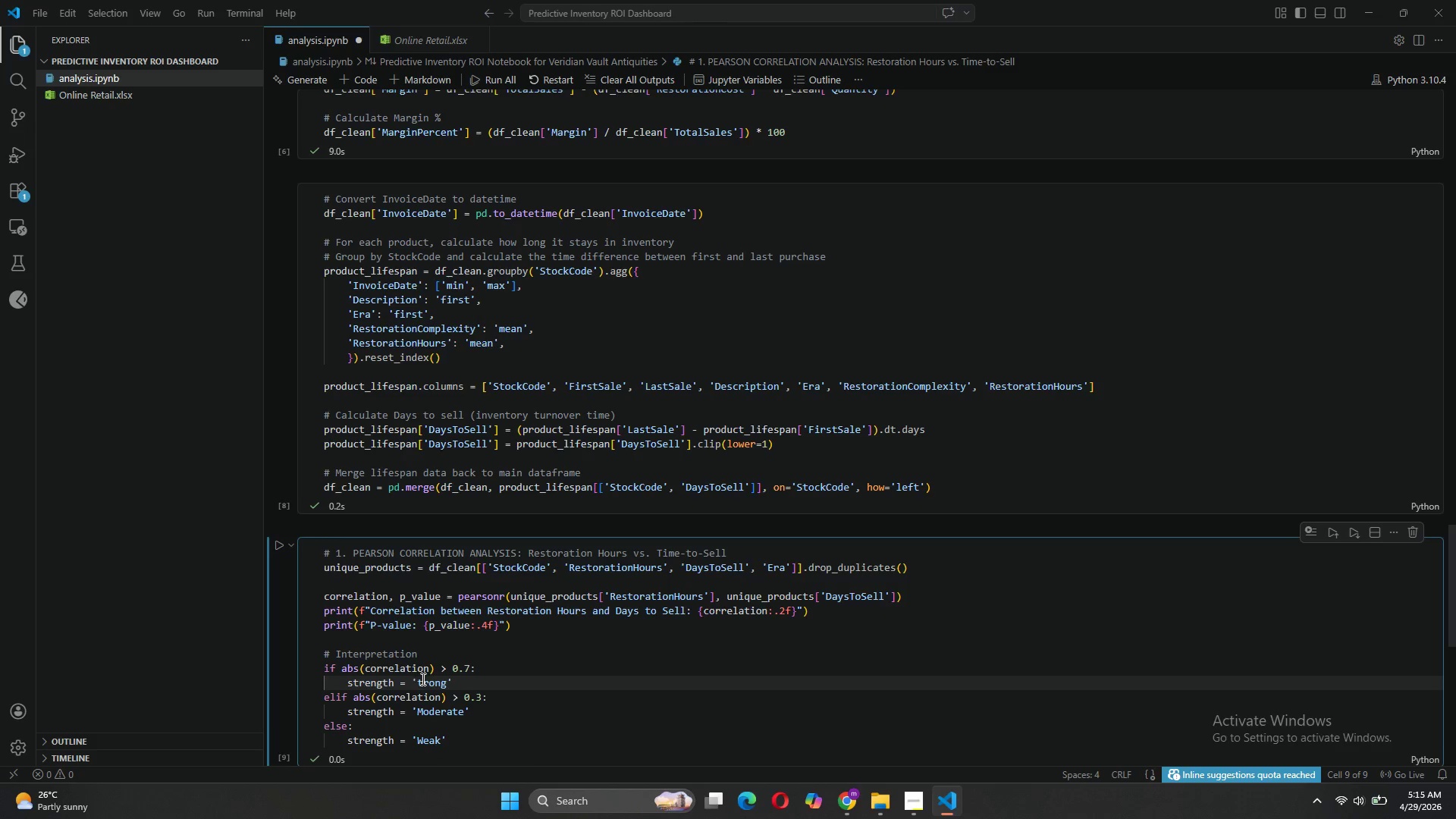 
key(S)
 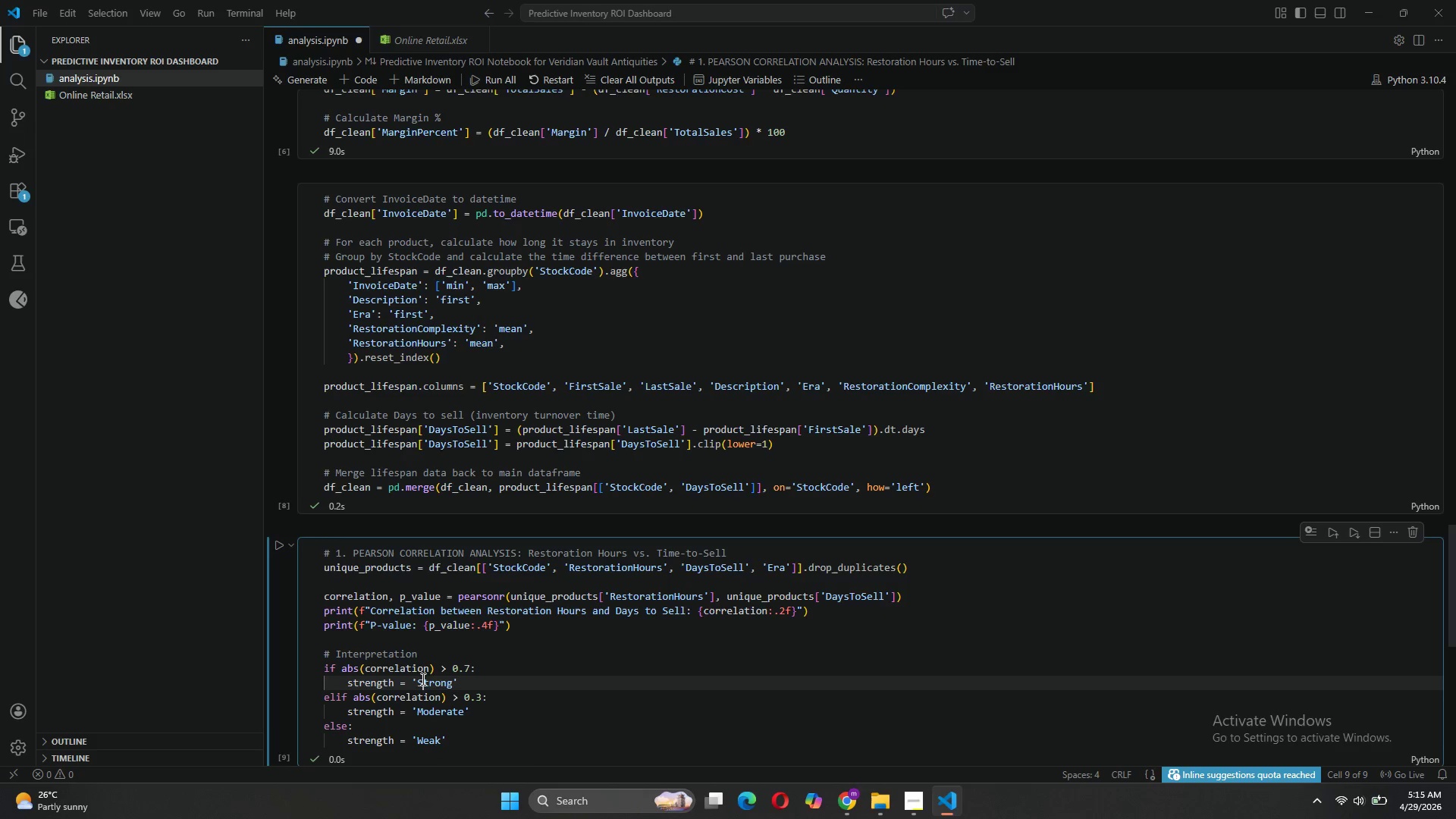 
key(CapsLock)
 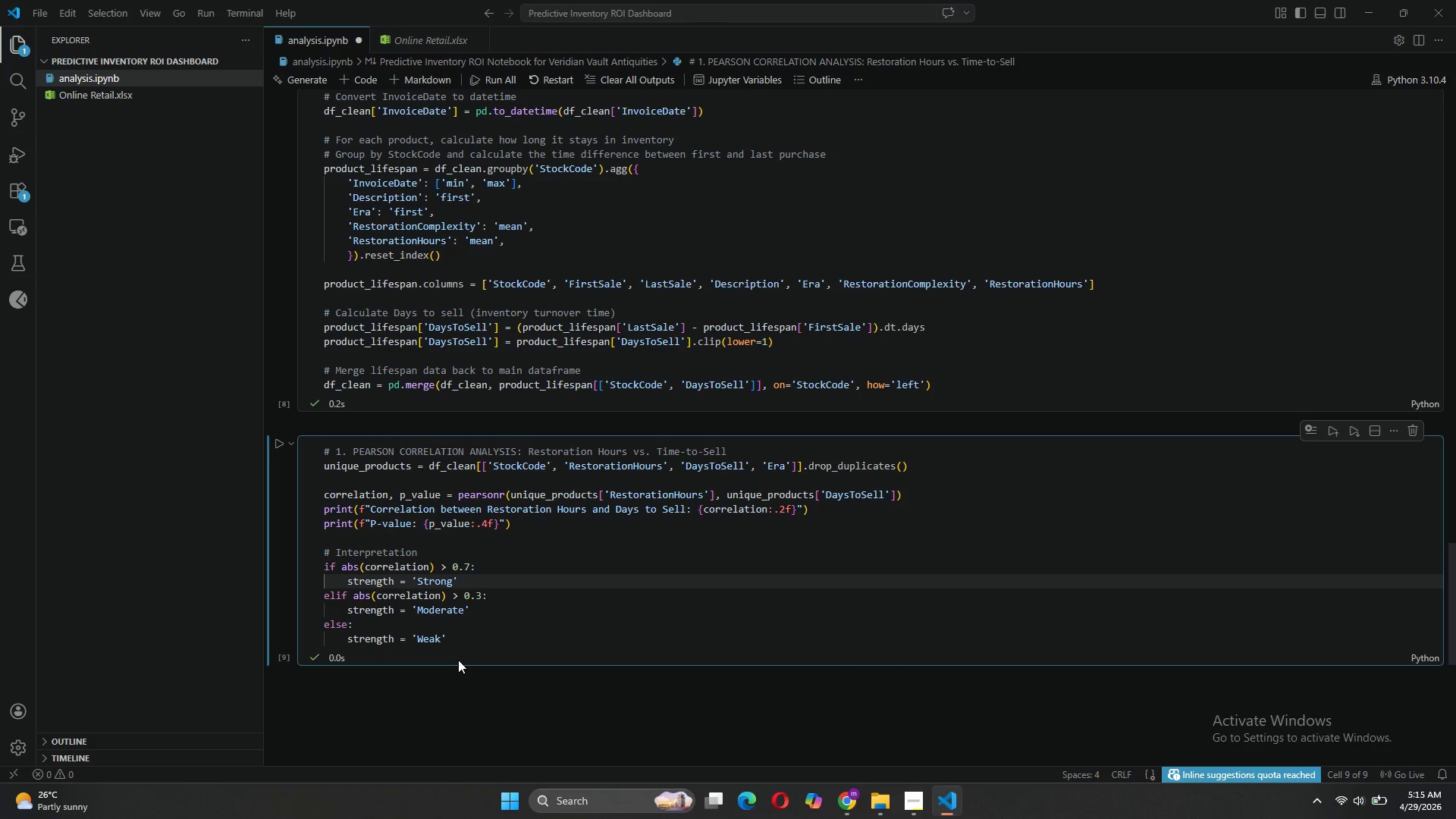 
wait(6.16)
 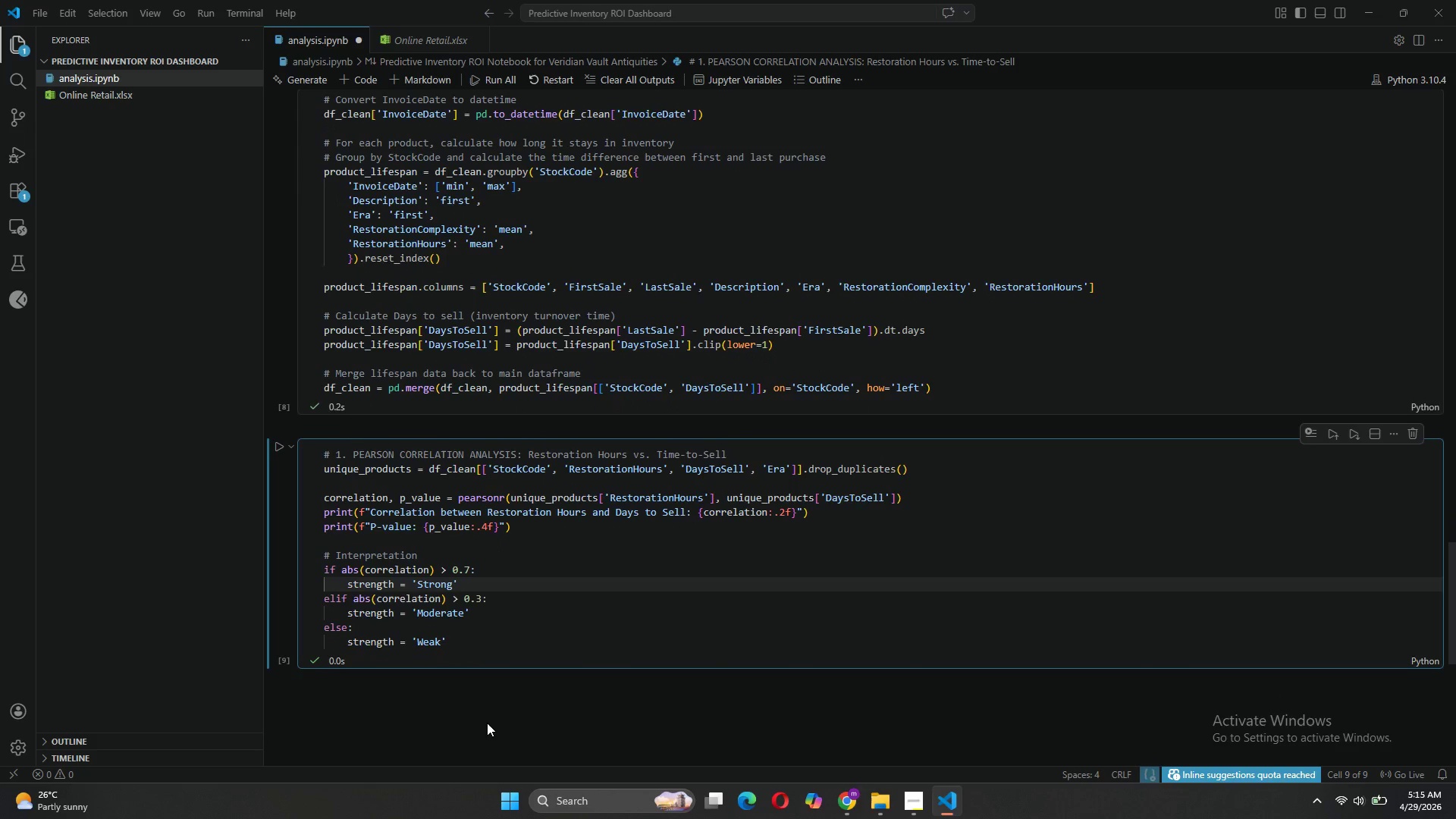 
left_click([444, 642])
 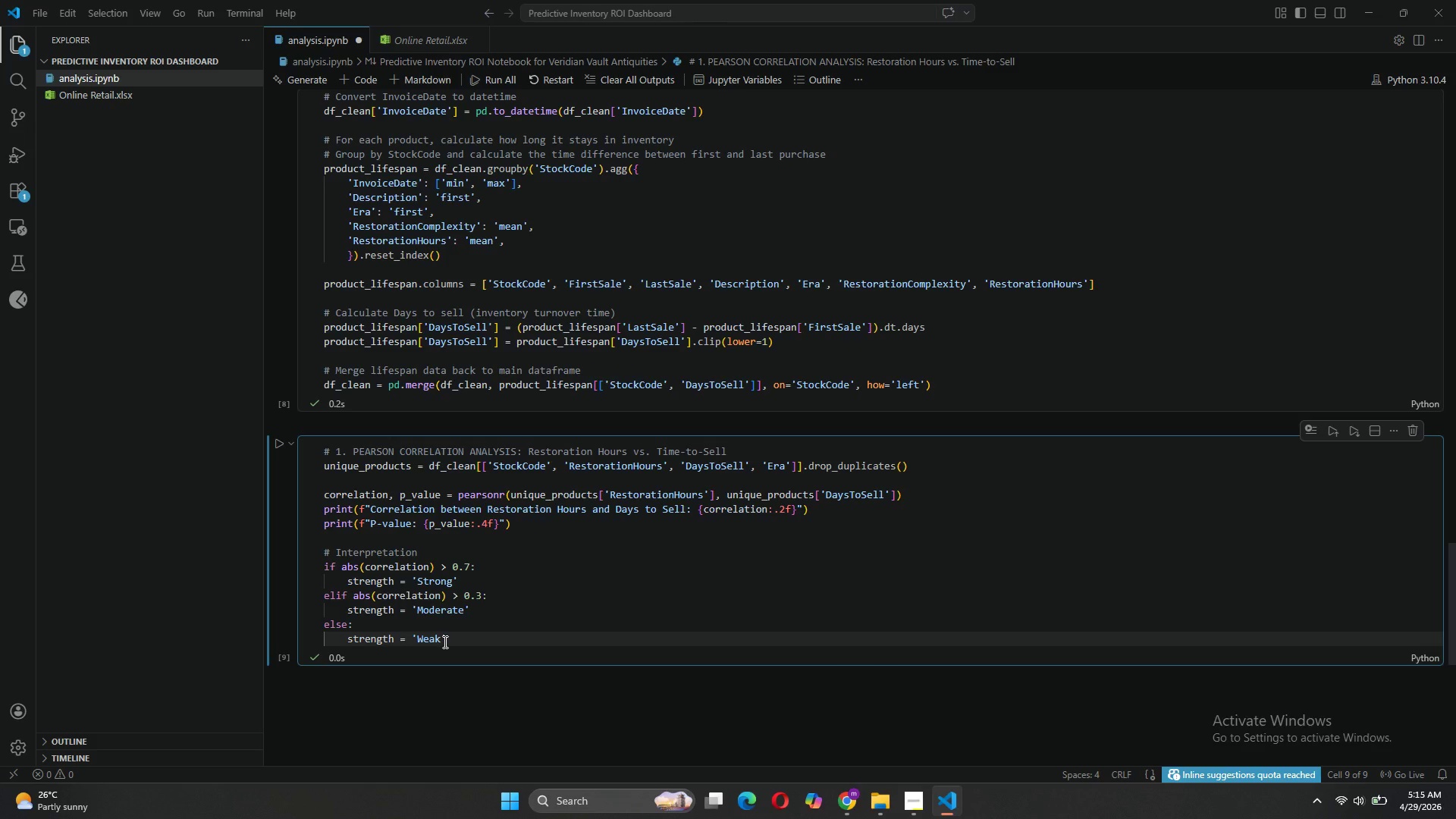 
key(Shift+Enter)
 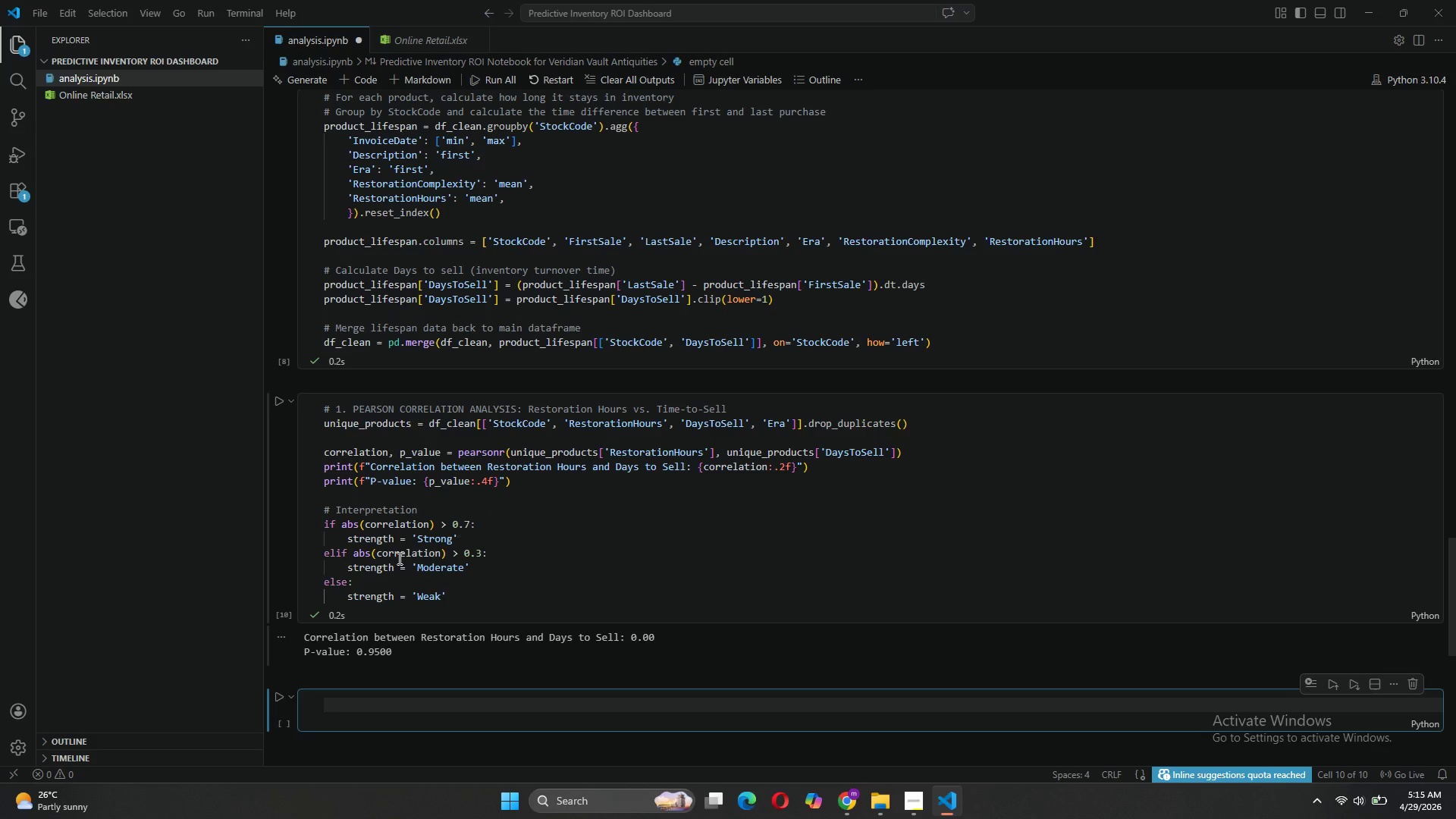 
wait(6.11)
 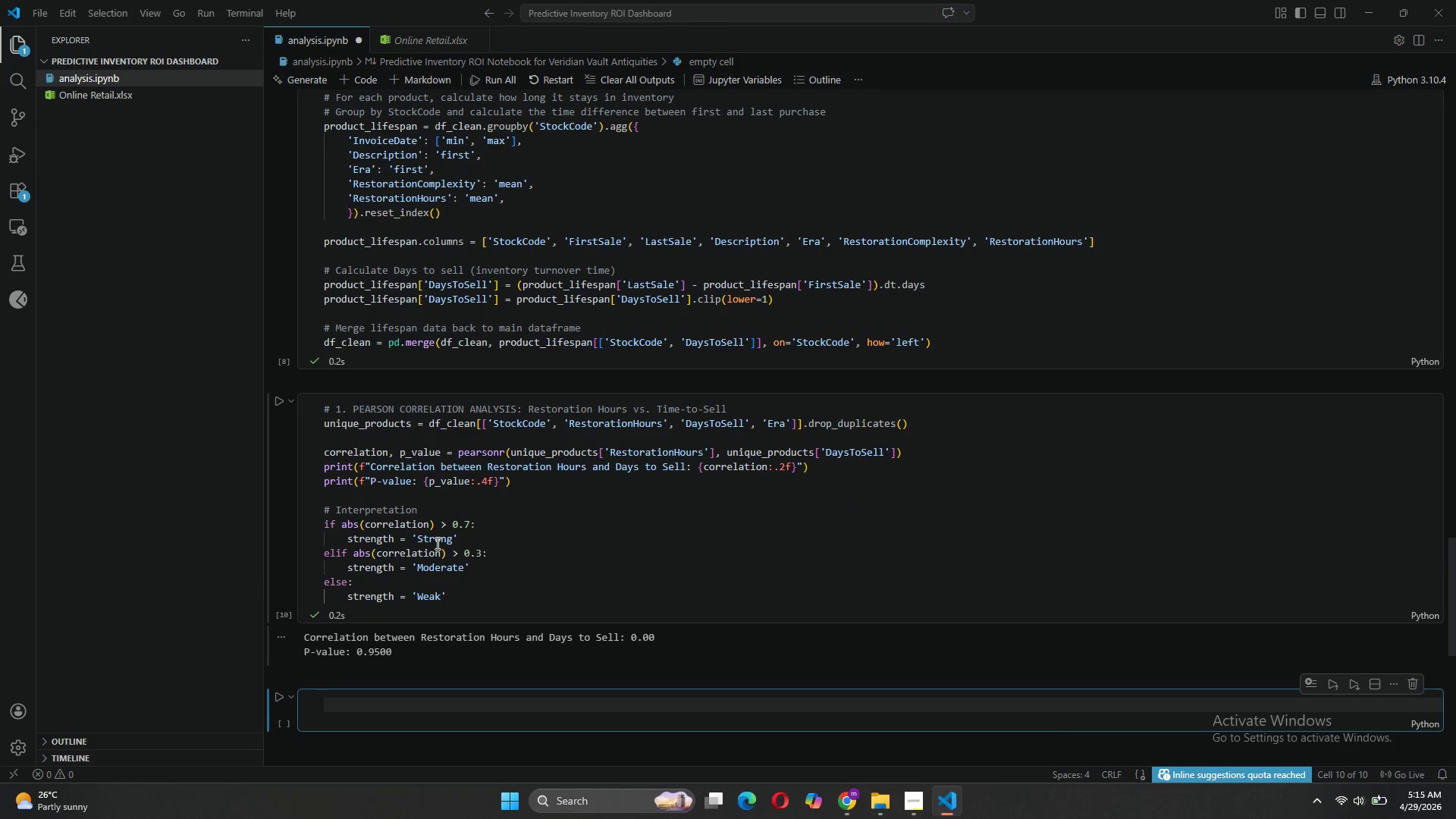 
left_click([363, 607])
 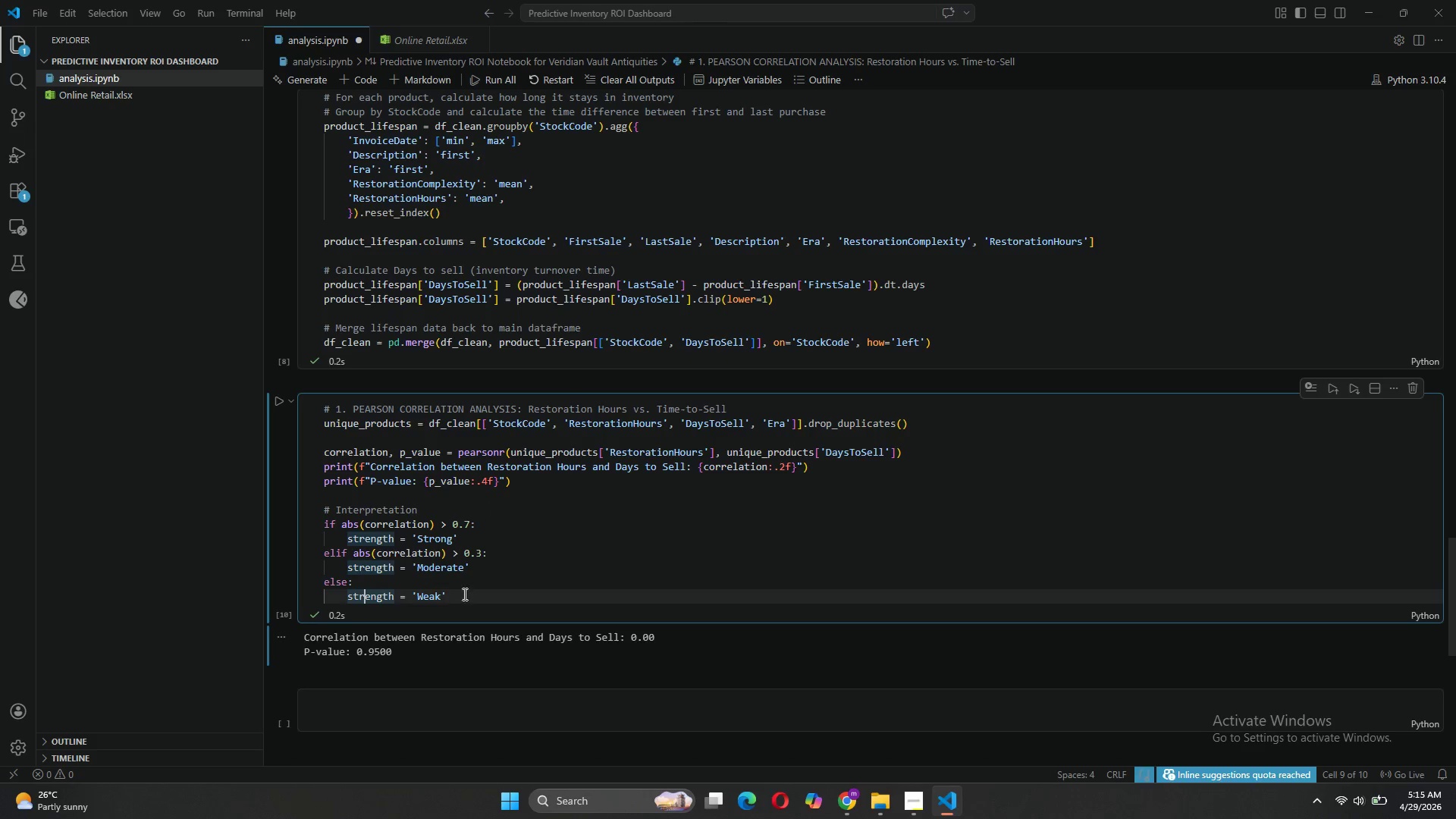 
left_click([466, 594])
 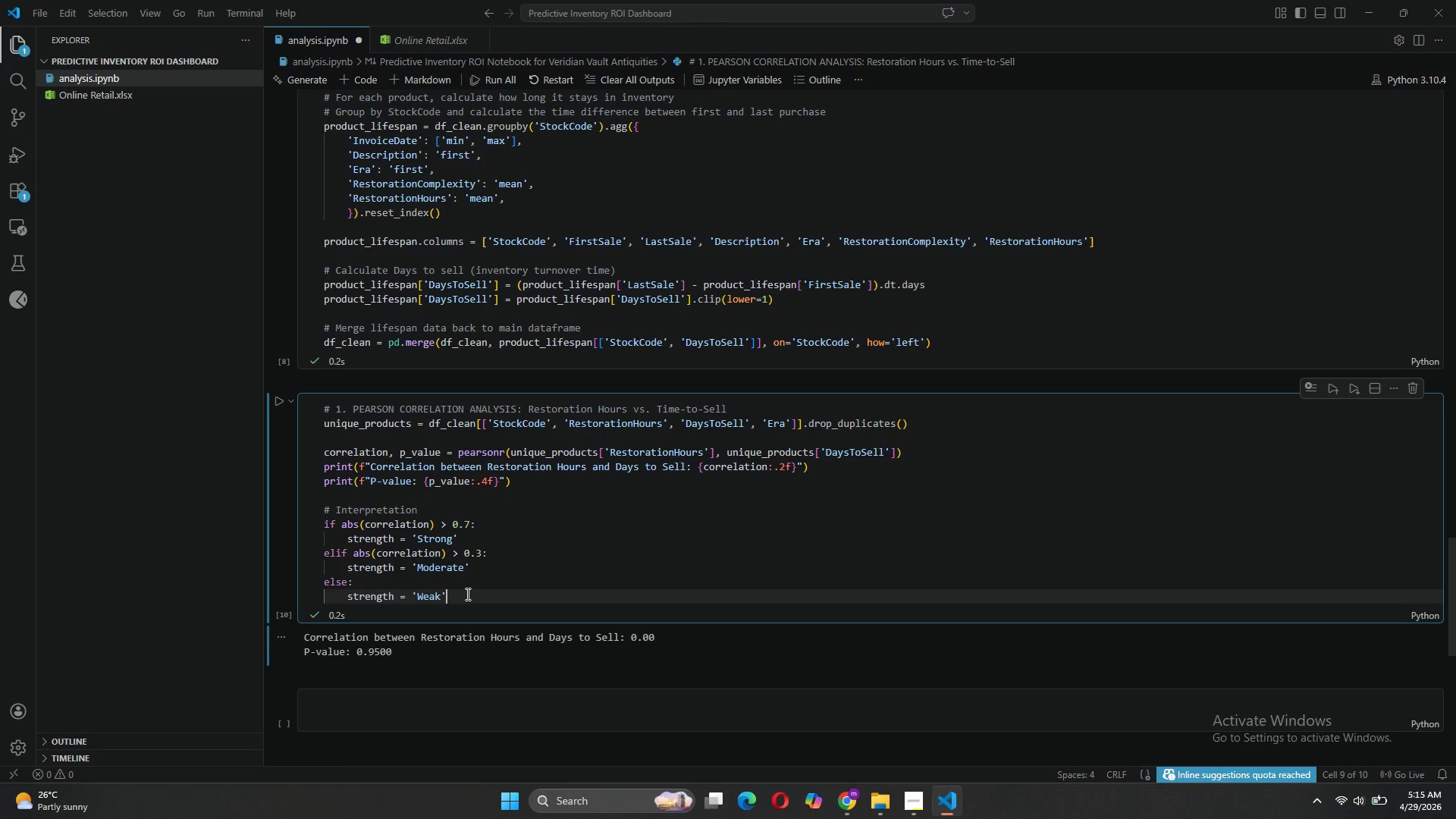 
key(Enter)
 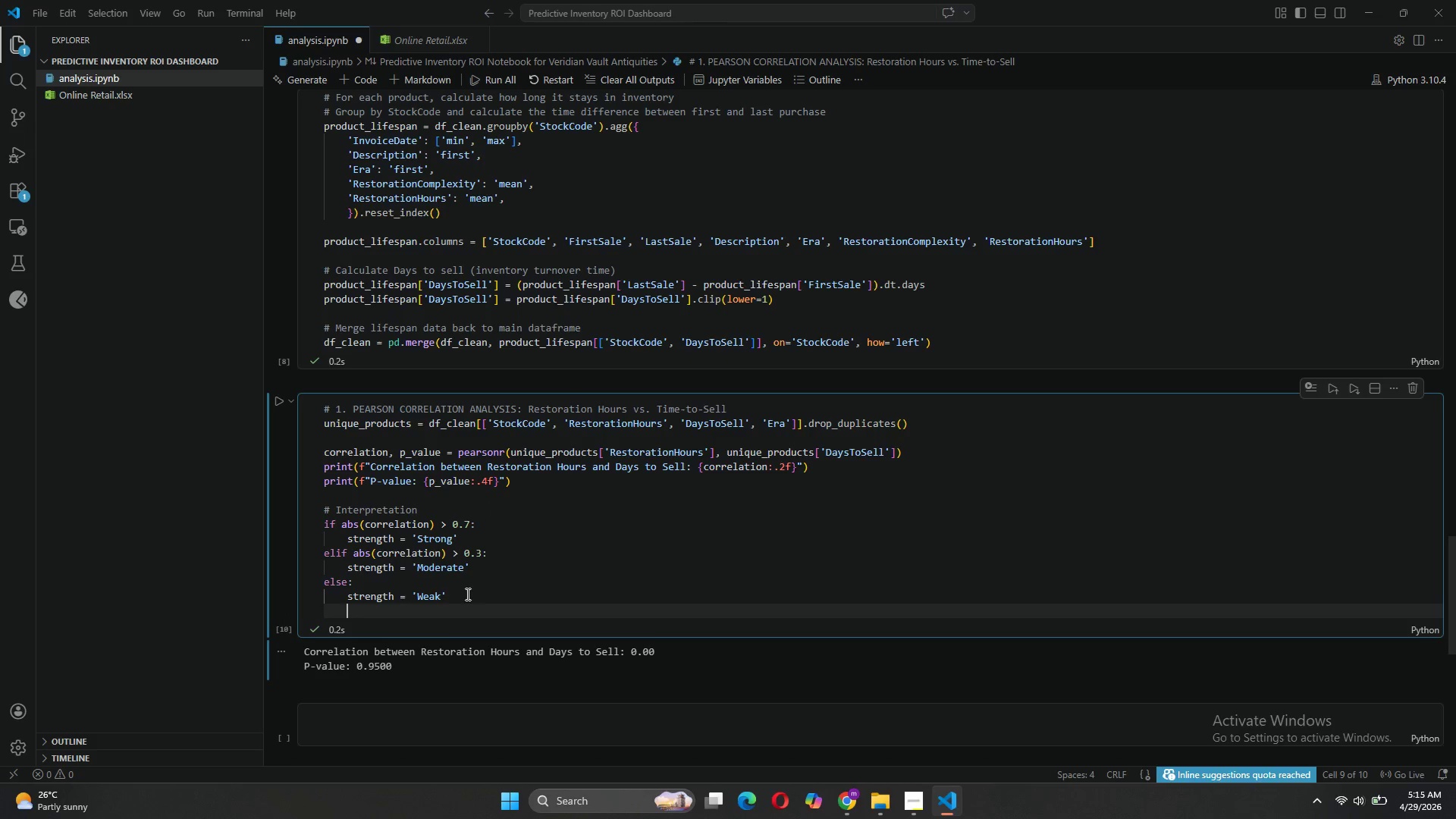 
key(Enter)
 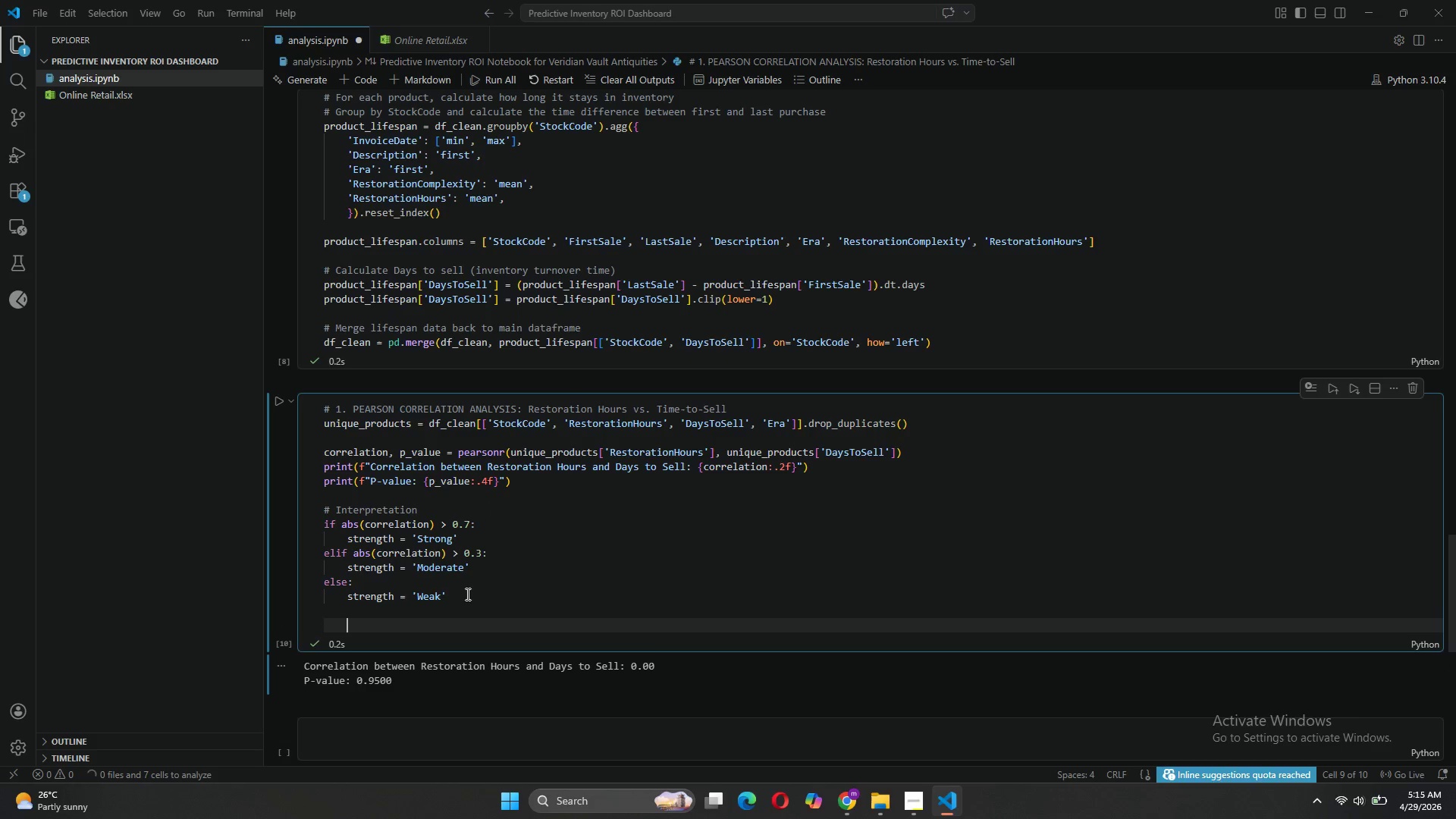 
key(Backspace)
type(directiom)
key(Backspace)
type(n = "Positive)
 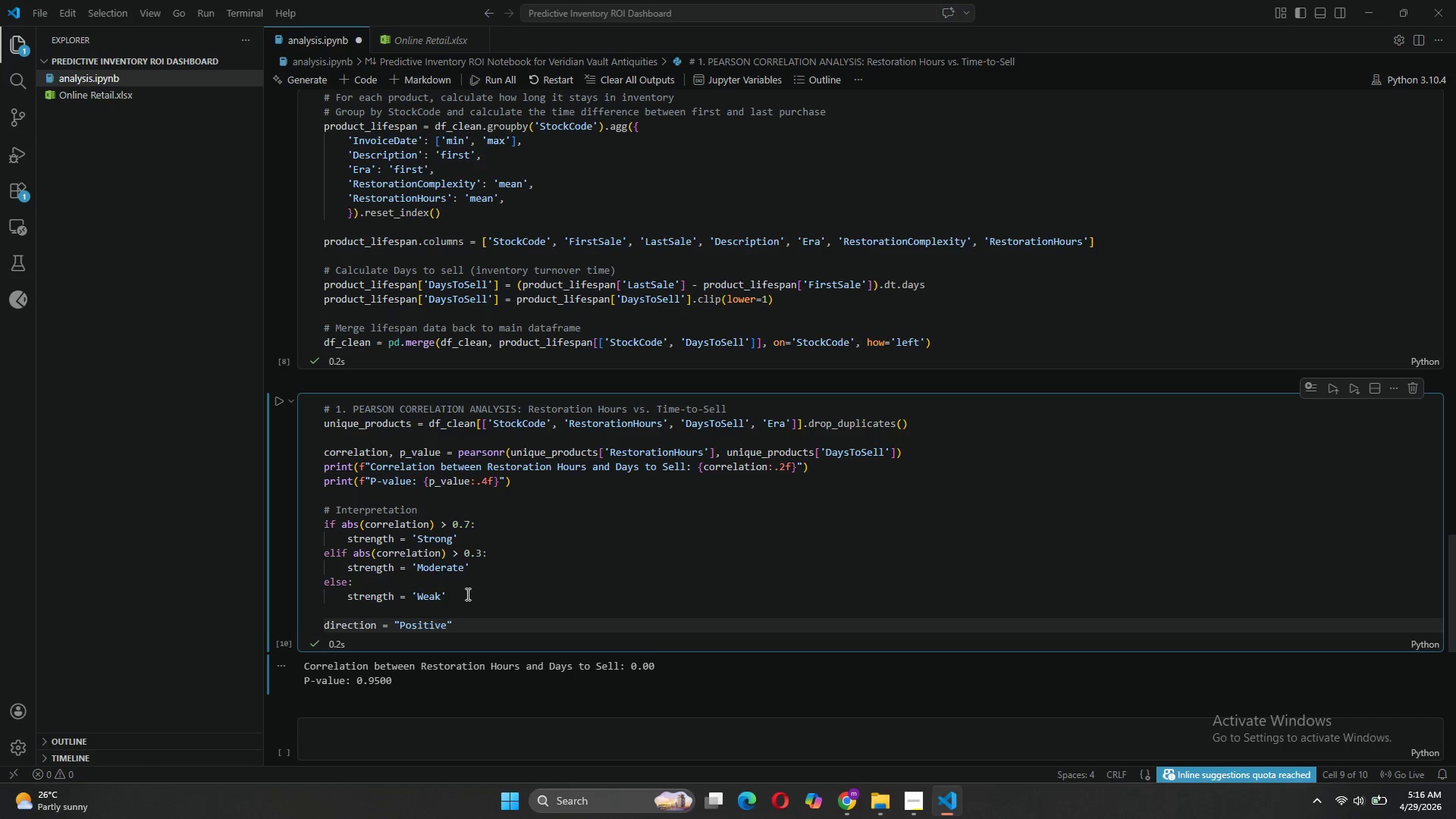 
key(ArrowLeft)
 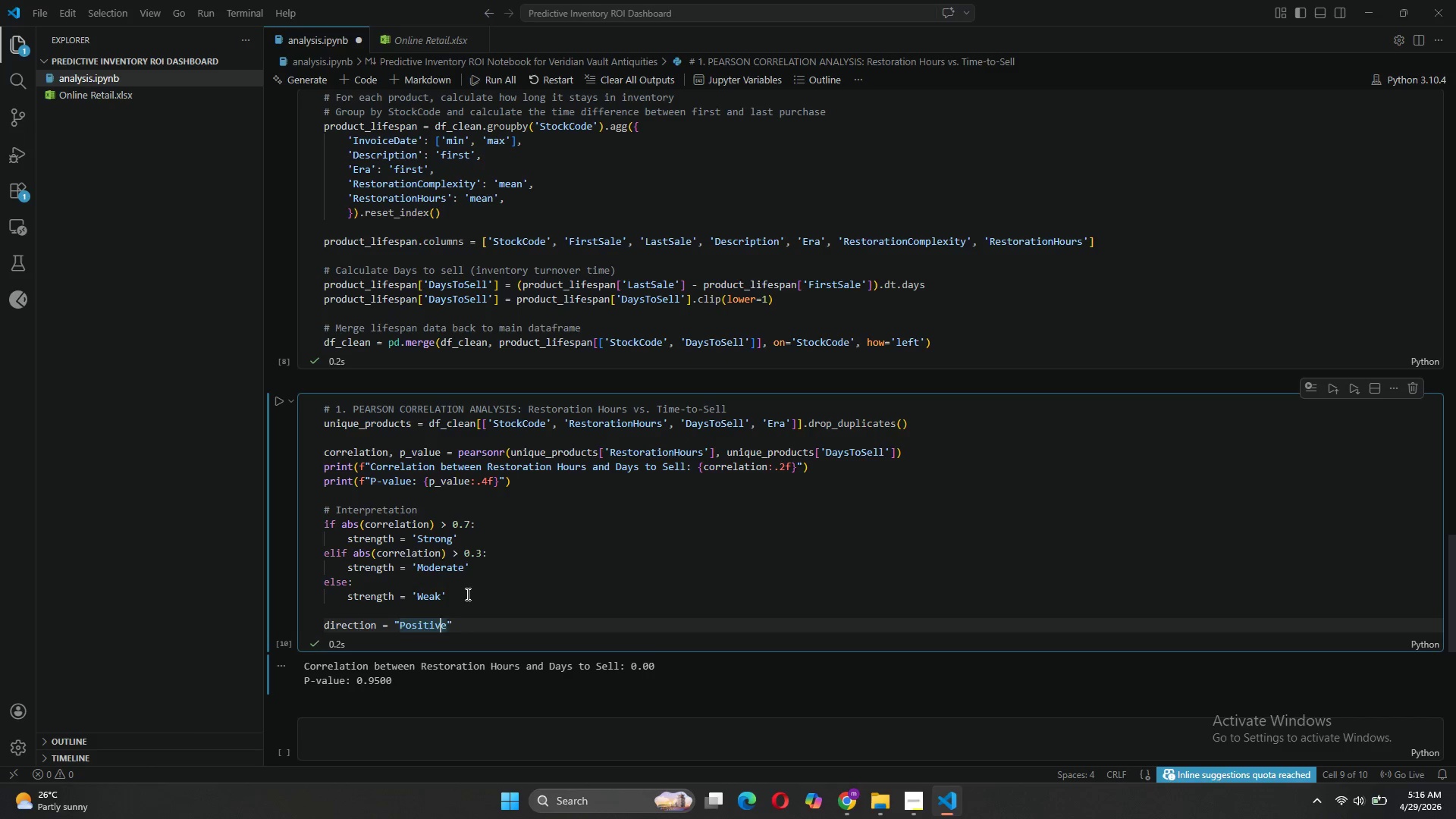 
key(ArrowLeft)
 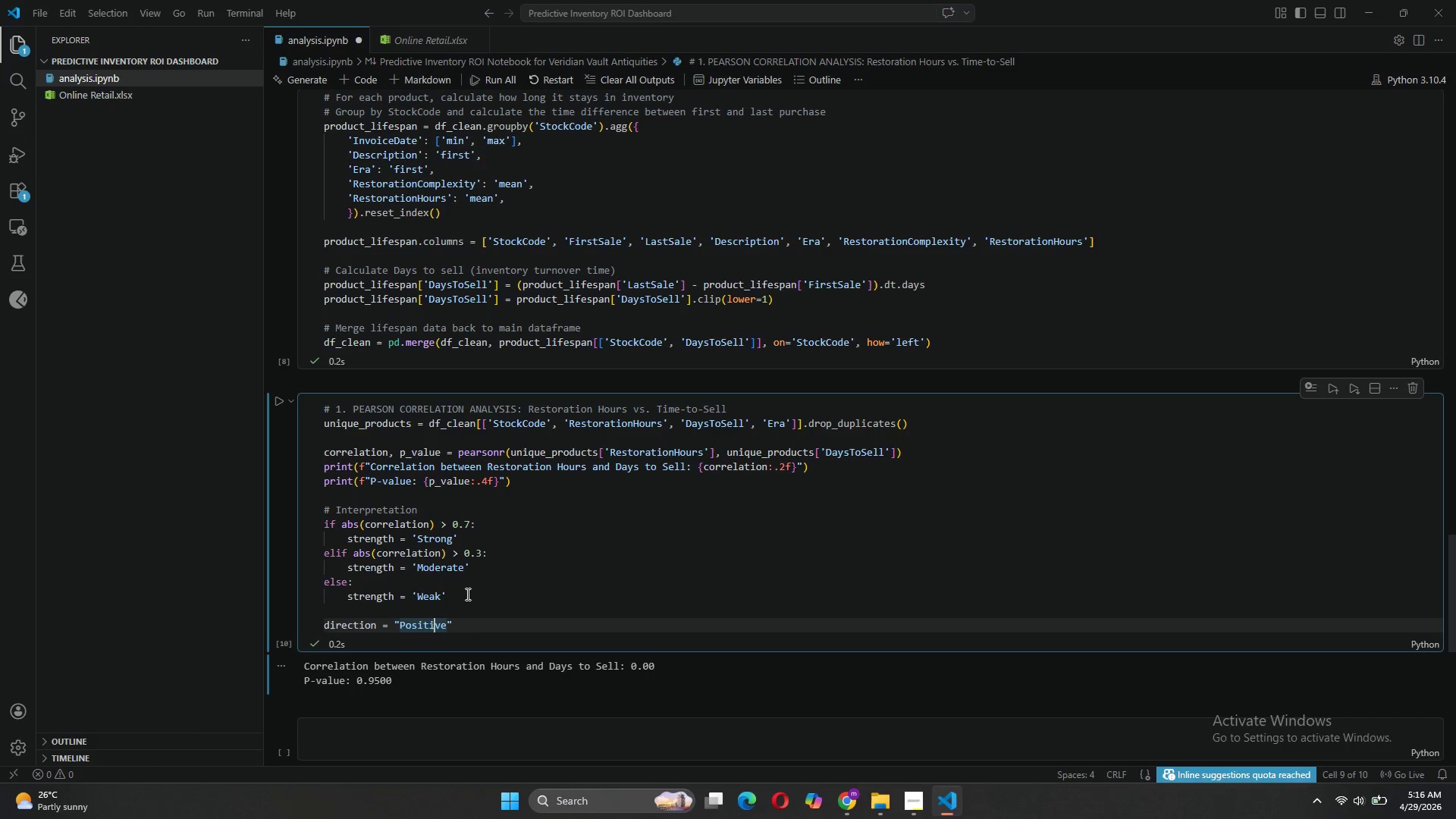 
key(ArrowLeft)
 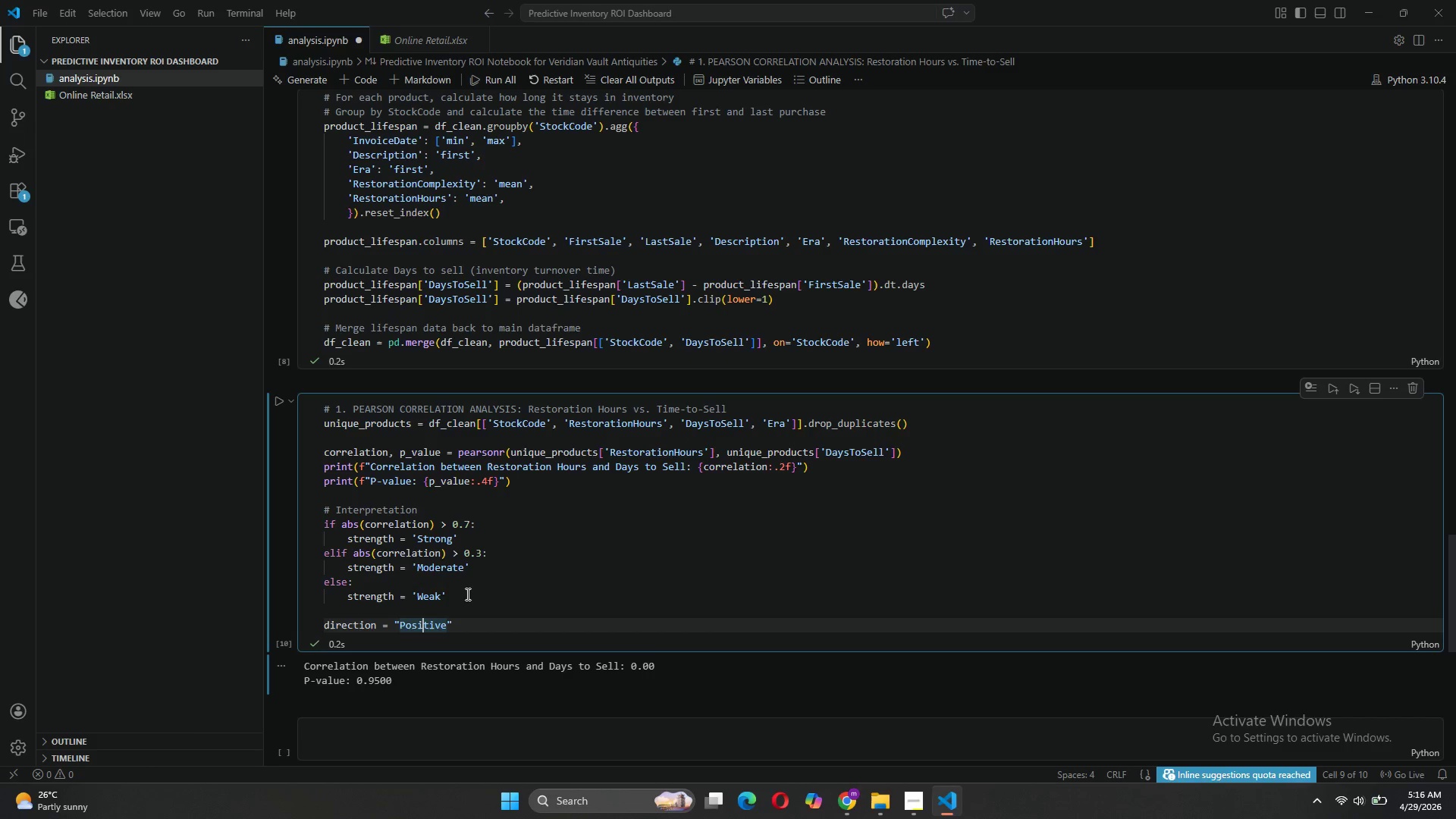 
key(ArrowLeft)
 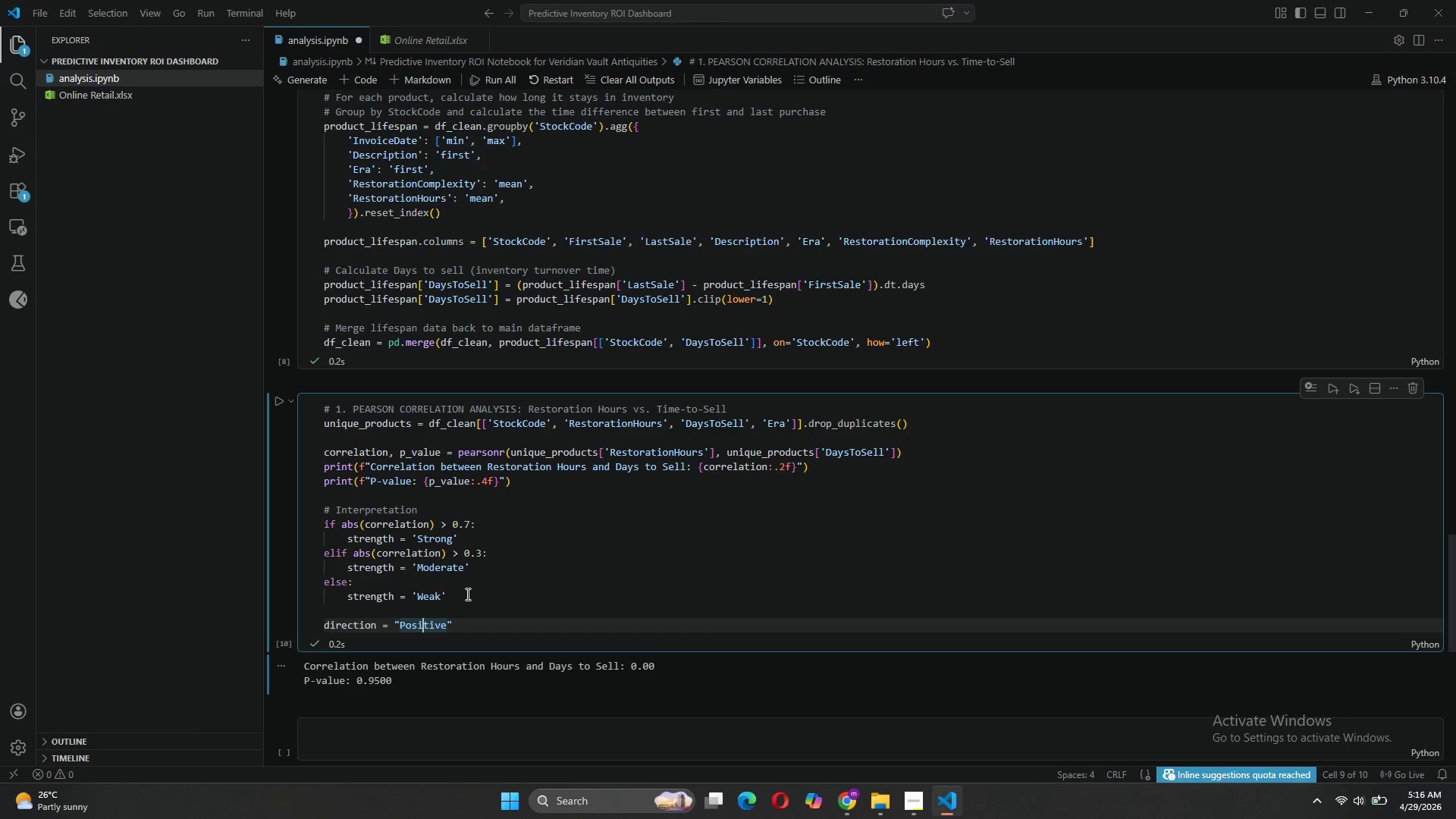 
key(ArrowLeft)
 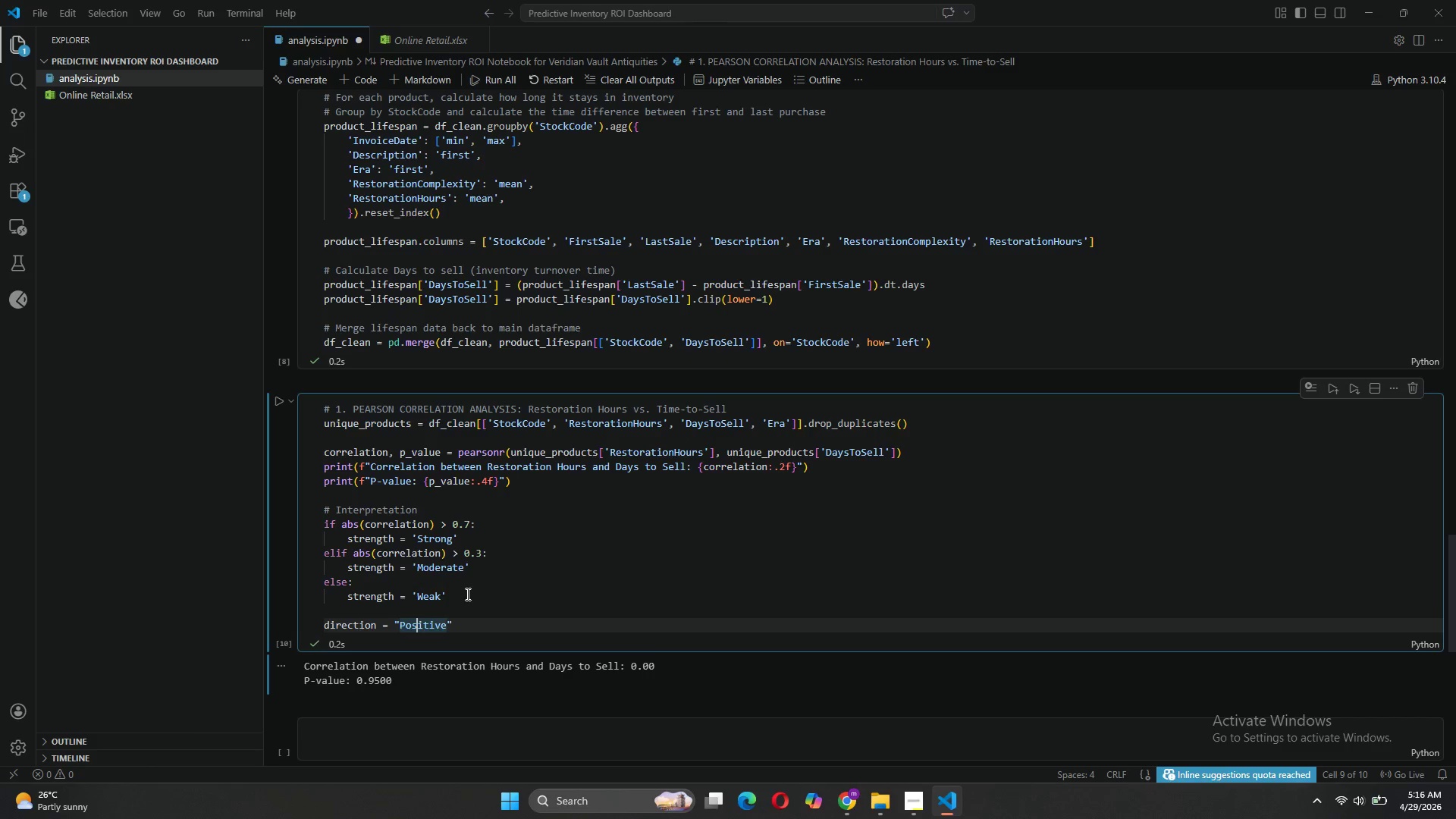 
key(ArrowLeft)
 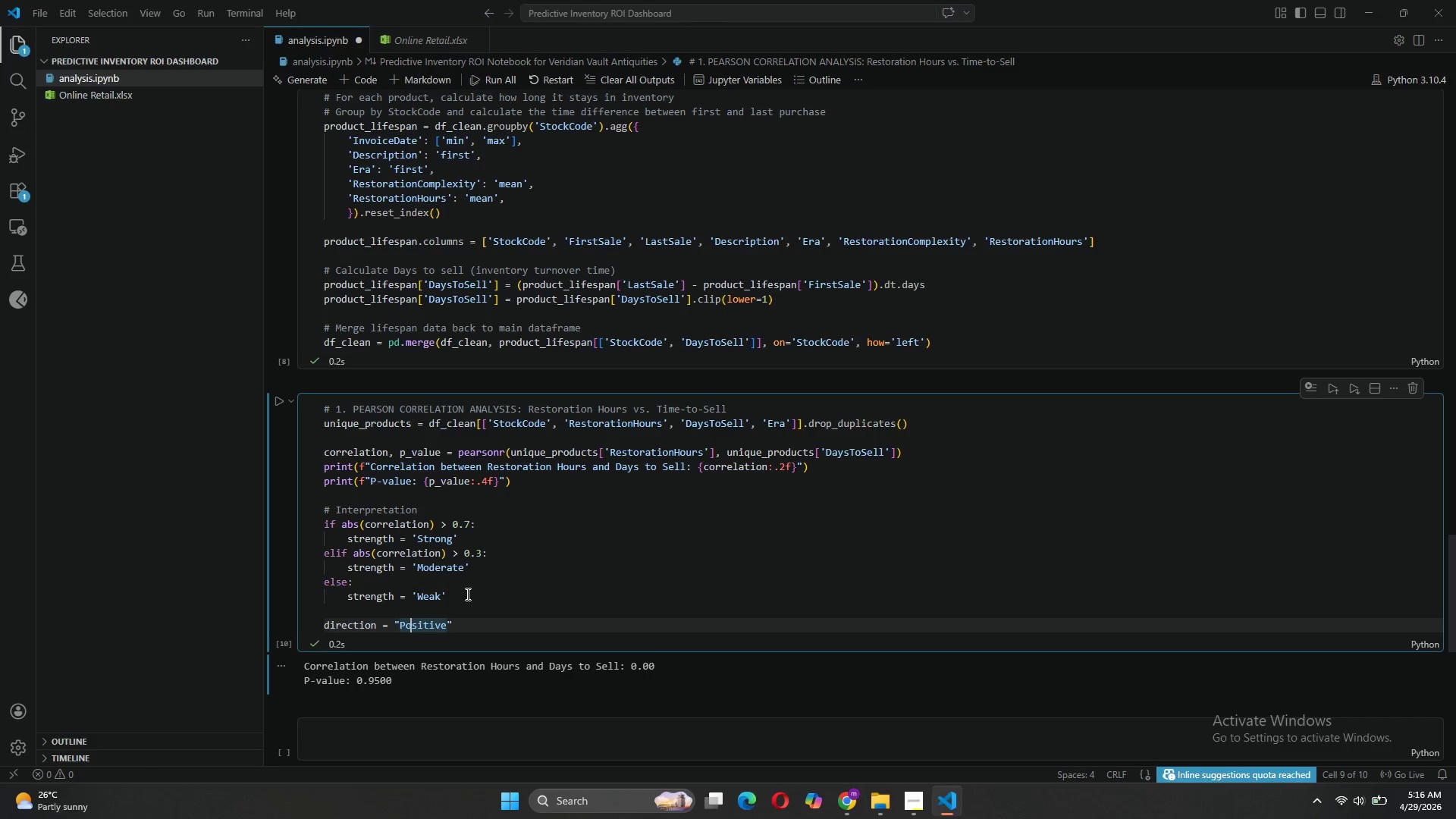 
key(ArrowLeft)
 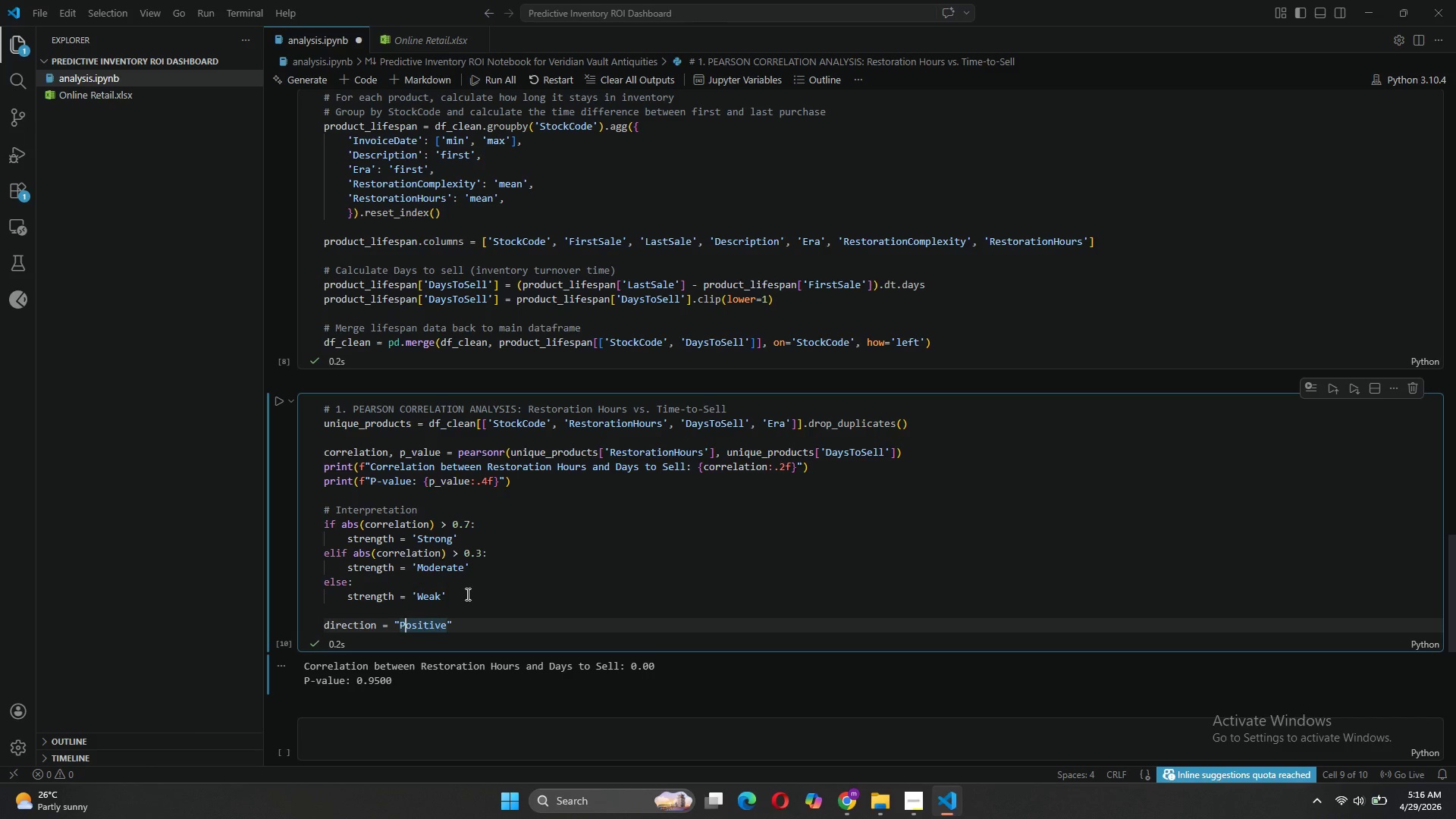 
key(Backspace)
 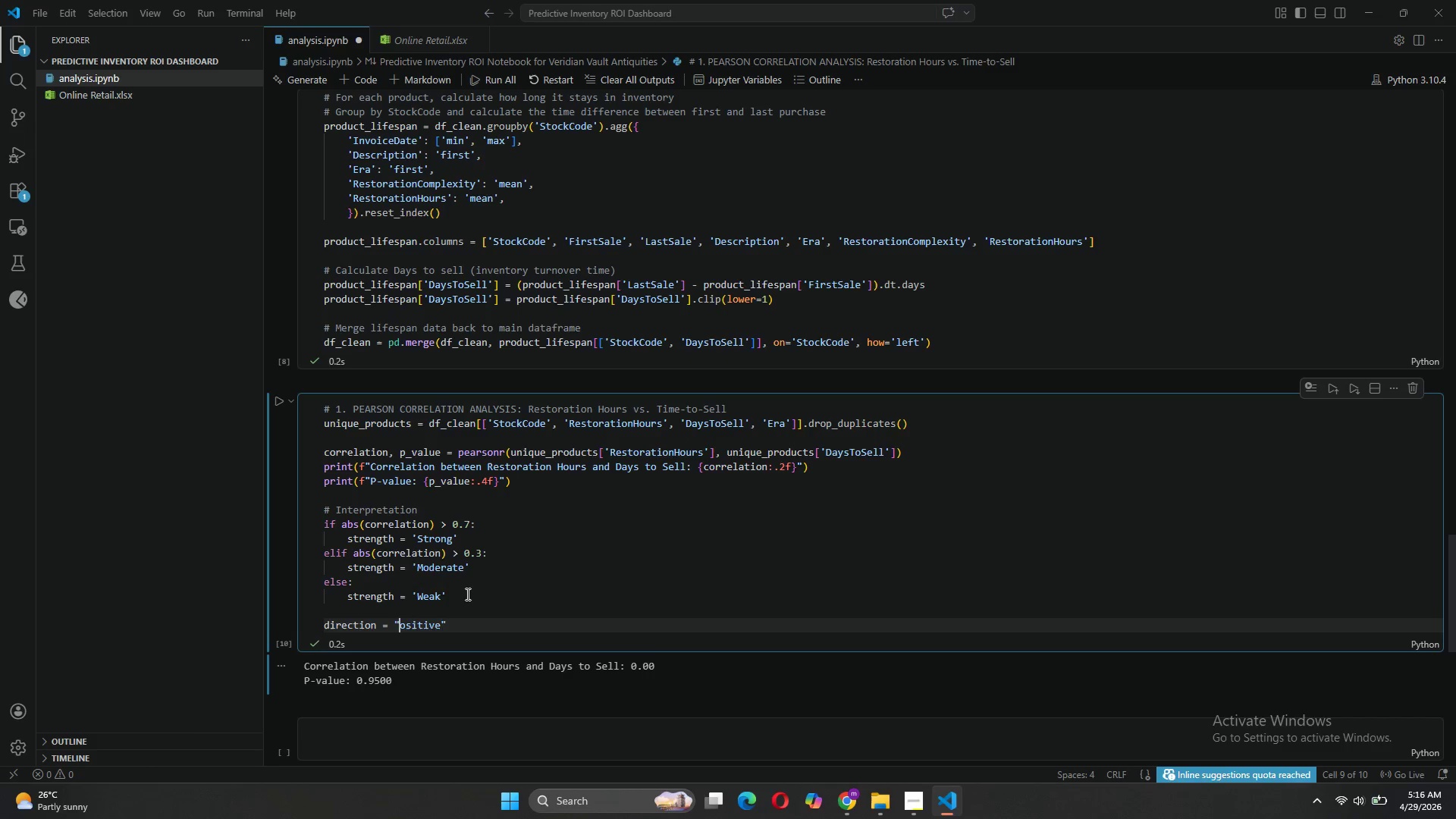 
key(P)
 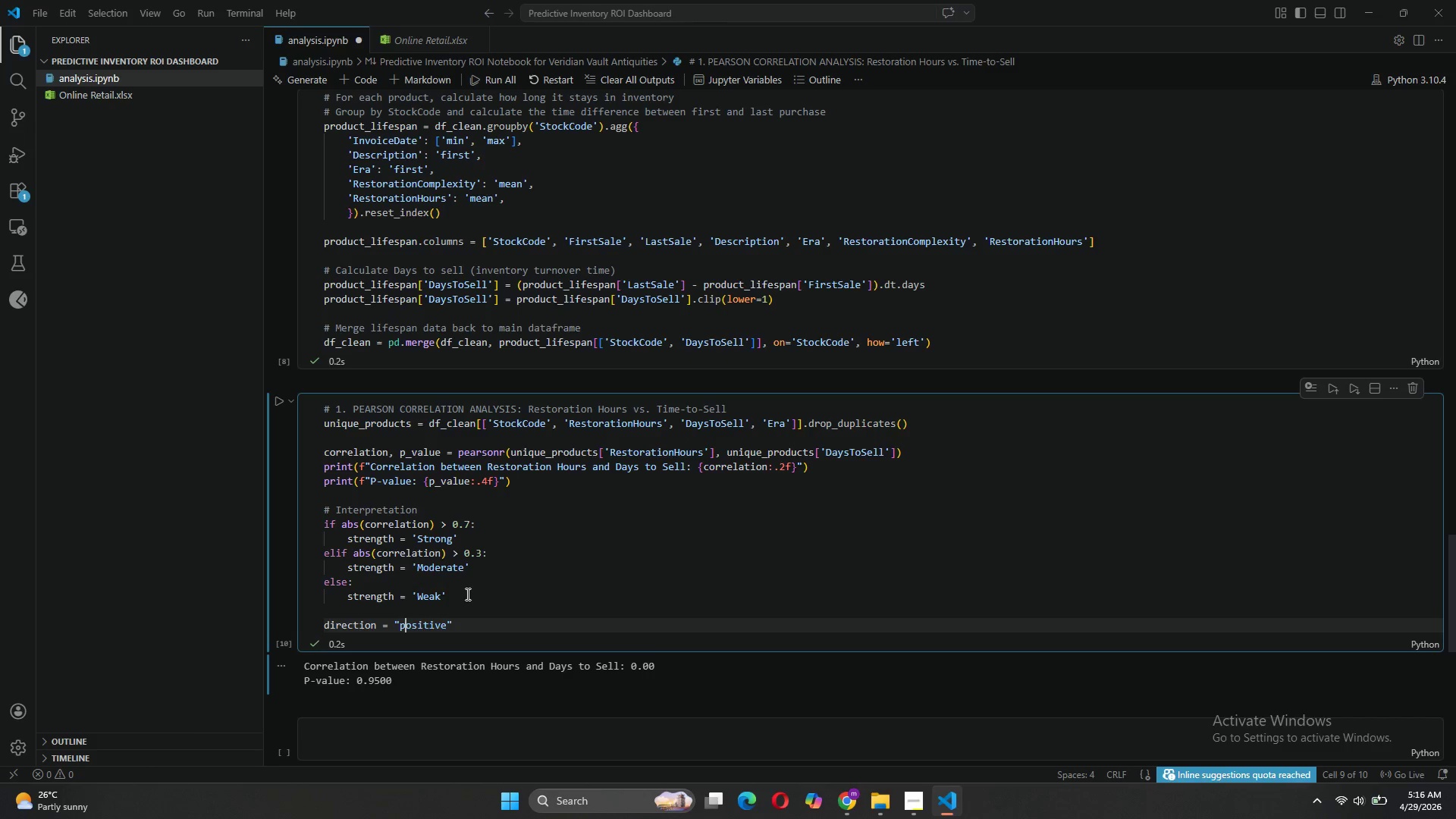 
key(ArrowRight)
 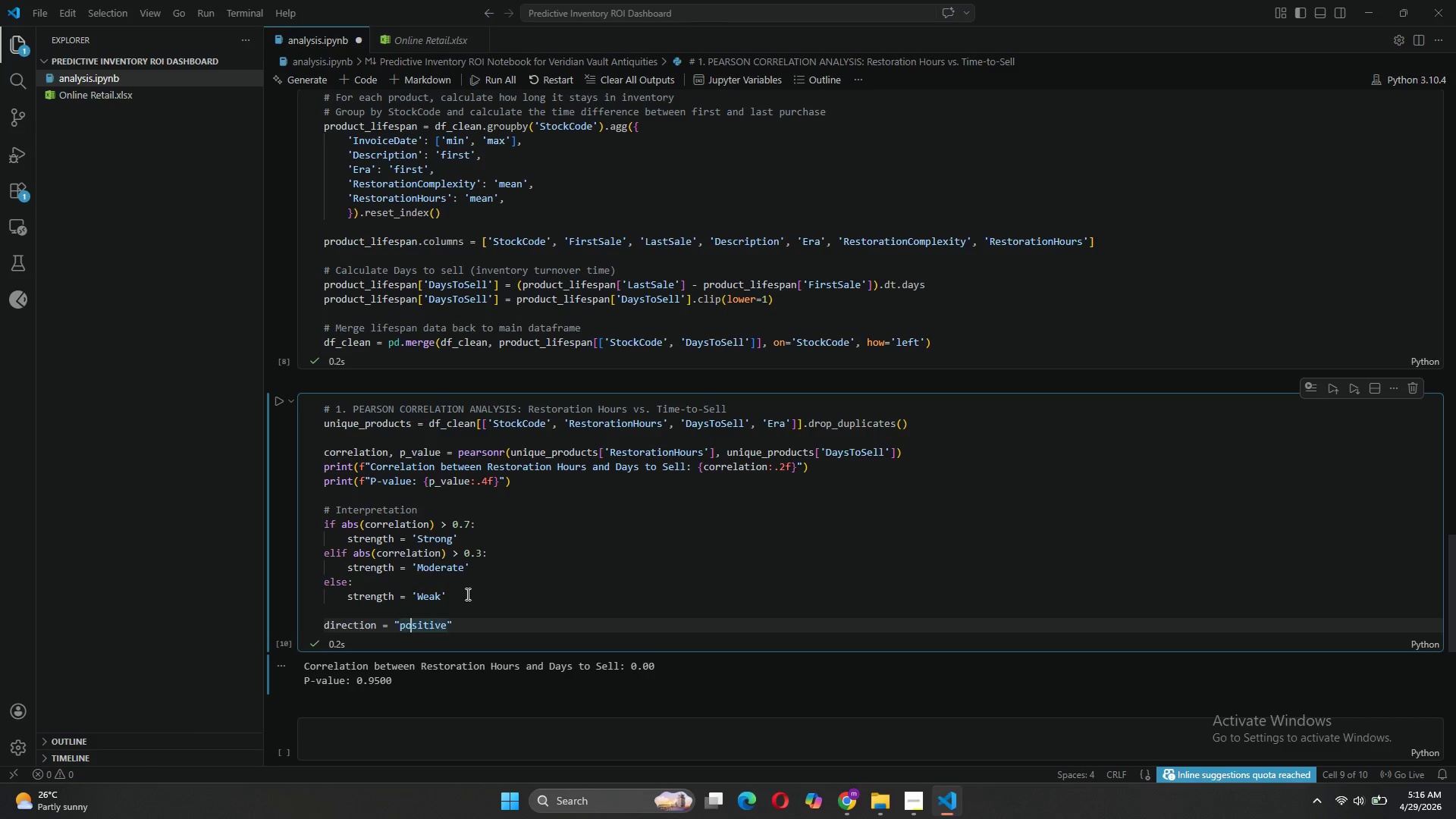 
key(ArrowRight)
 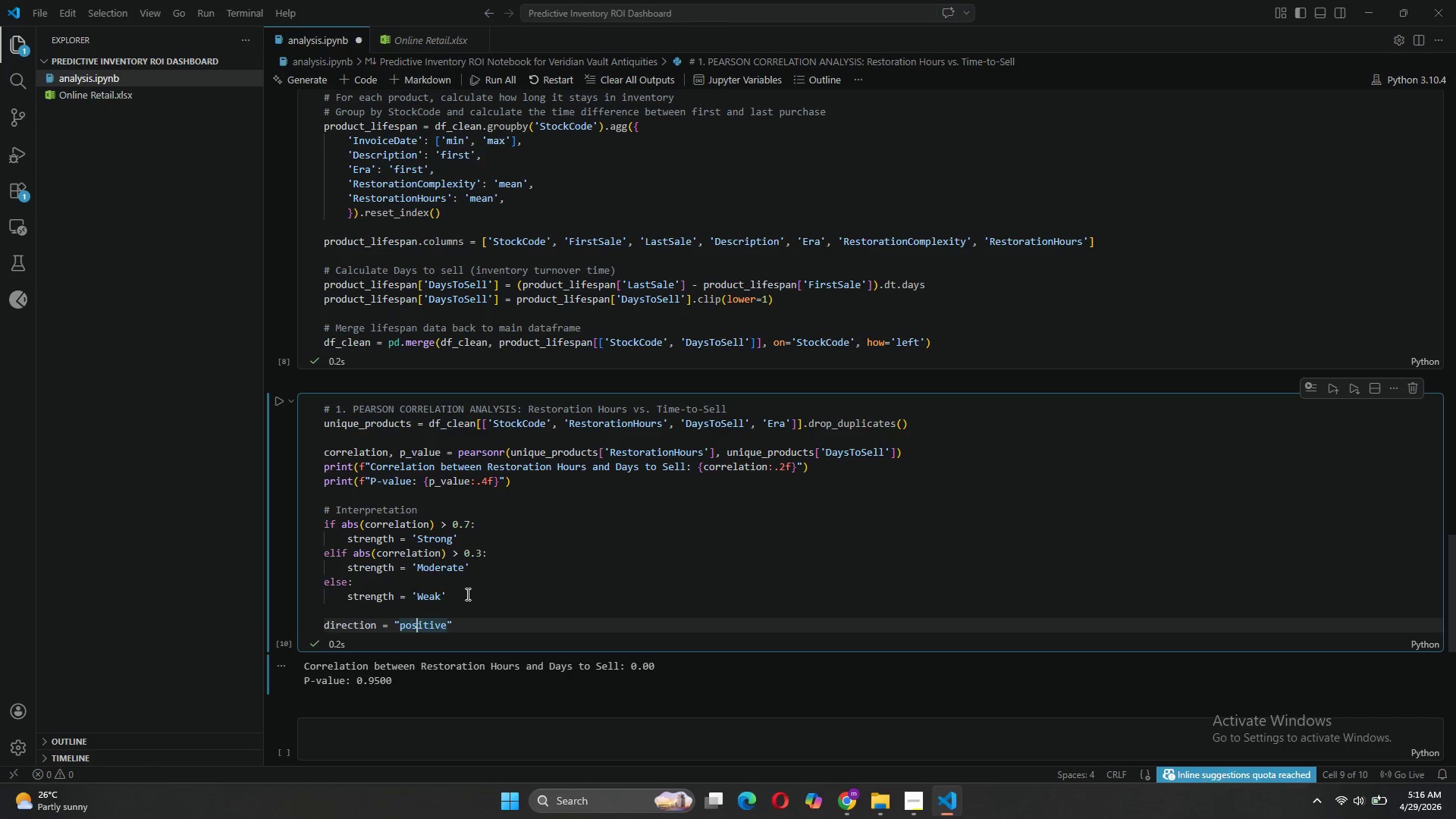 
key(ArrowRight)
 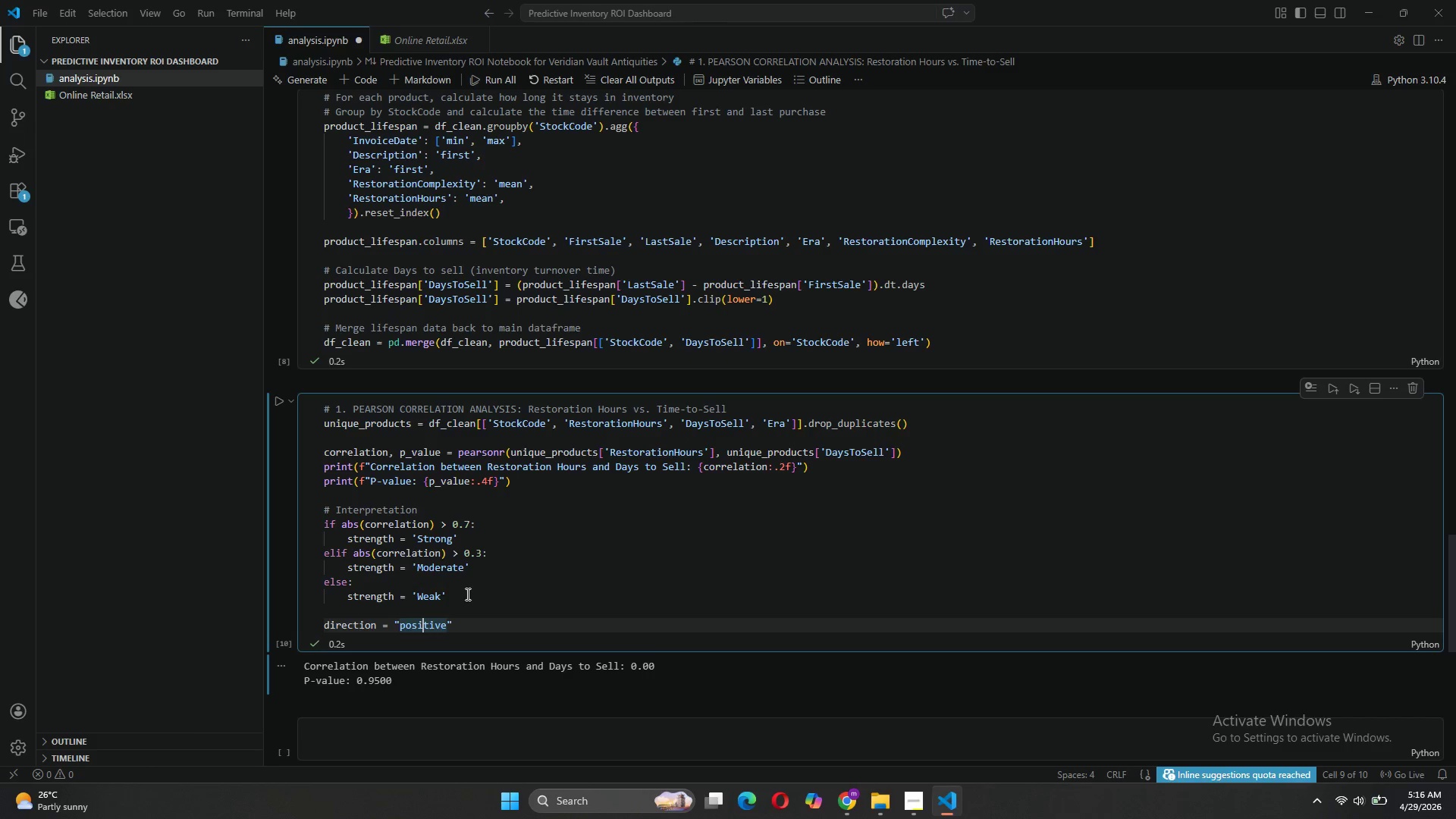 
key(ArrowRight)
 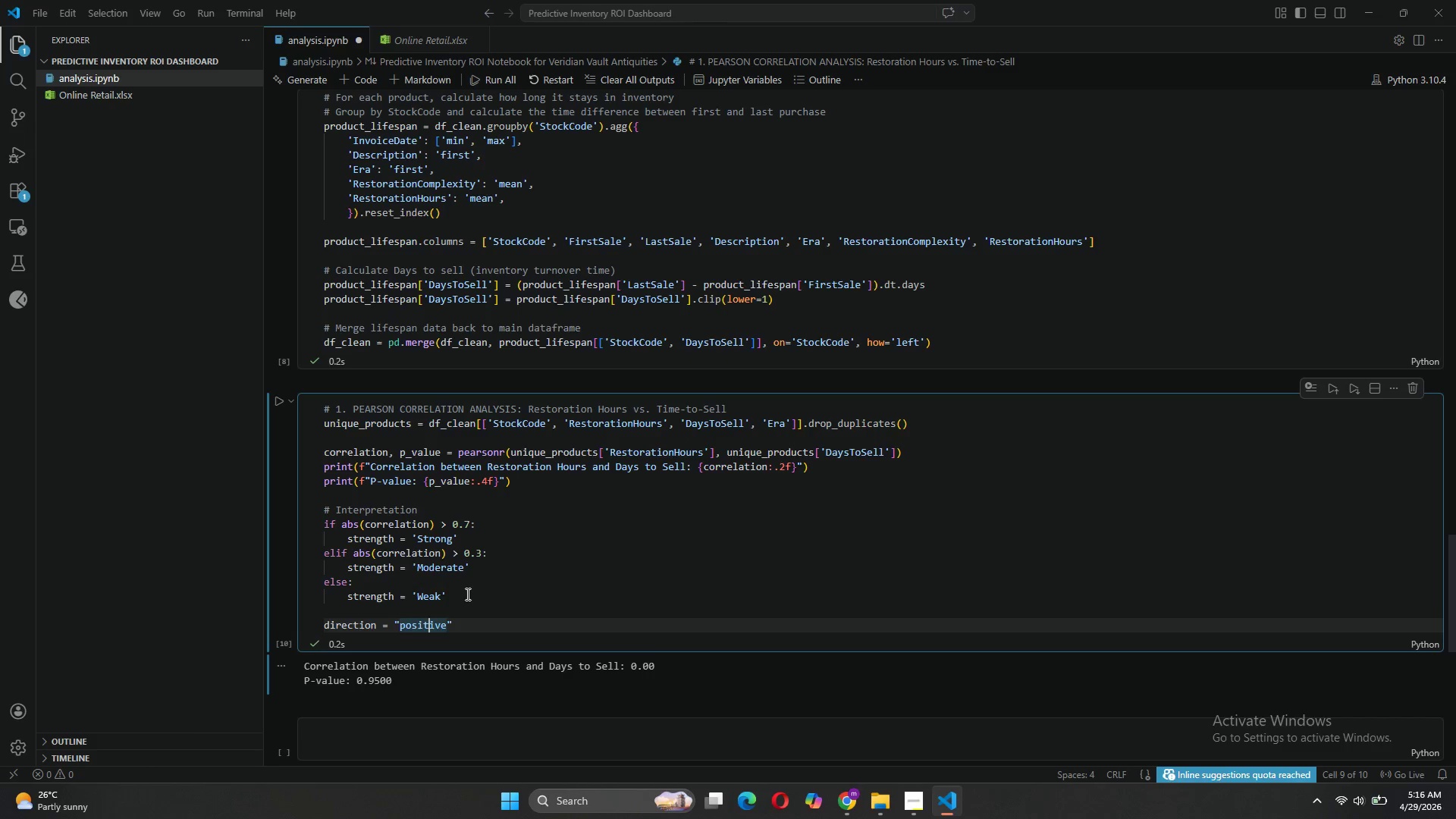 
key(ArrowRight)
 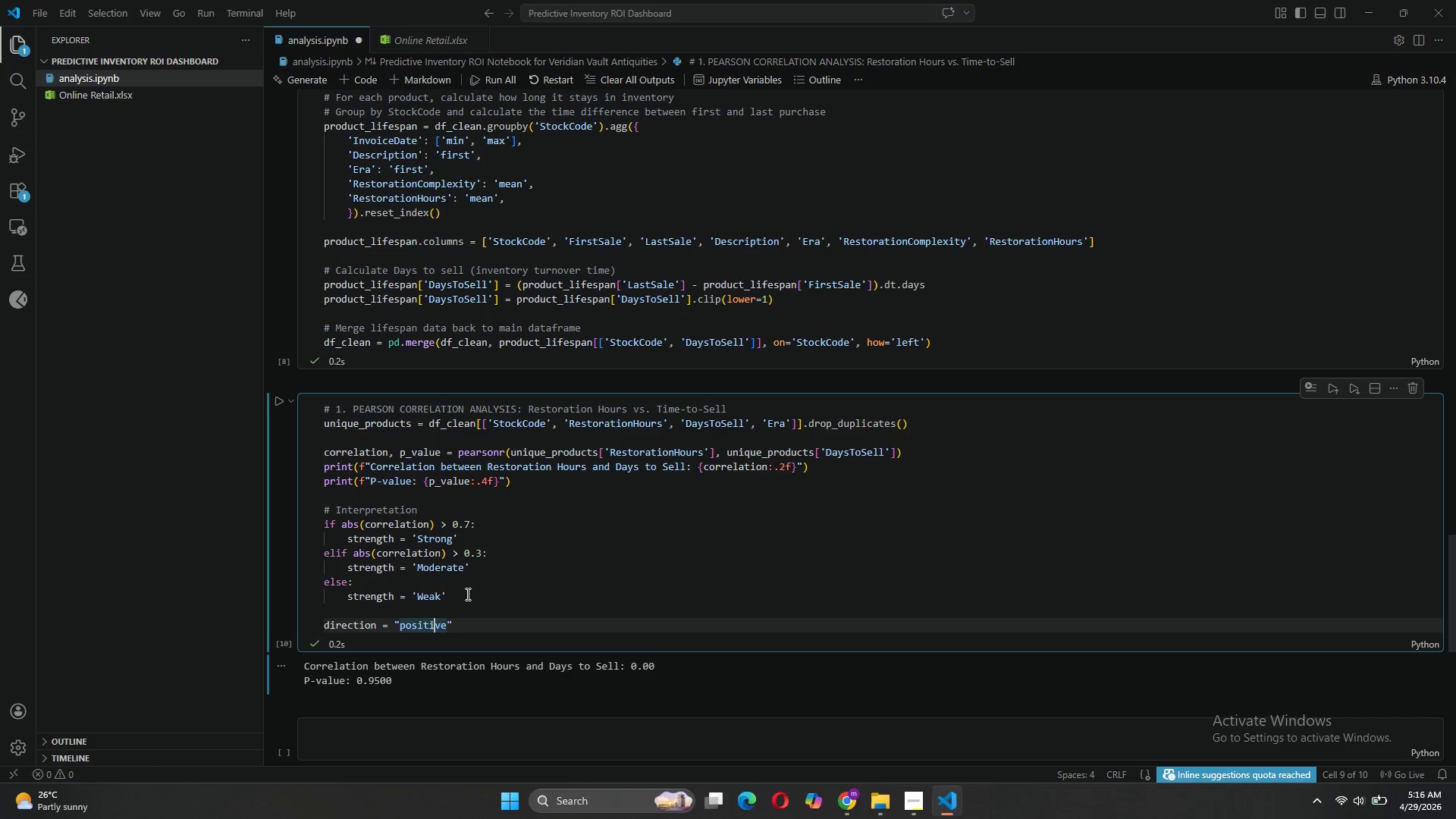 
key(ArrowRight)
 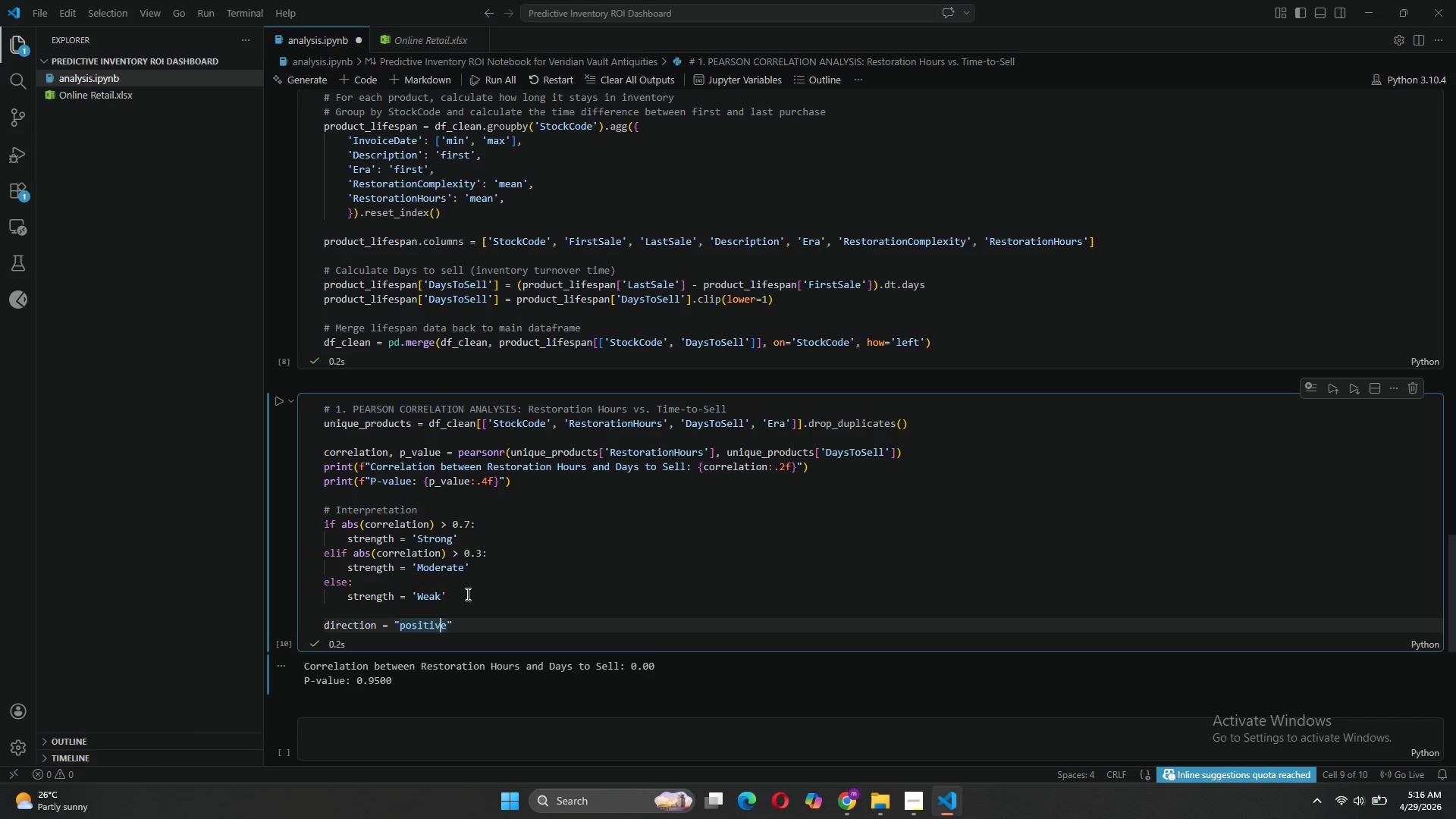 
key(ArrowRight)
 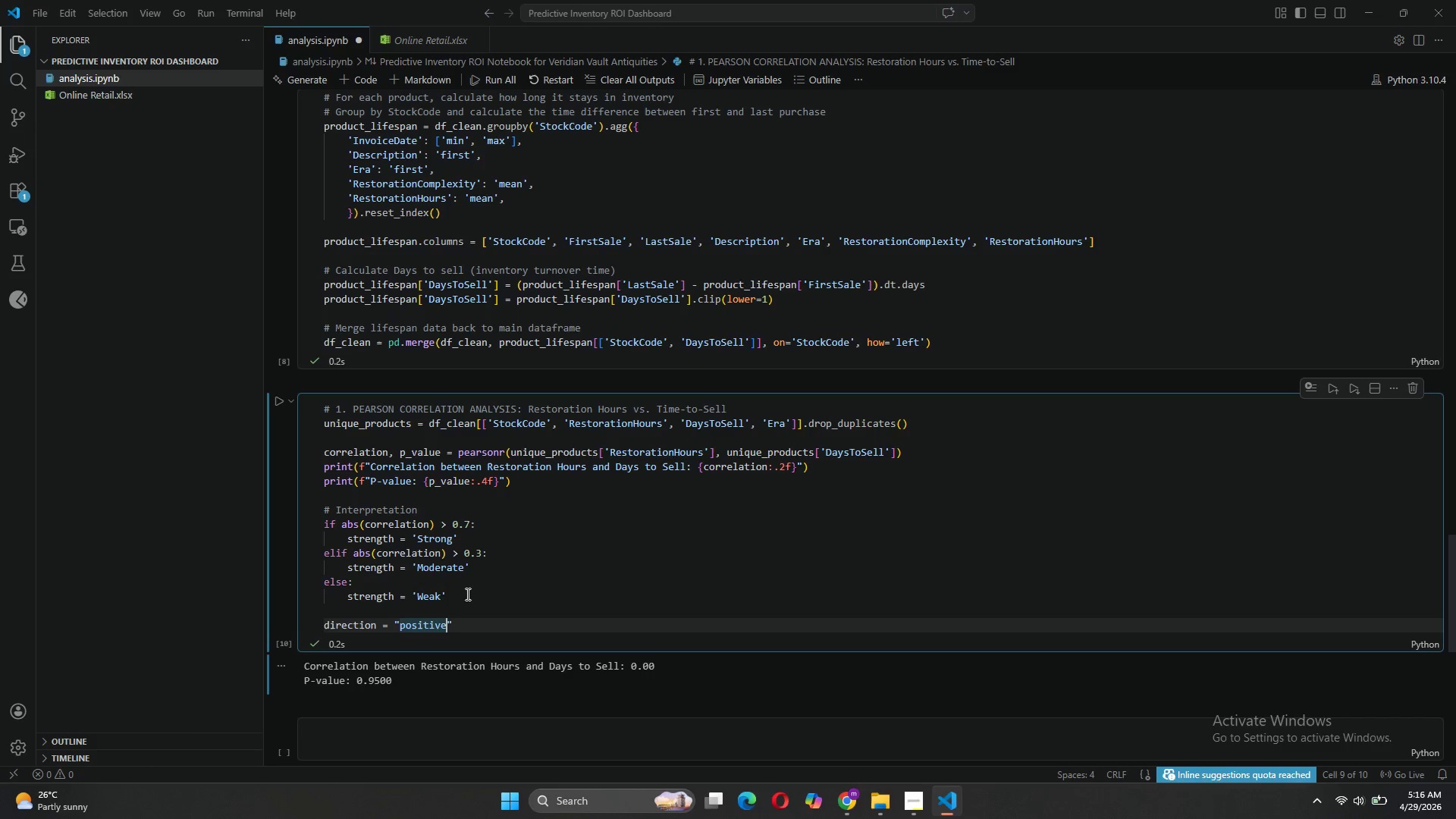 
key(ArrowRight)
 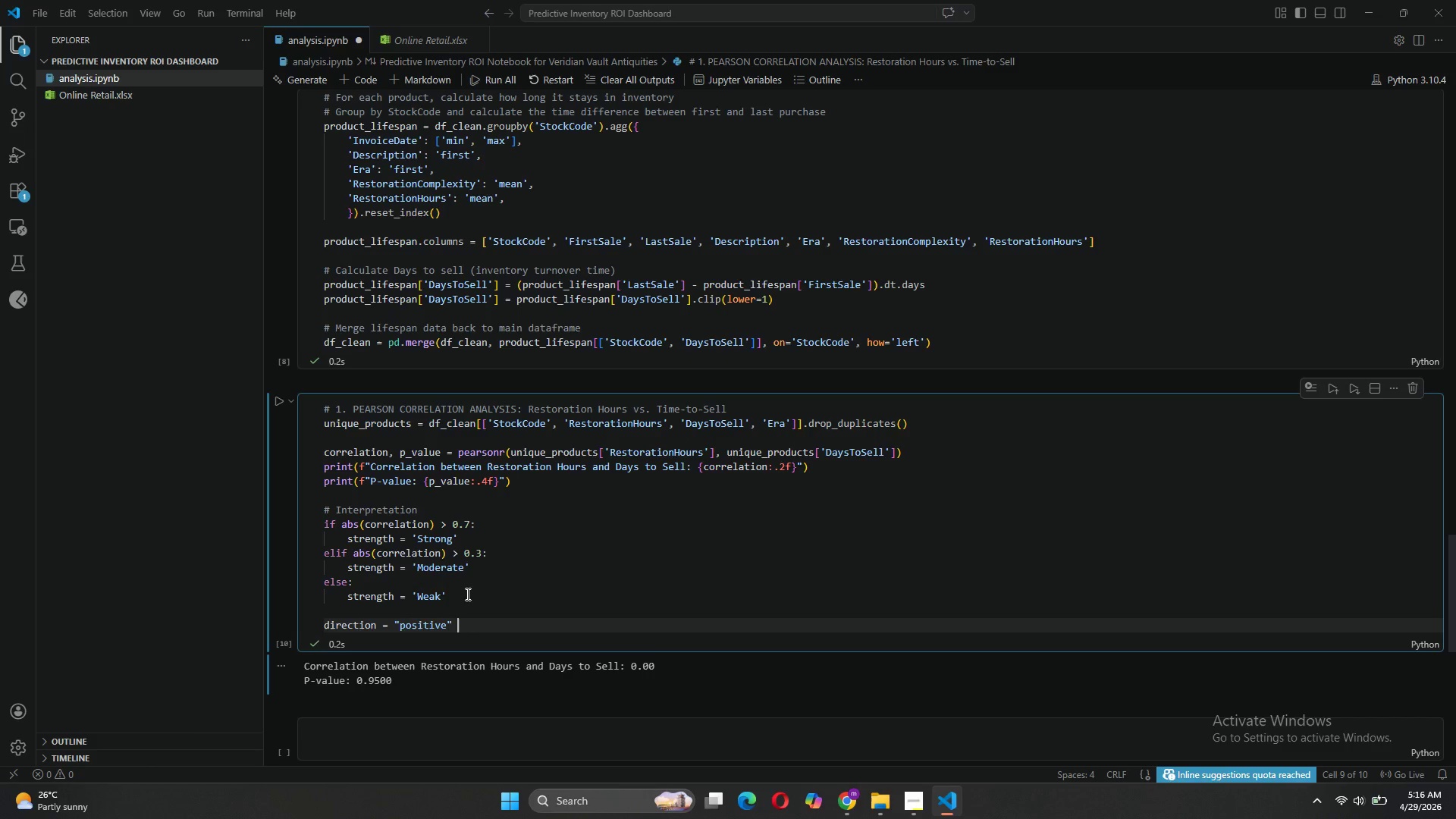 
type( if co)
key(Backspace)
type(p)
key(Backspace)
type(orrelation)
 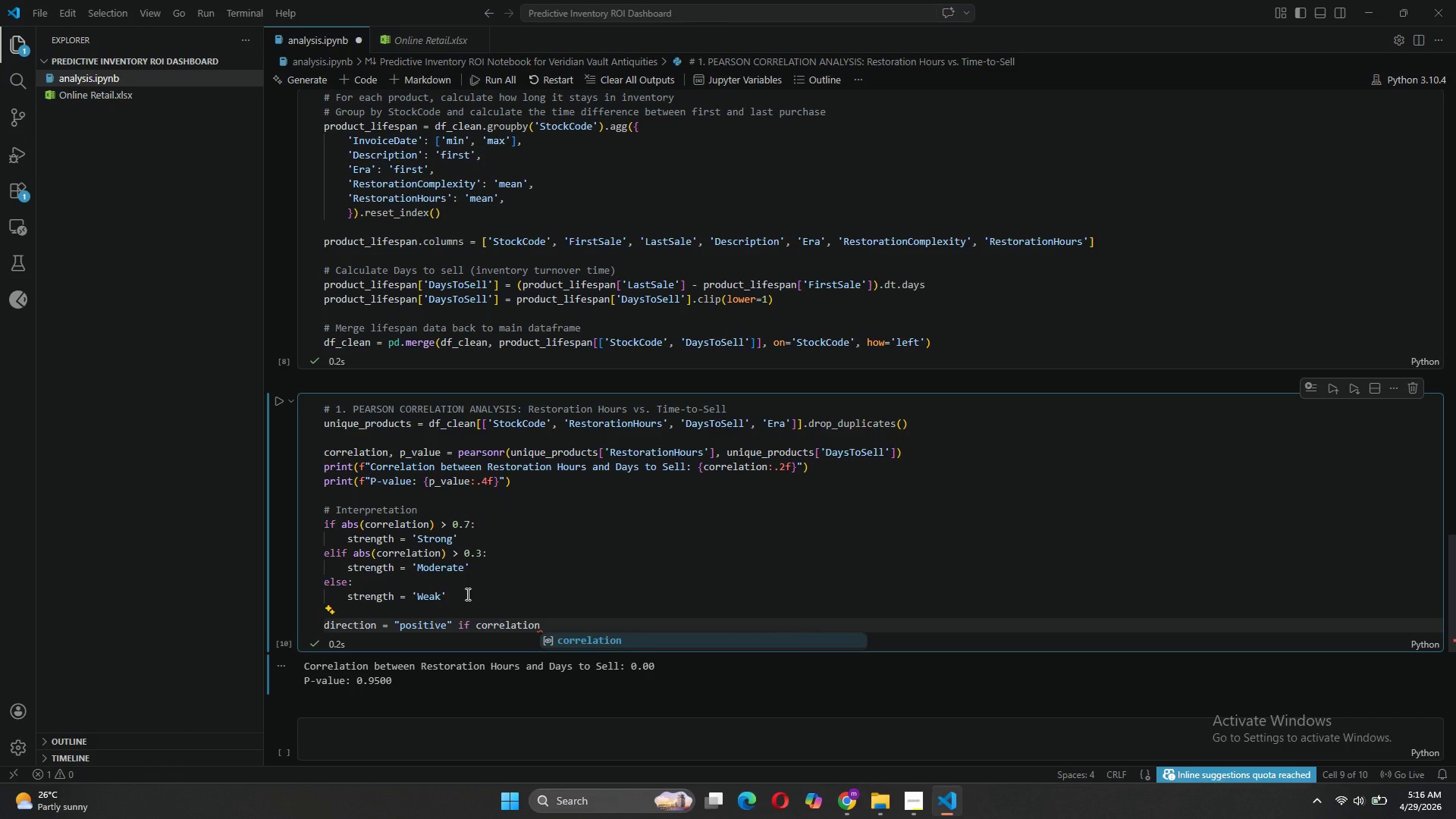 
type(> 0 else "negative)
 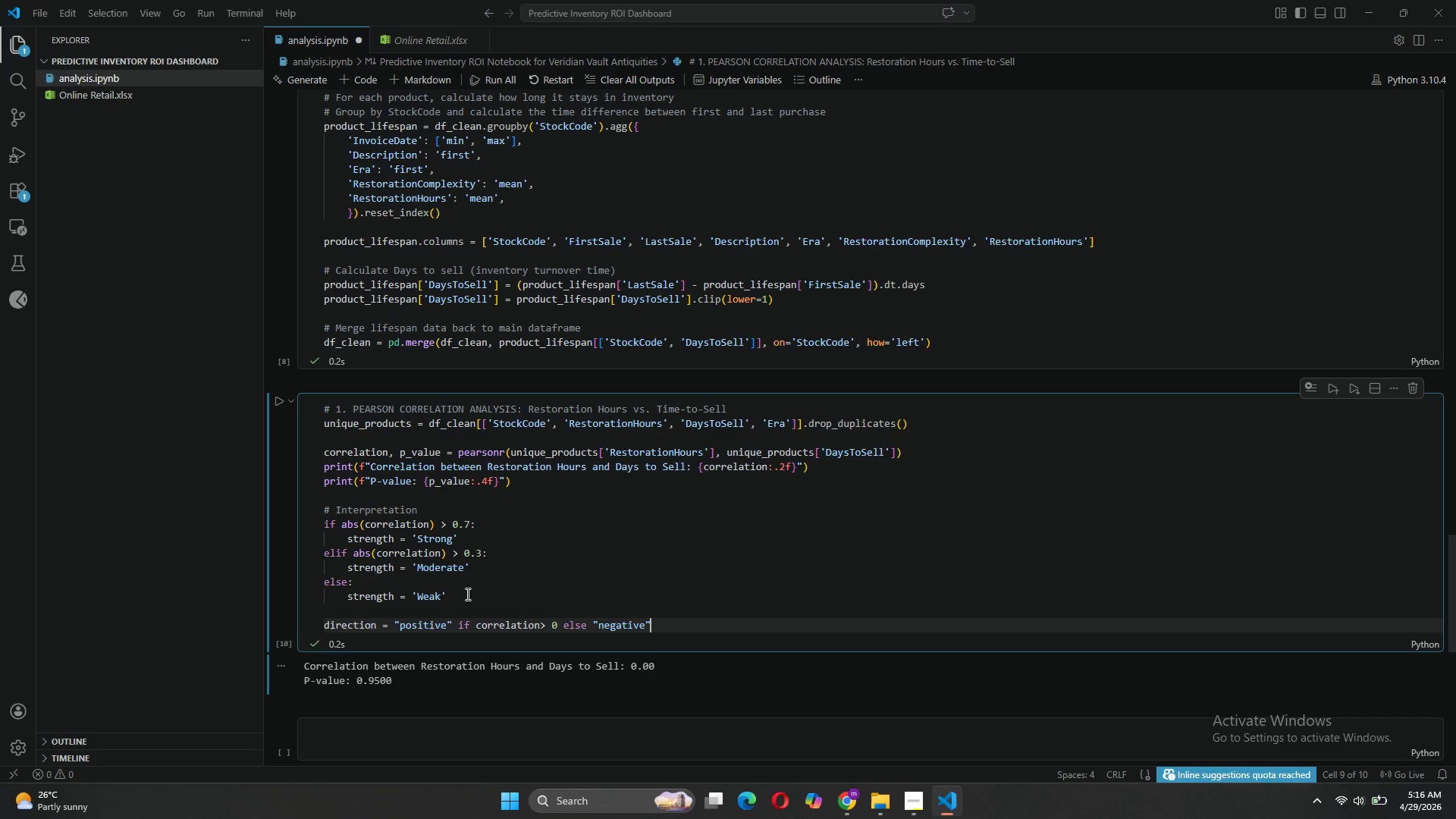 
 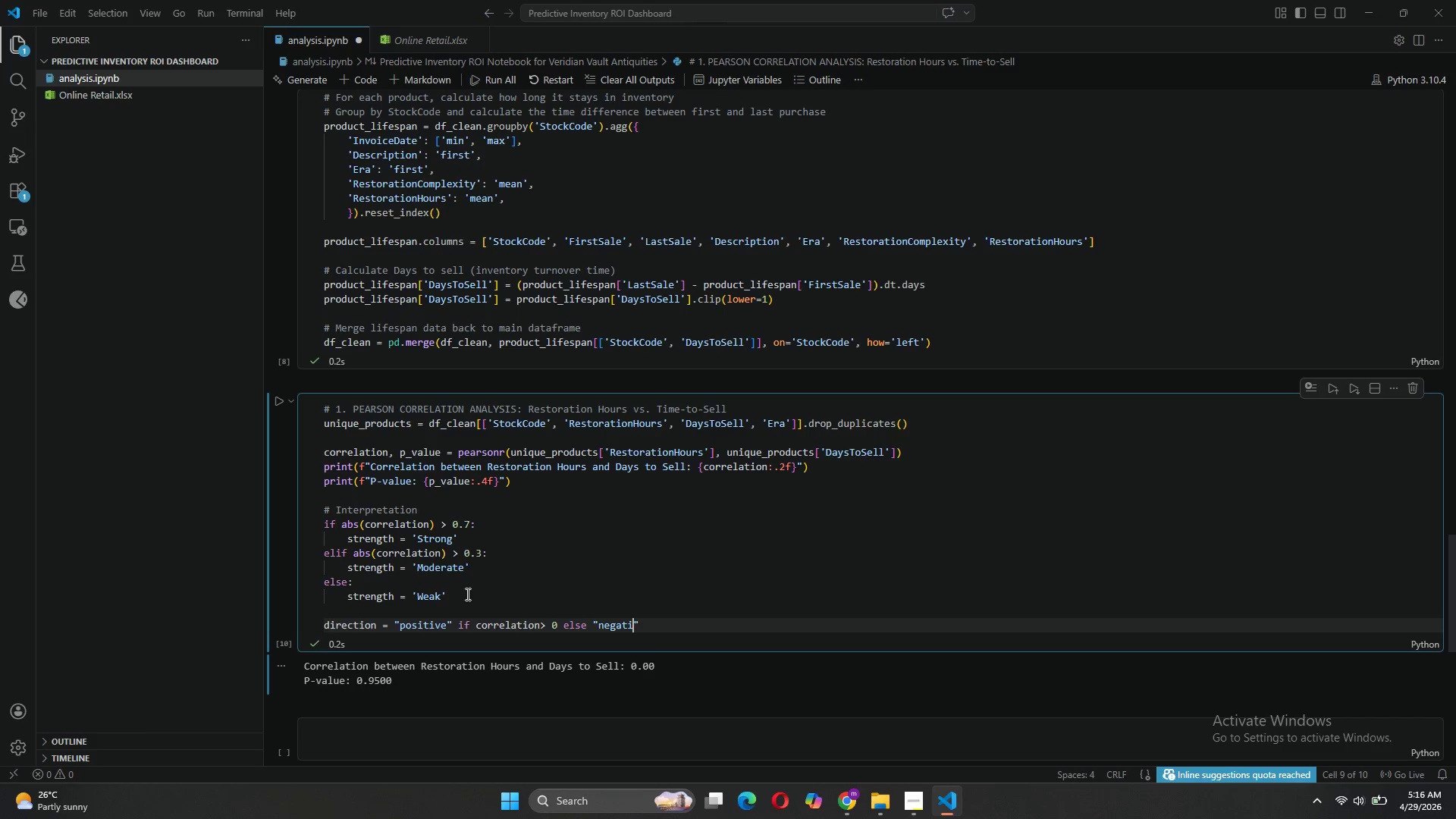 
key(ArrowRight)
 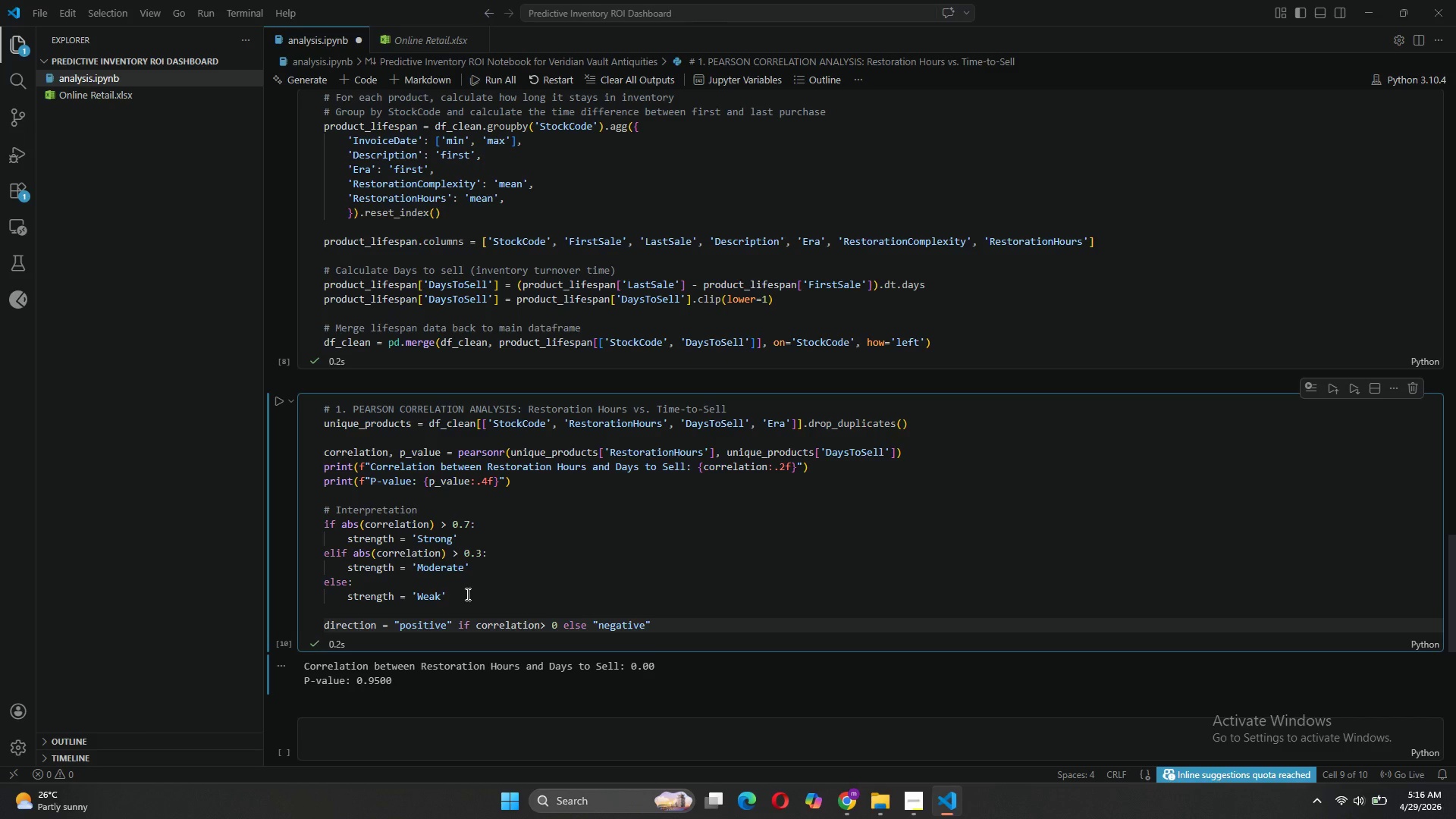 
key(Enter)
 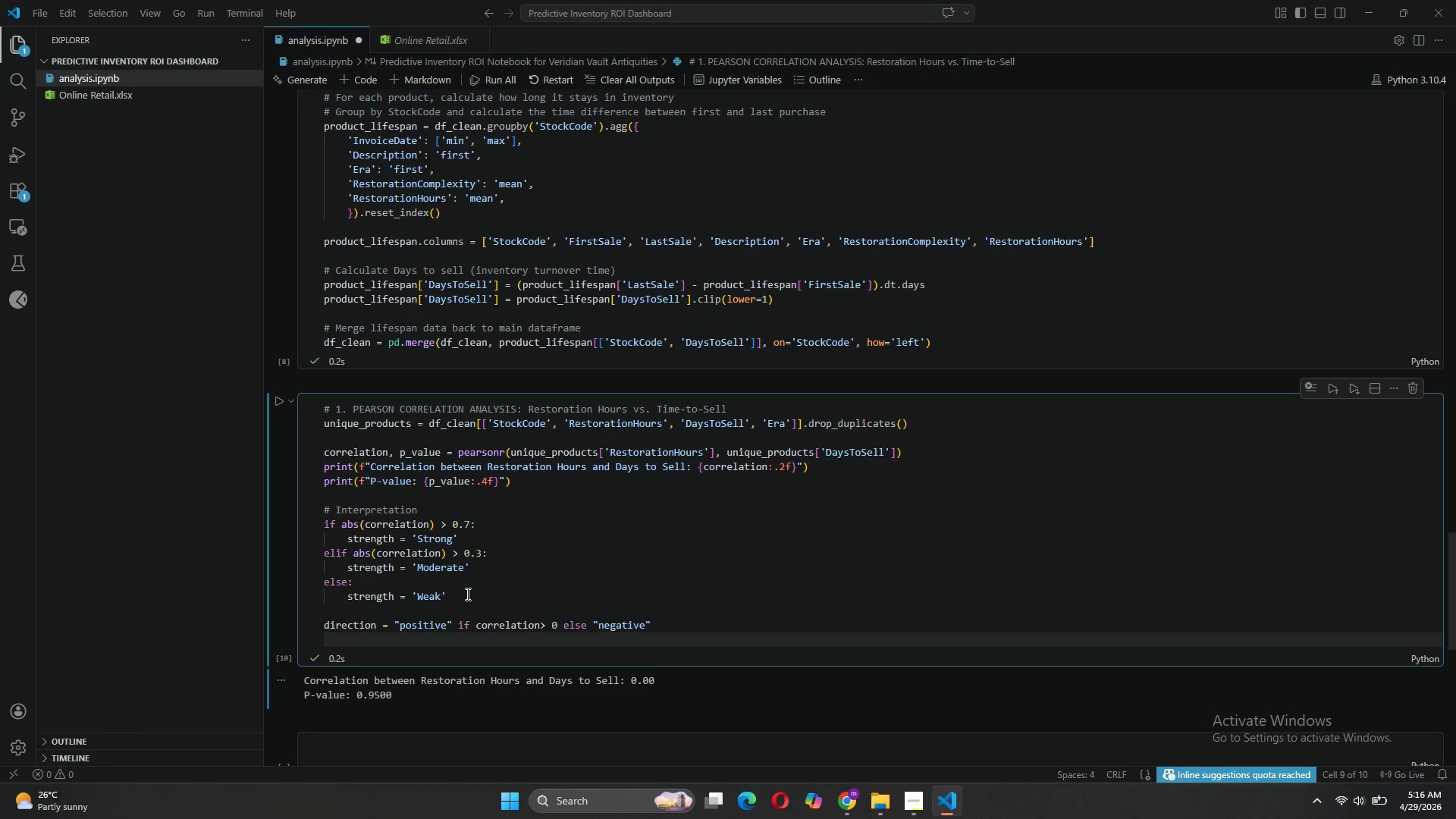 
type(print(f"T)
key(Backspace)
type(Interpretaio)
key(Backspace)
key(Backspace)
type(i)
key(Backspace)
type(tion)
 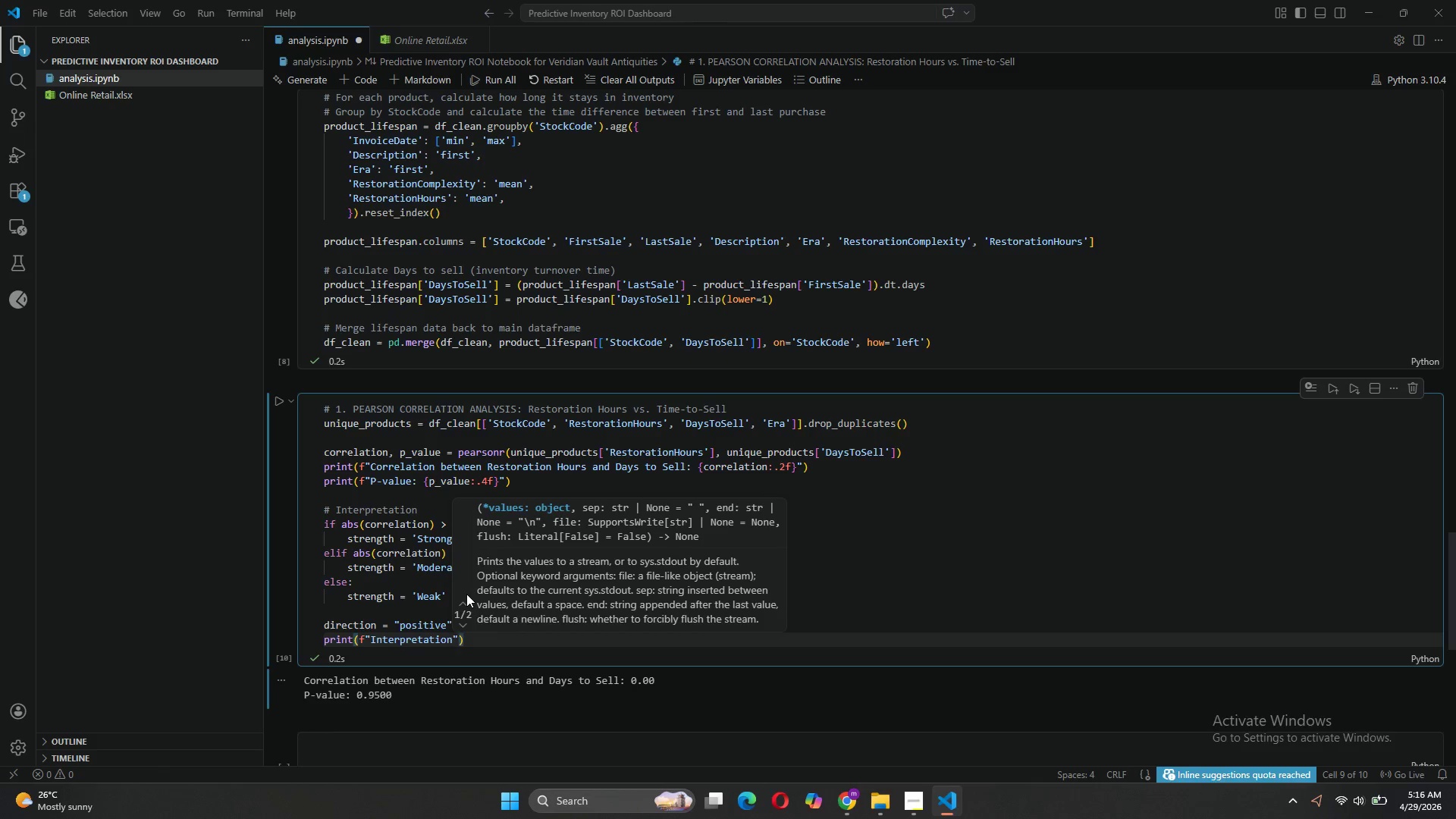 
type(: {strength)
 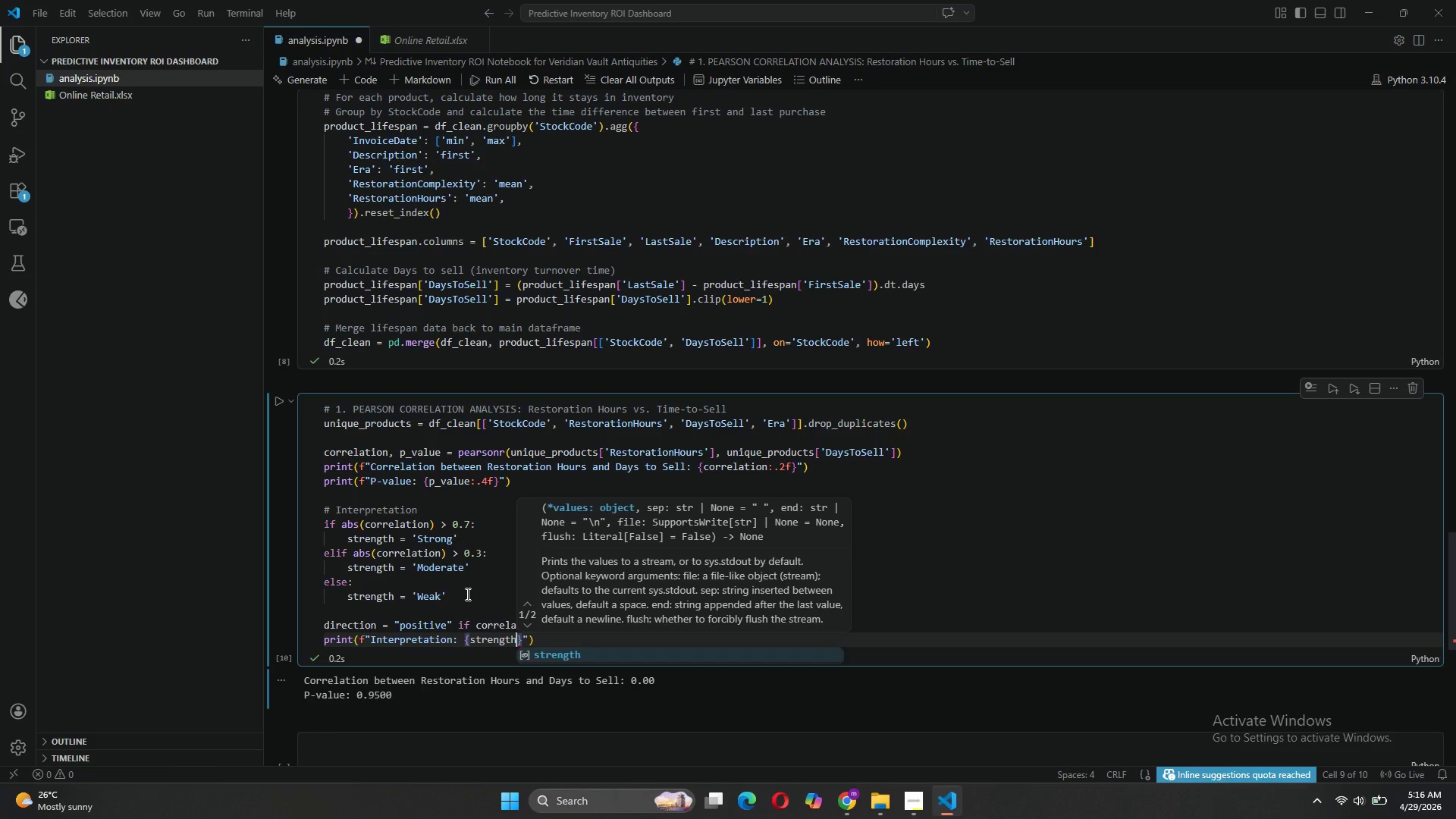 
key(ArrowRight)
 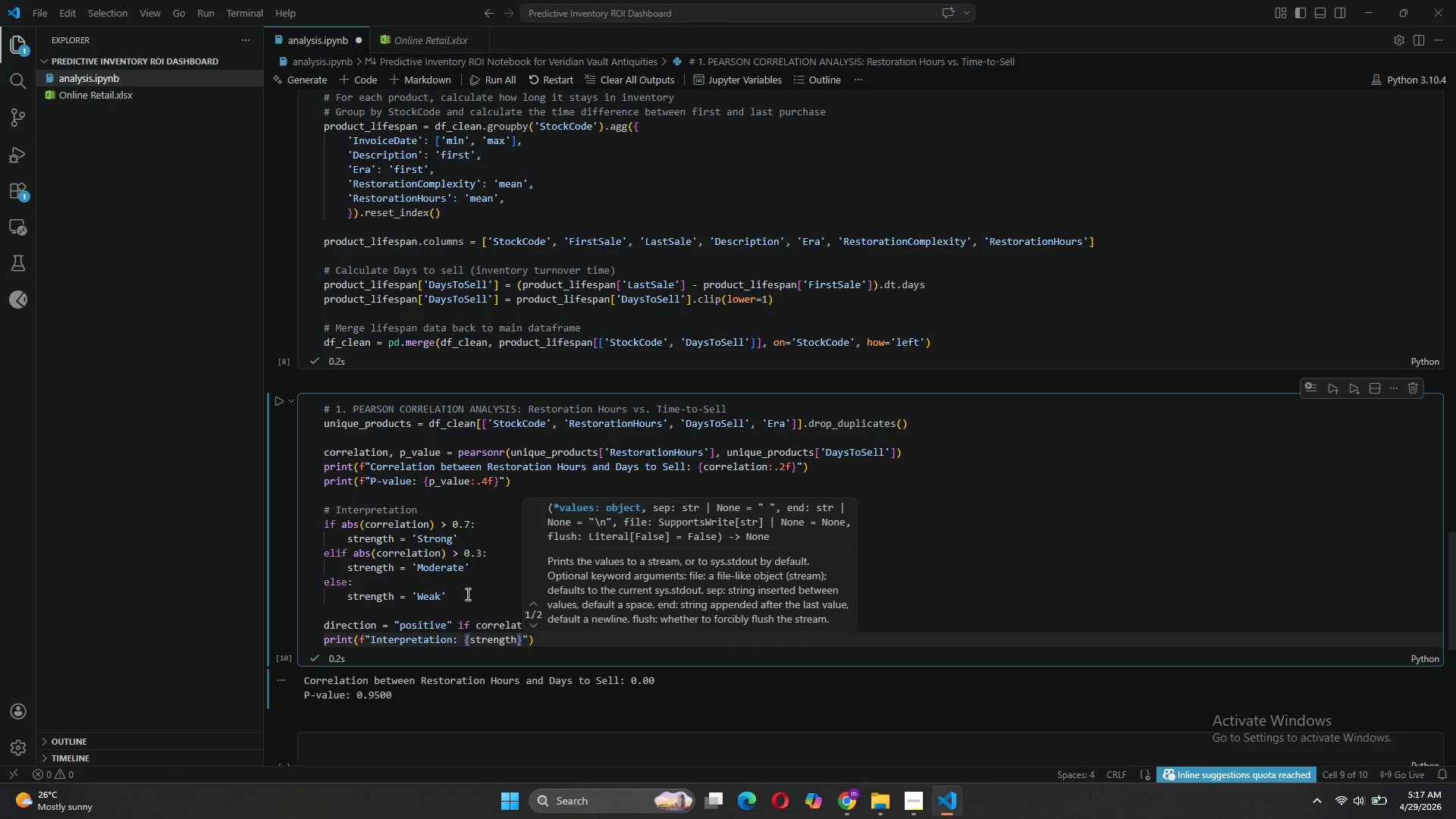 
type( {directio)
key(Tab)
 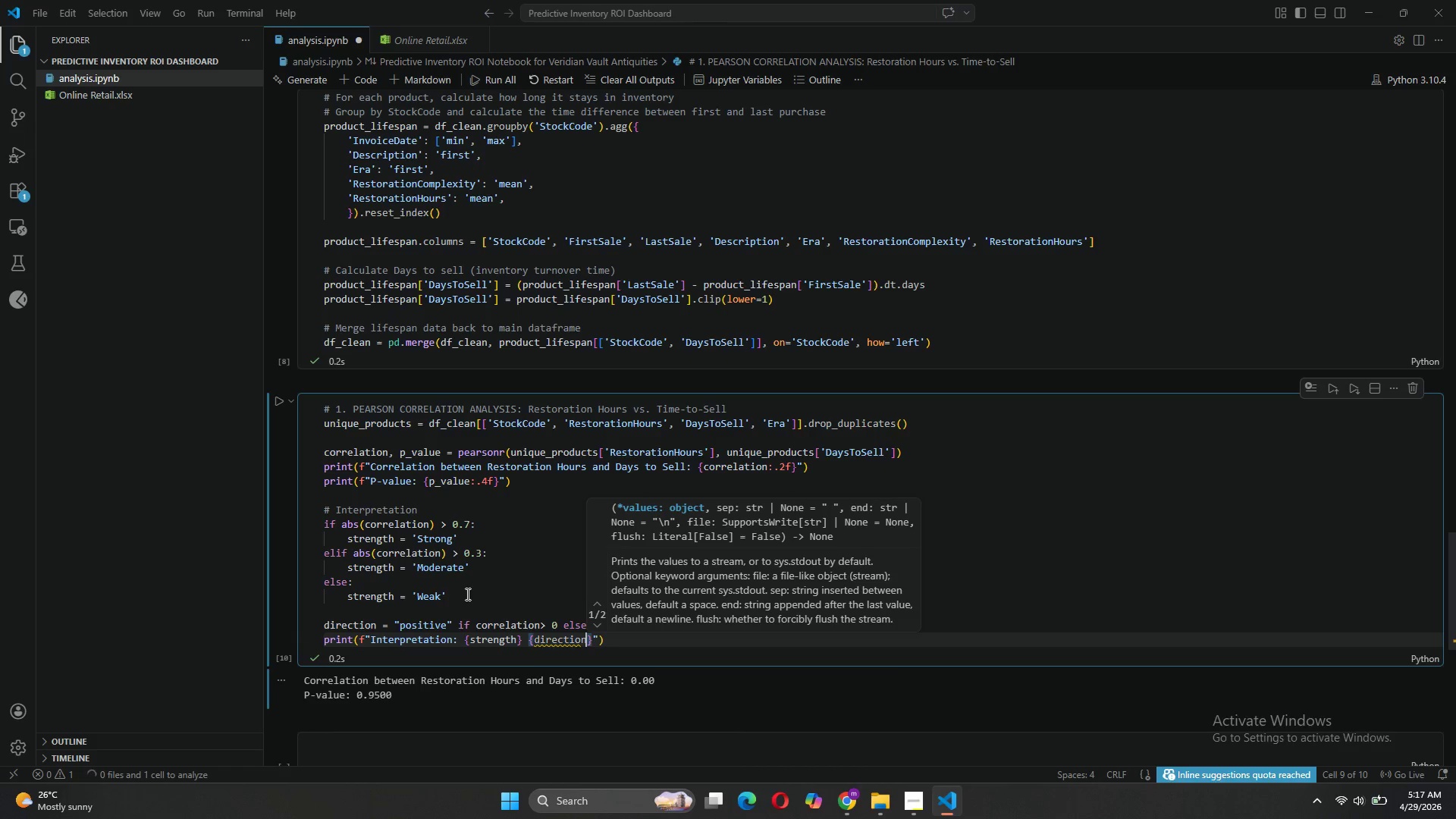 
key(ArrowRight)
 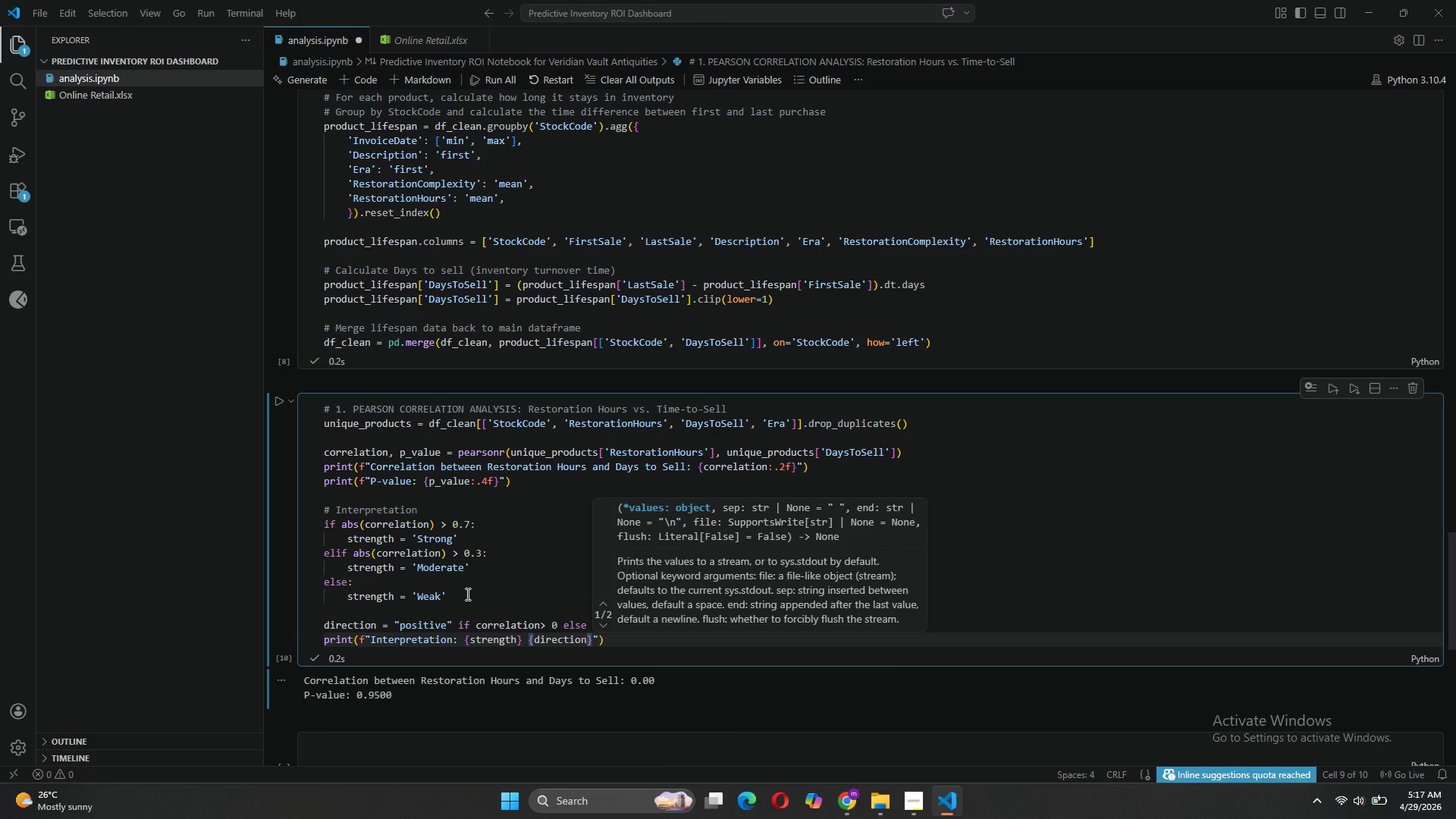 
type( correlatio)
 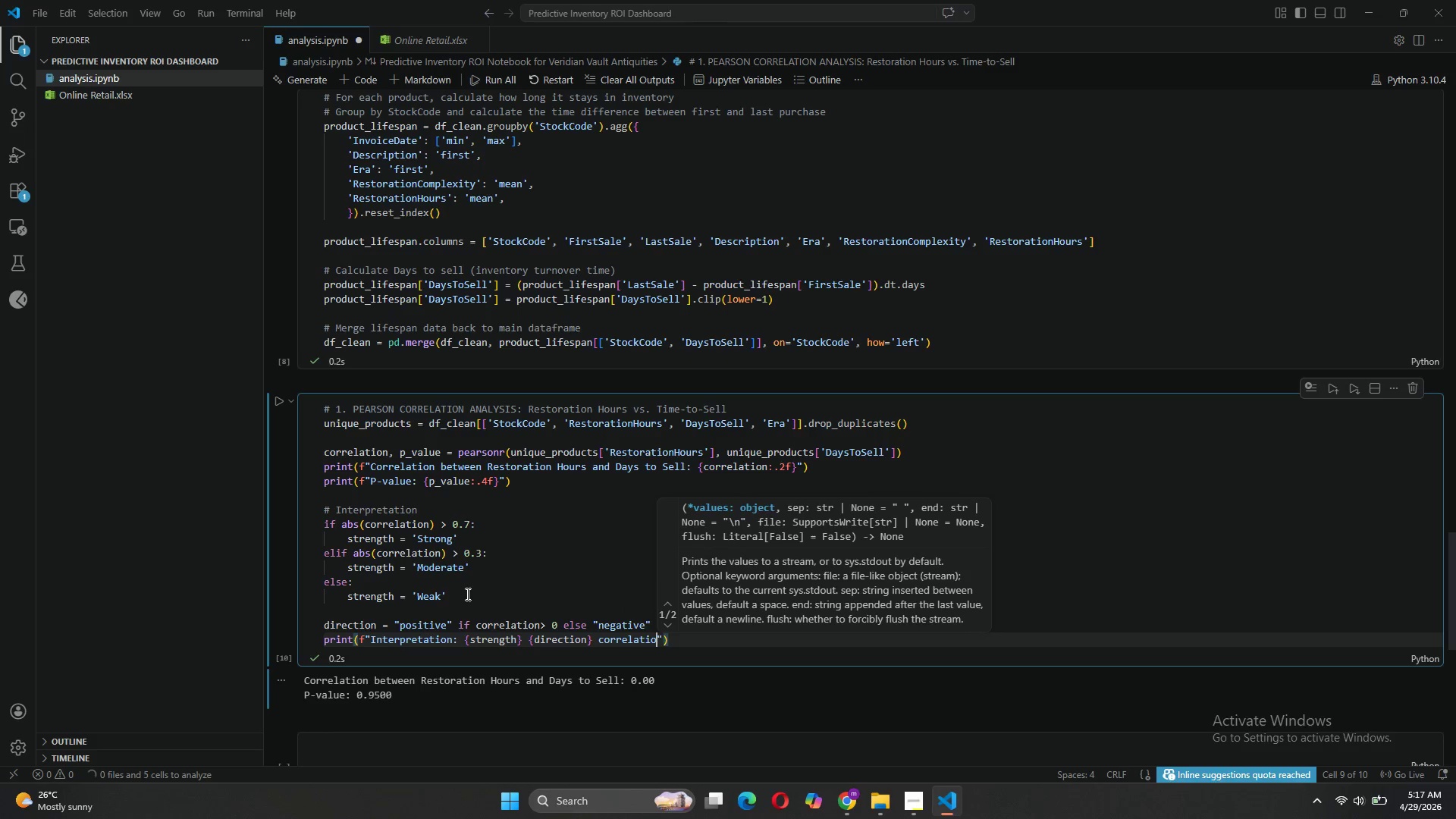 
left_click([273, 401])
 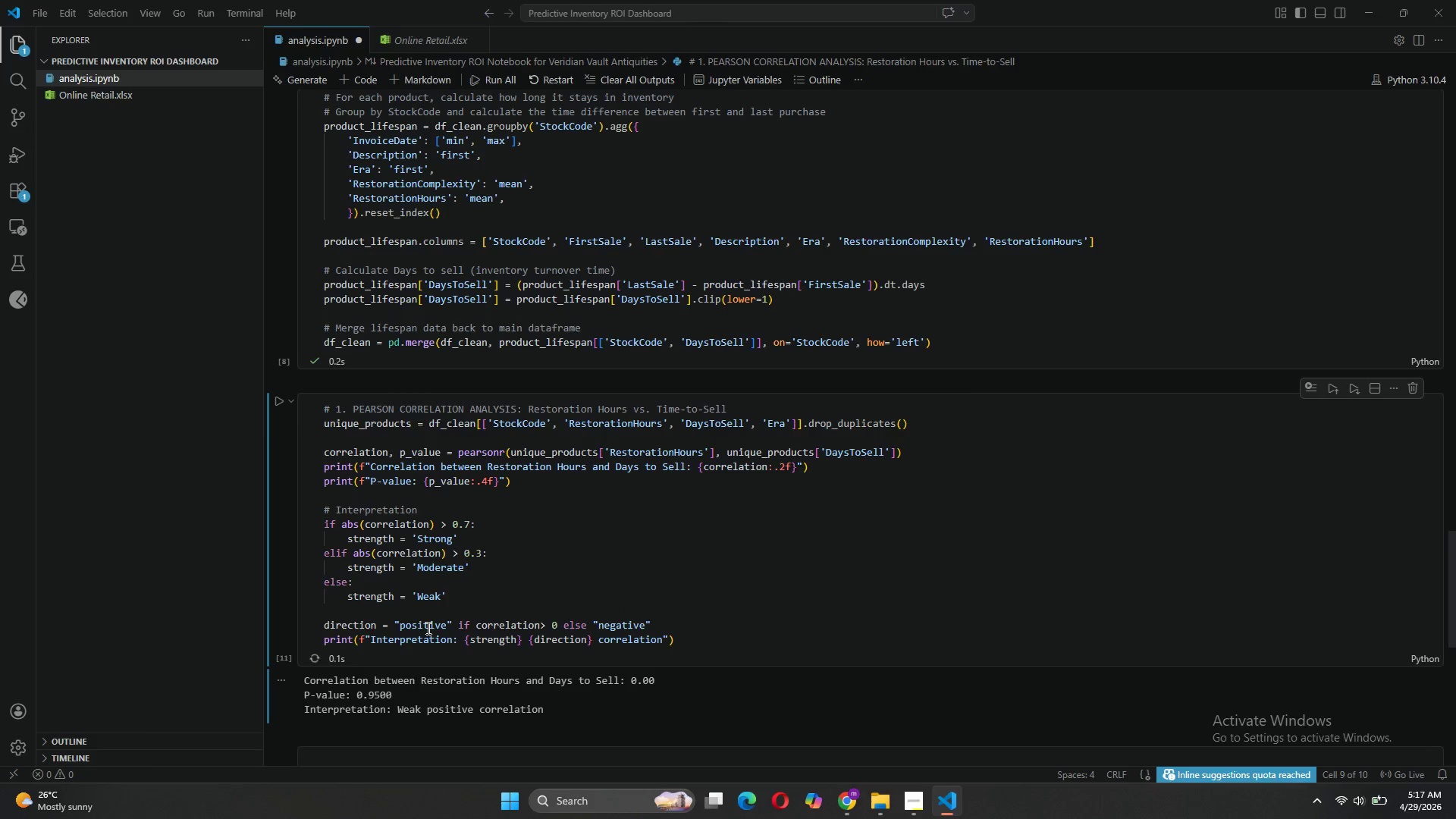 
scroll: coordinate [427, 629], scroll_direction: down, amount: 4.0
 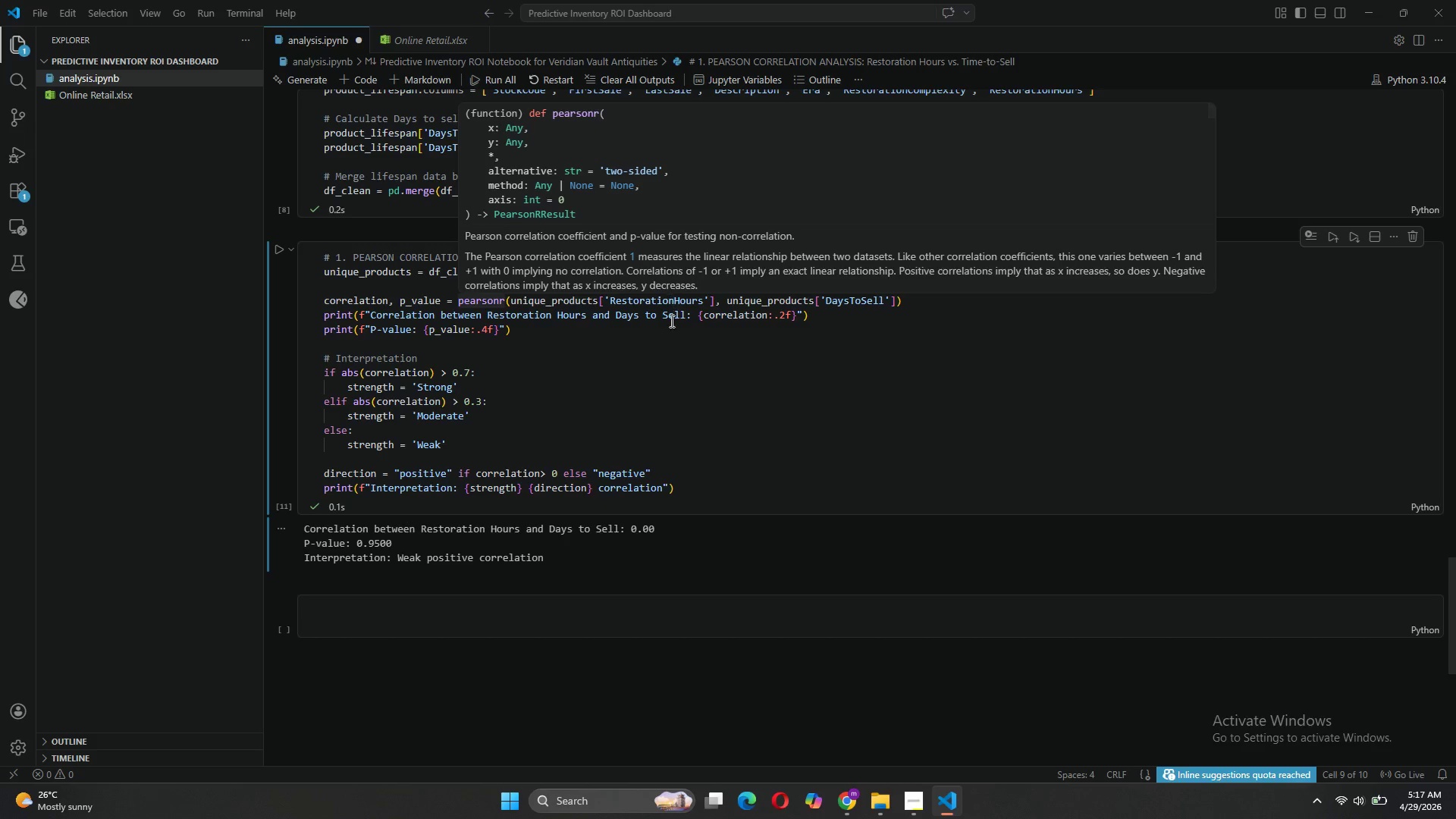 
wait(18.71)
 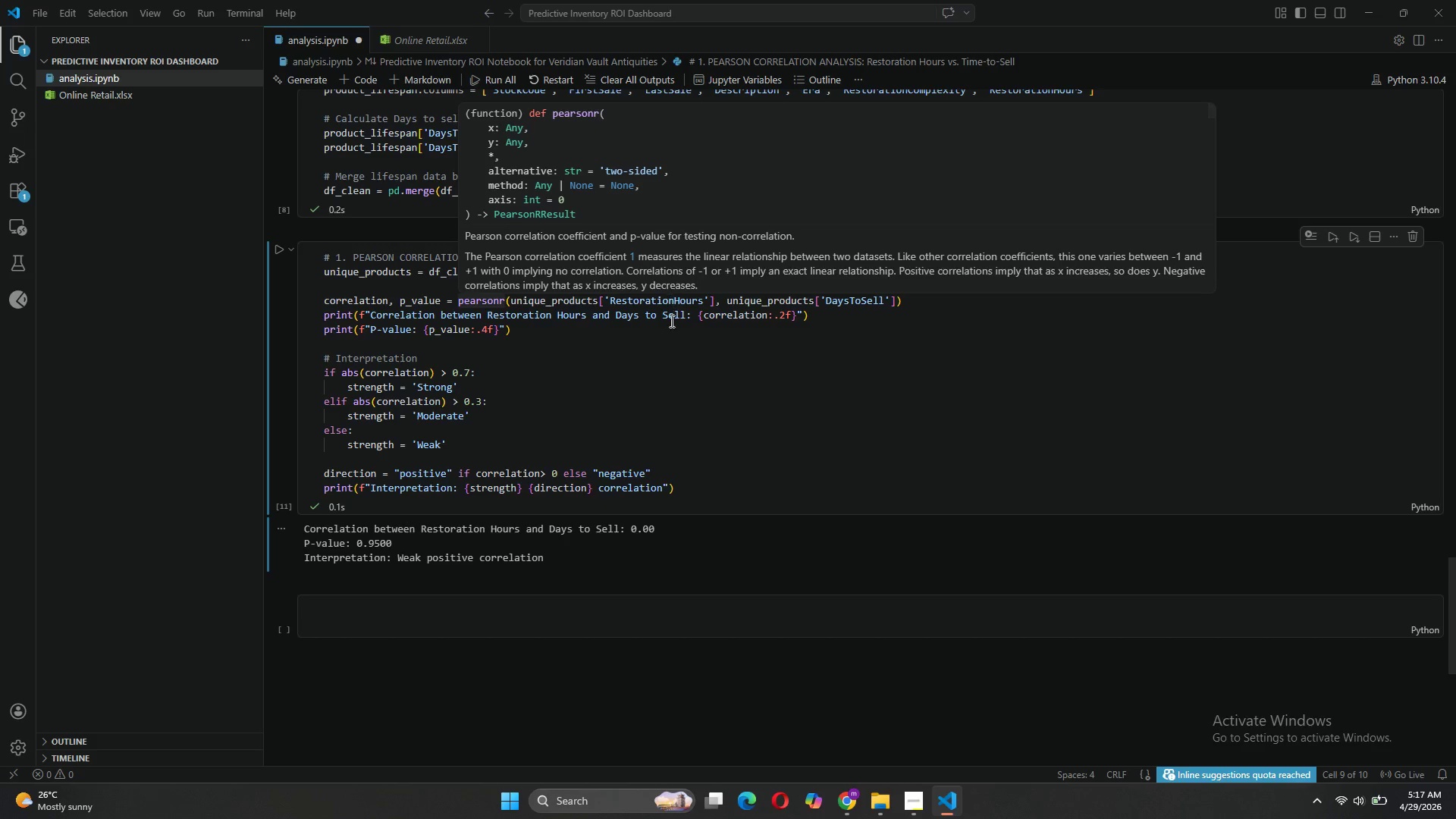 
left_click([785, 312])
 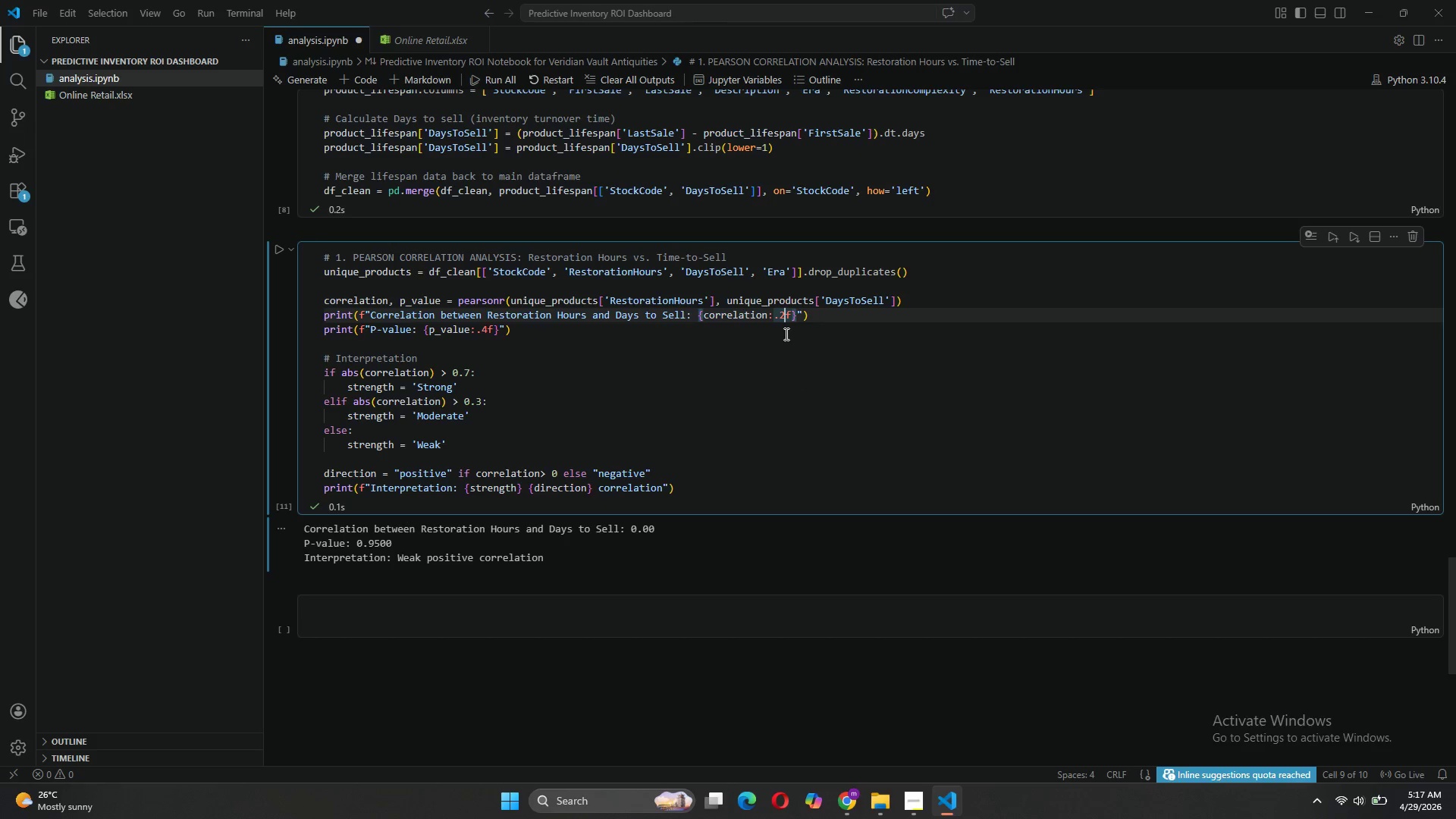 
key(Backspace)
 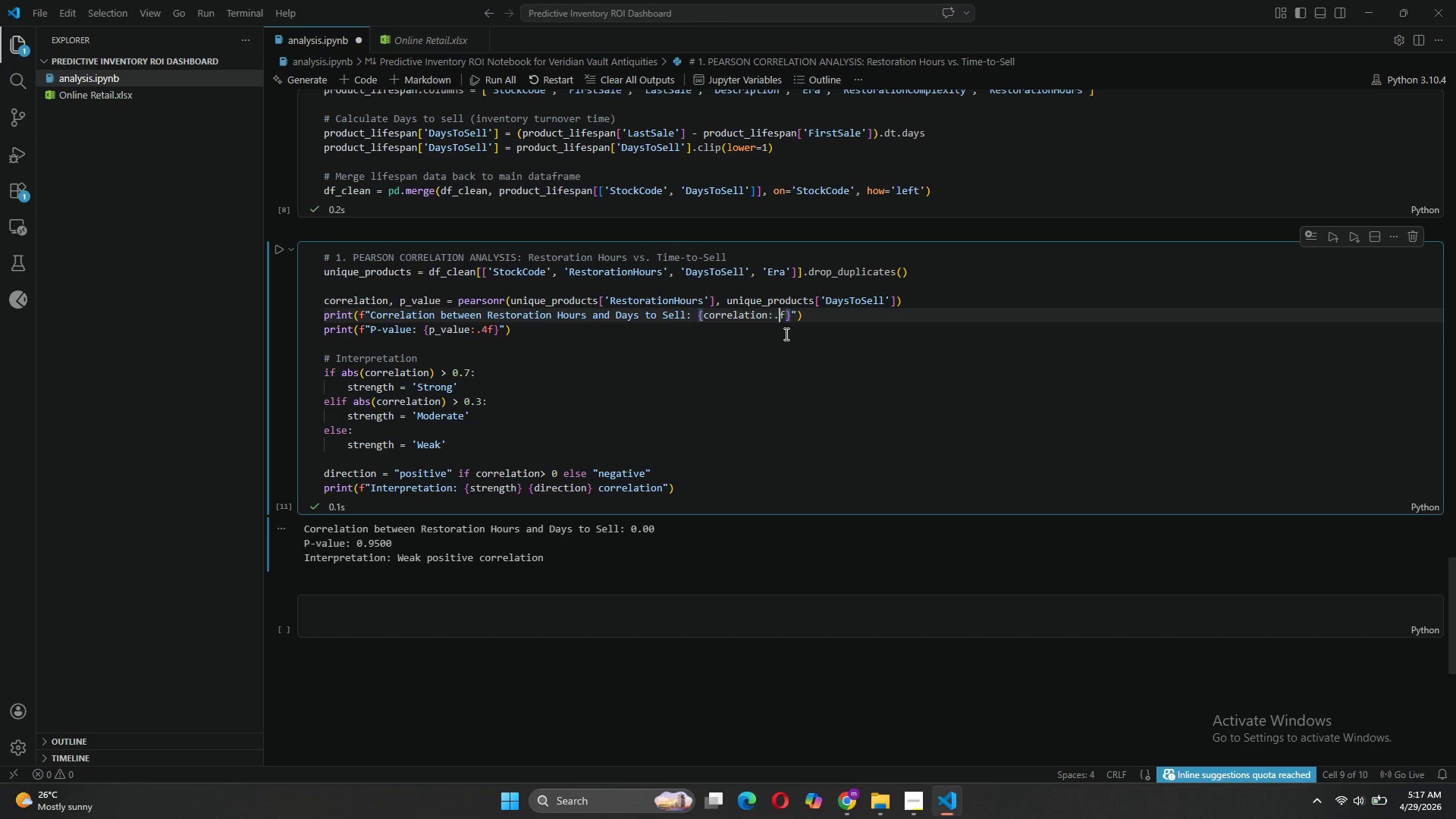 
key(4)
 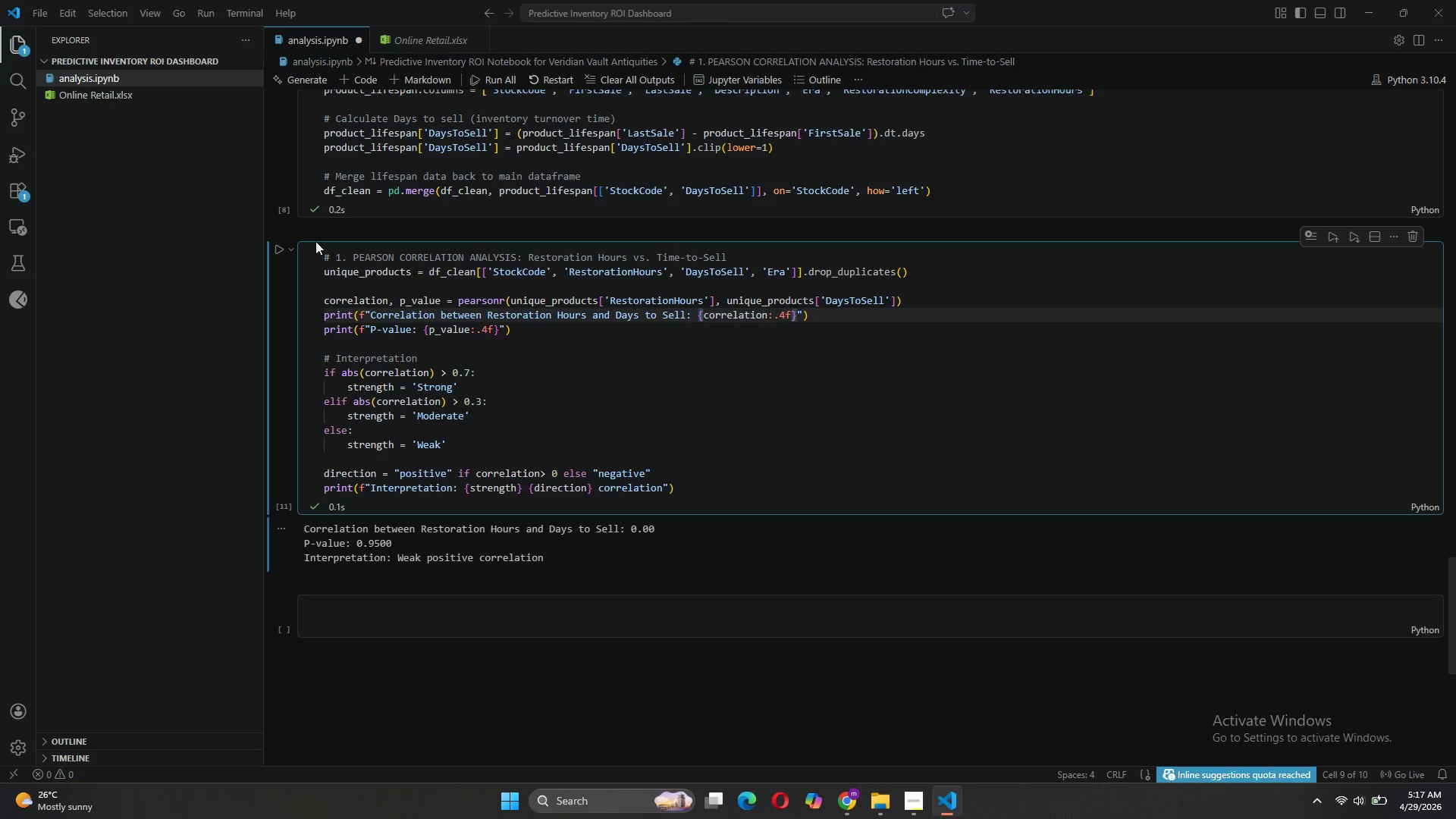 
left_click([274, 247])
 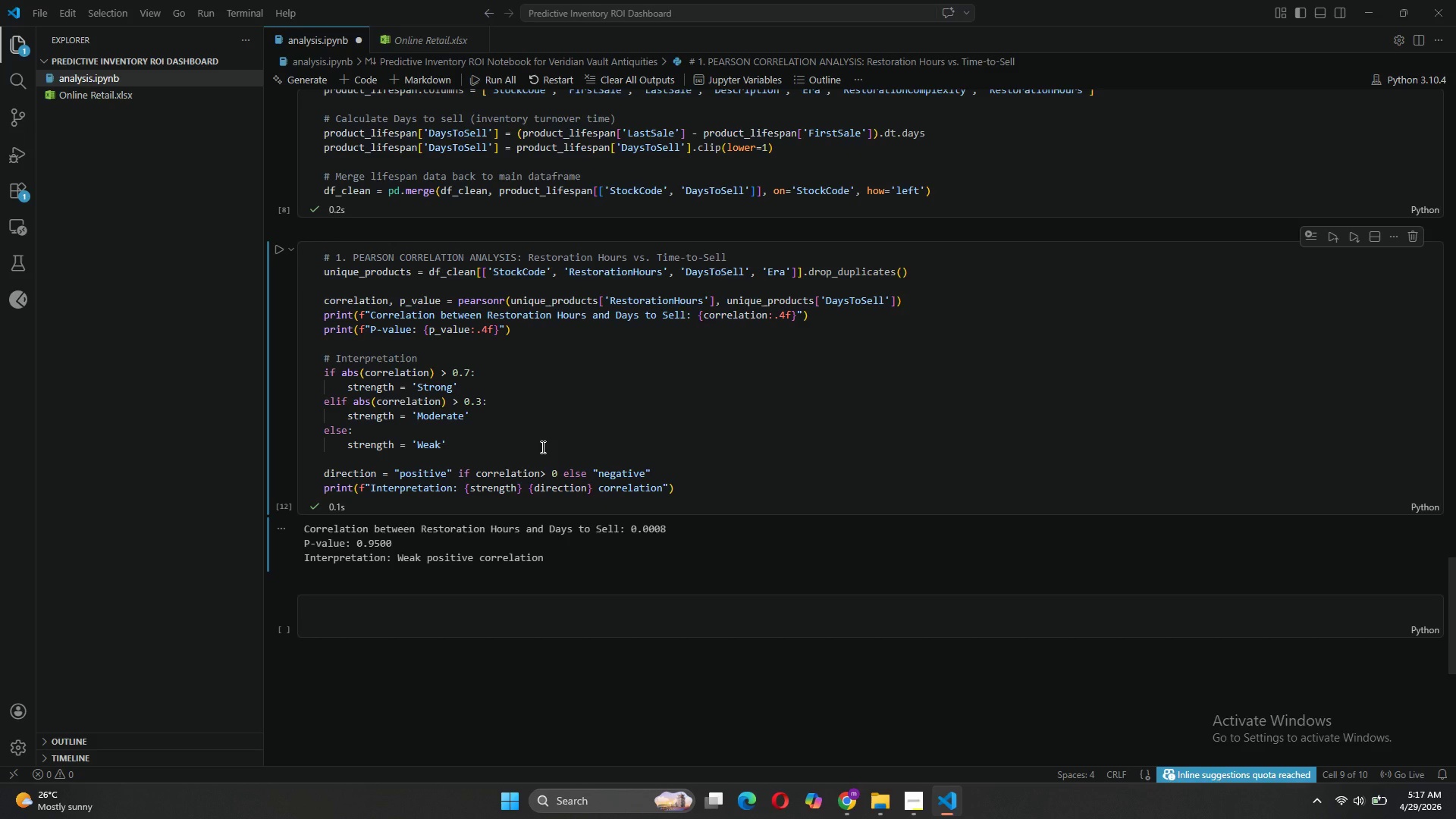 
wait(11.89)
 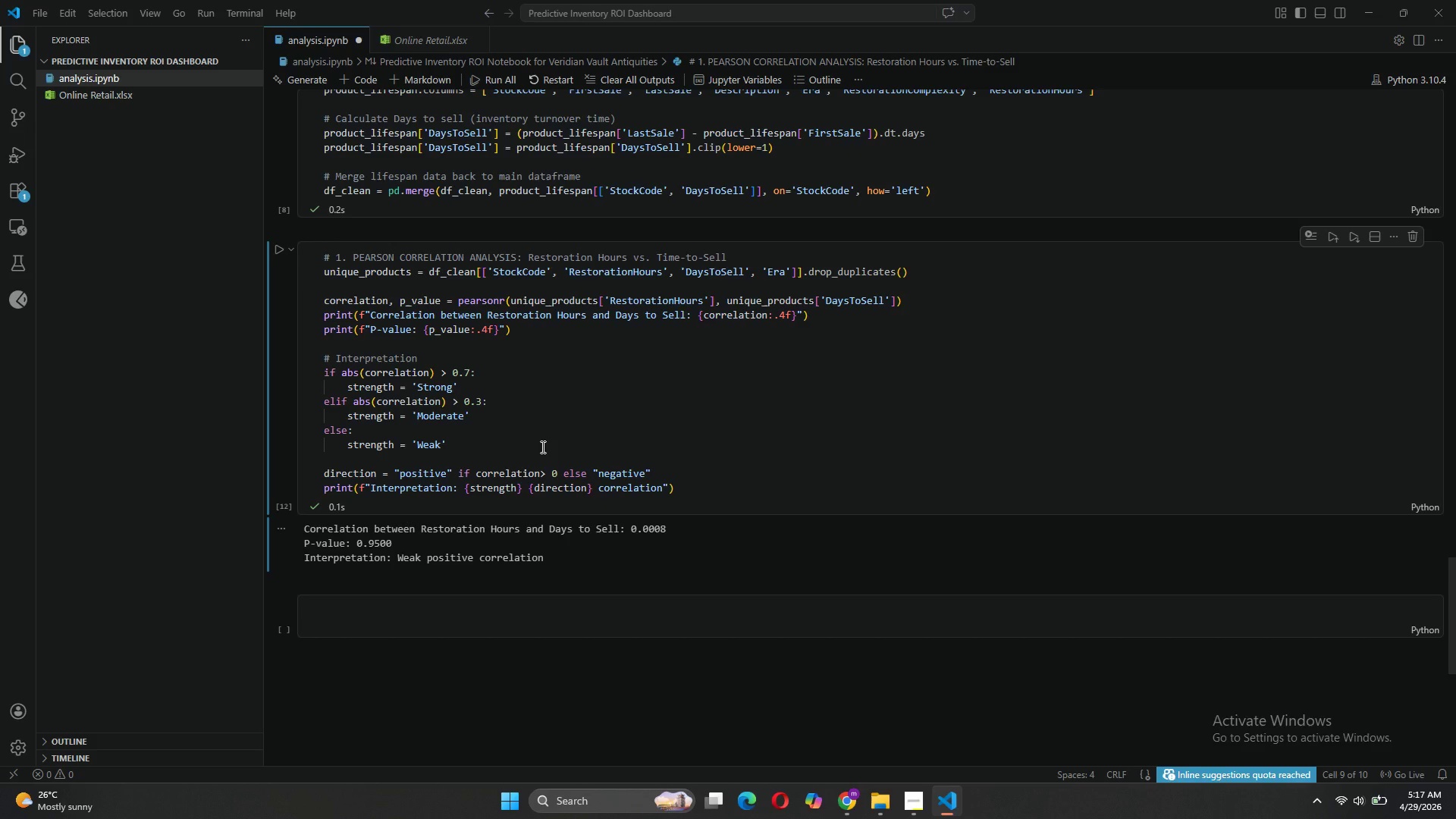 
left_click([538, 473])
 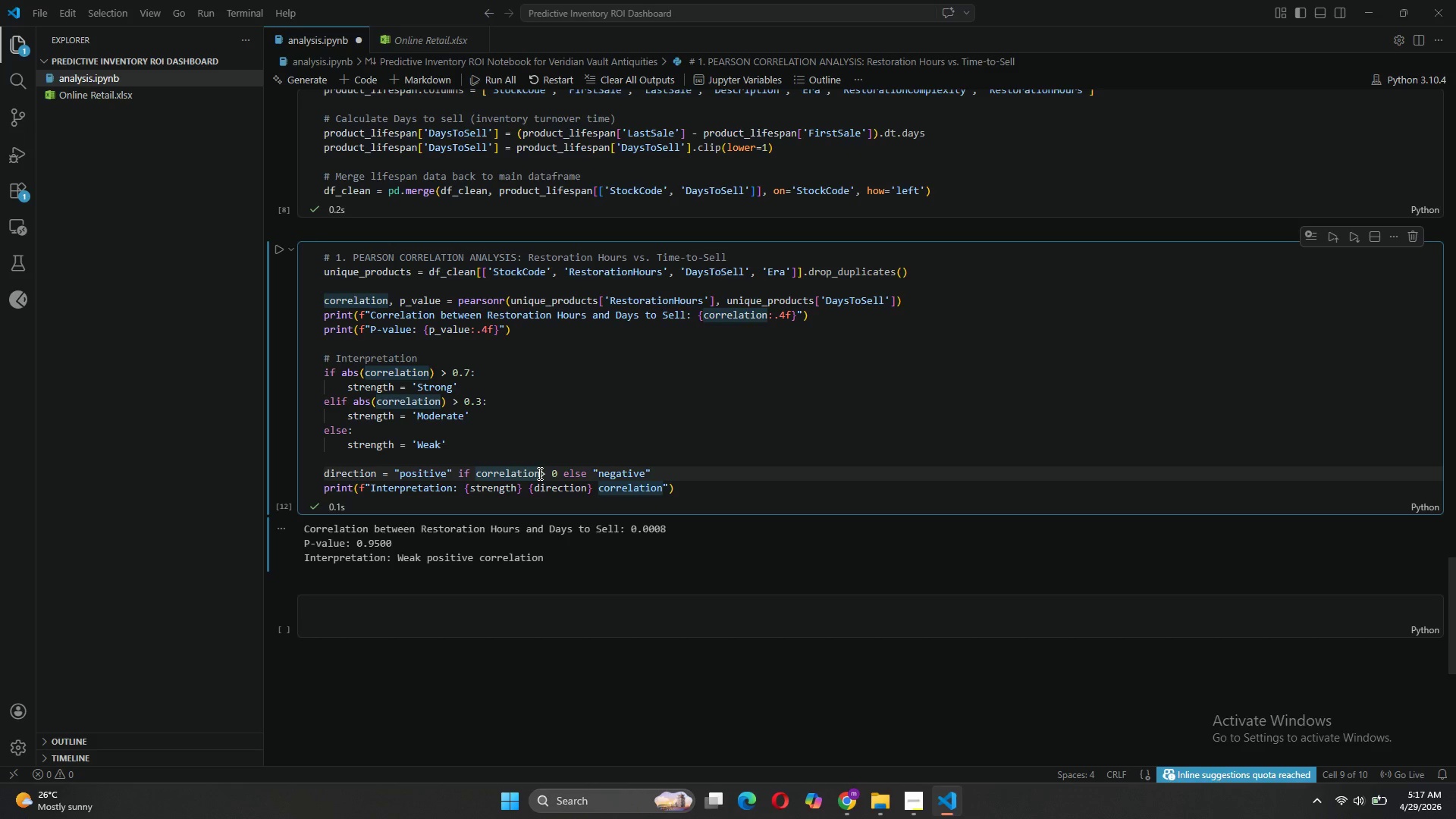 
key(Space)
 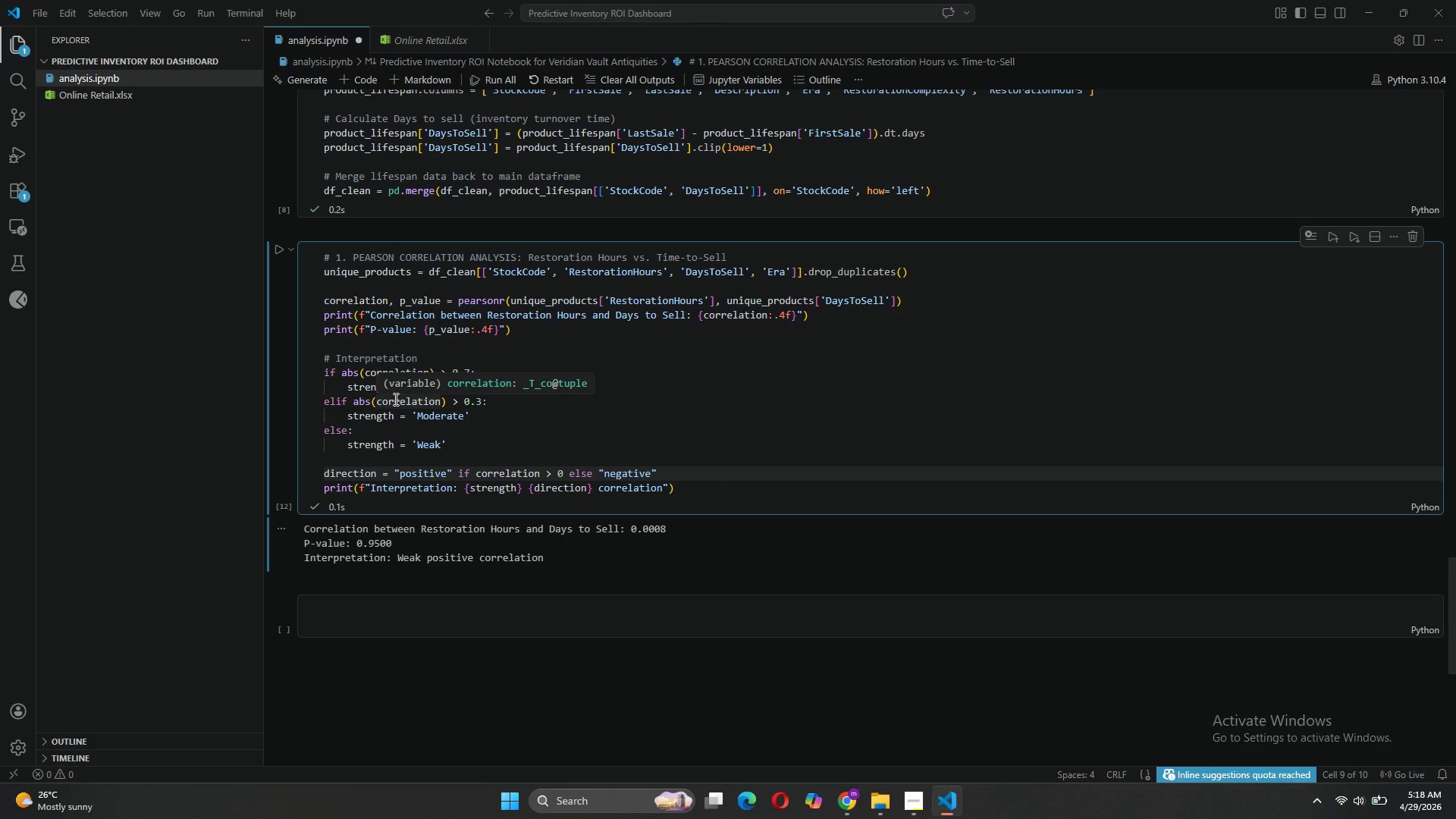 
wait(16.58)
 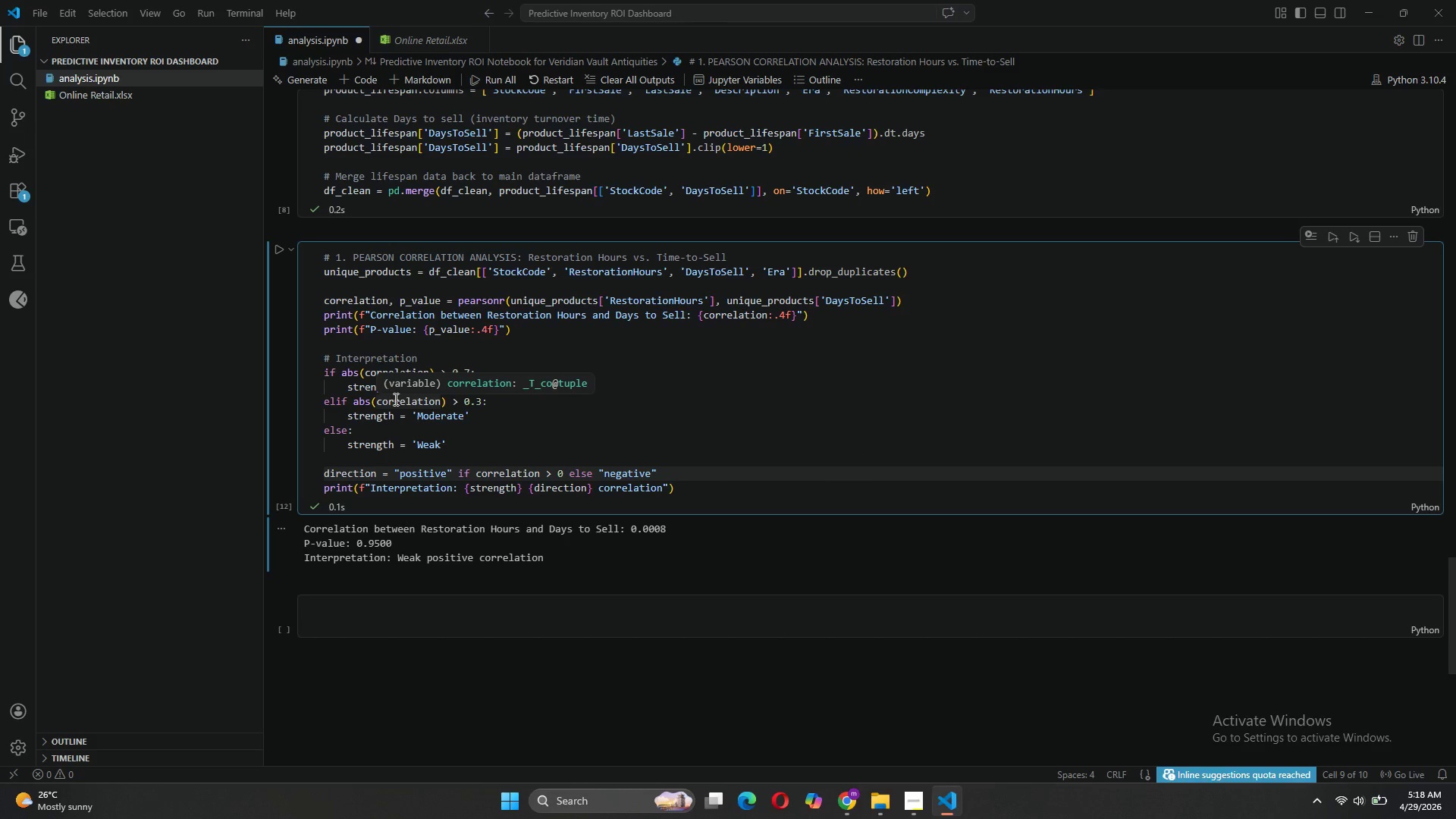 
scroll: coordinate [665, 357], scroll_direction: up, amount: 16.0
 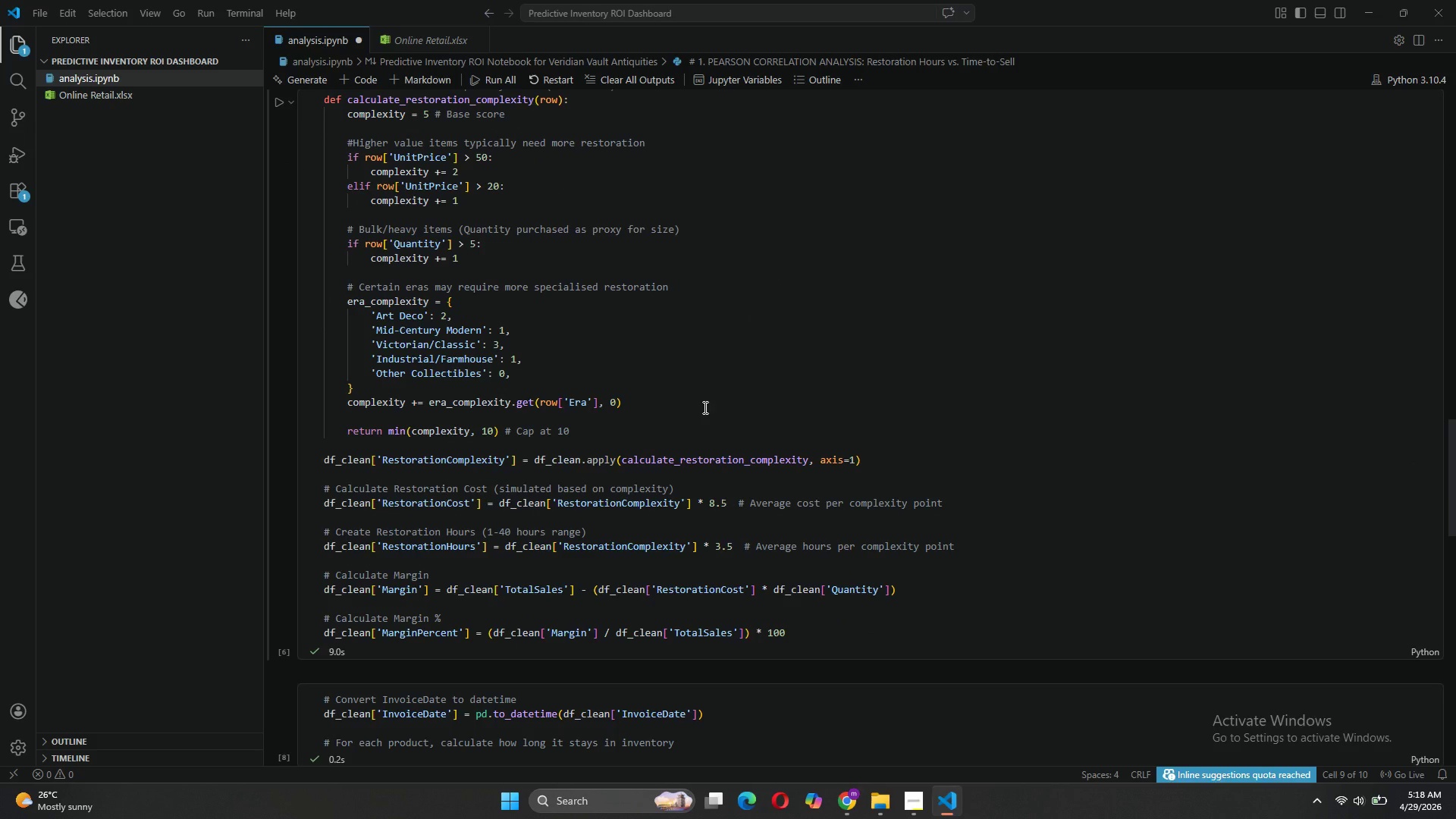 
wait(6.3)
 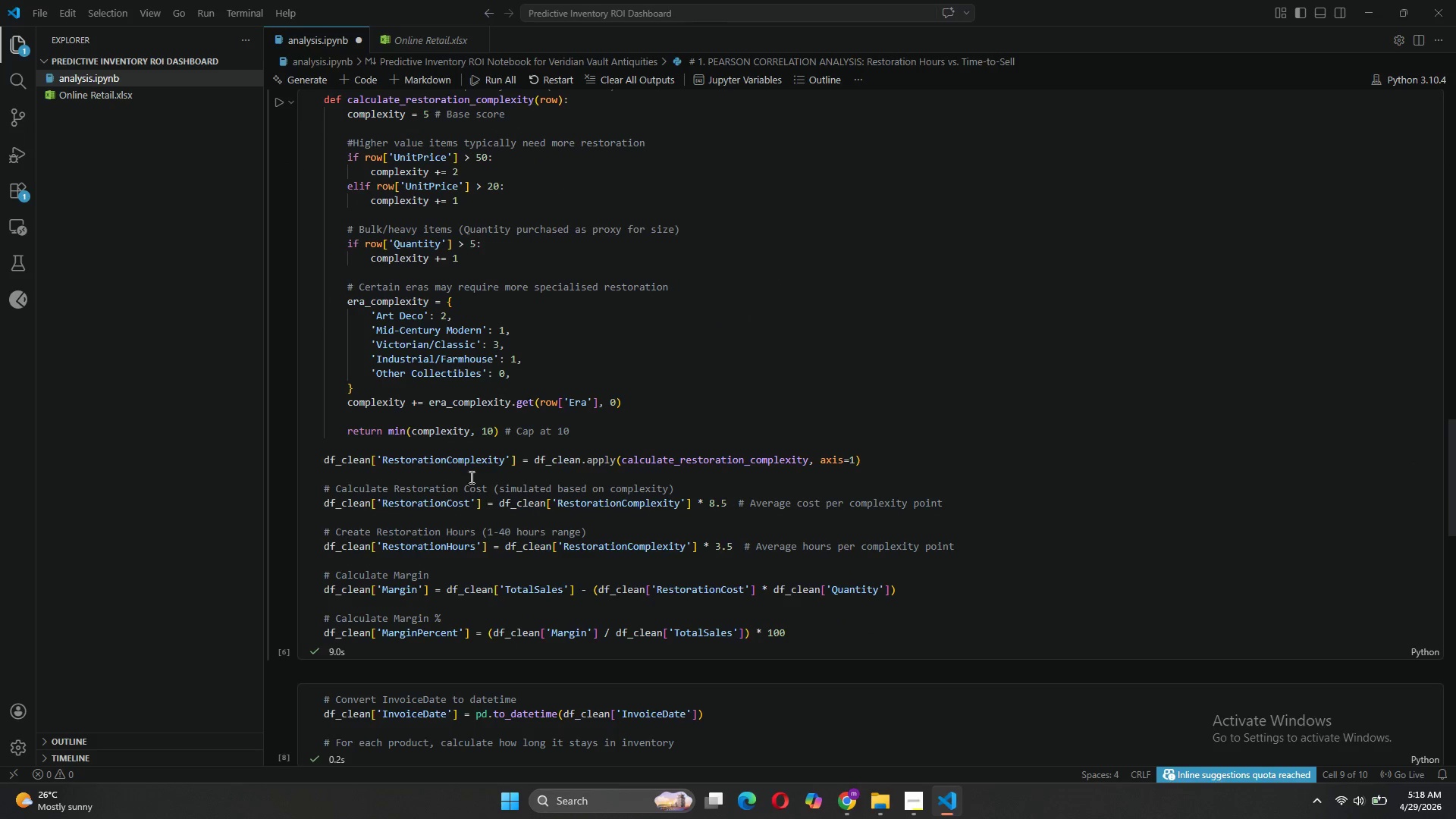 
scroll: coordinate [704, 407], scroll_direction: up, amount: 7.0
 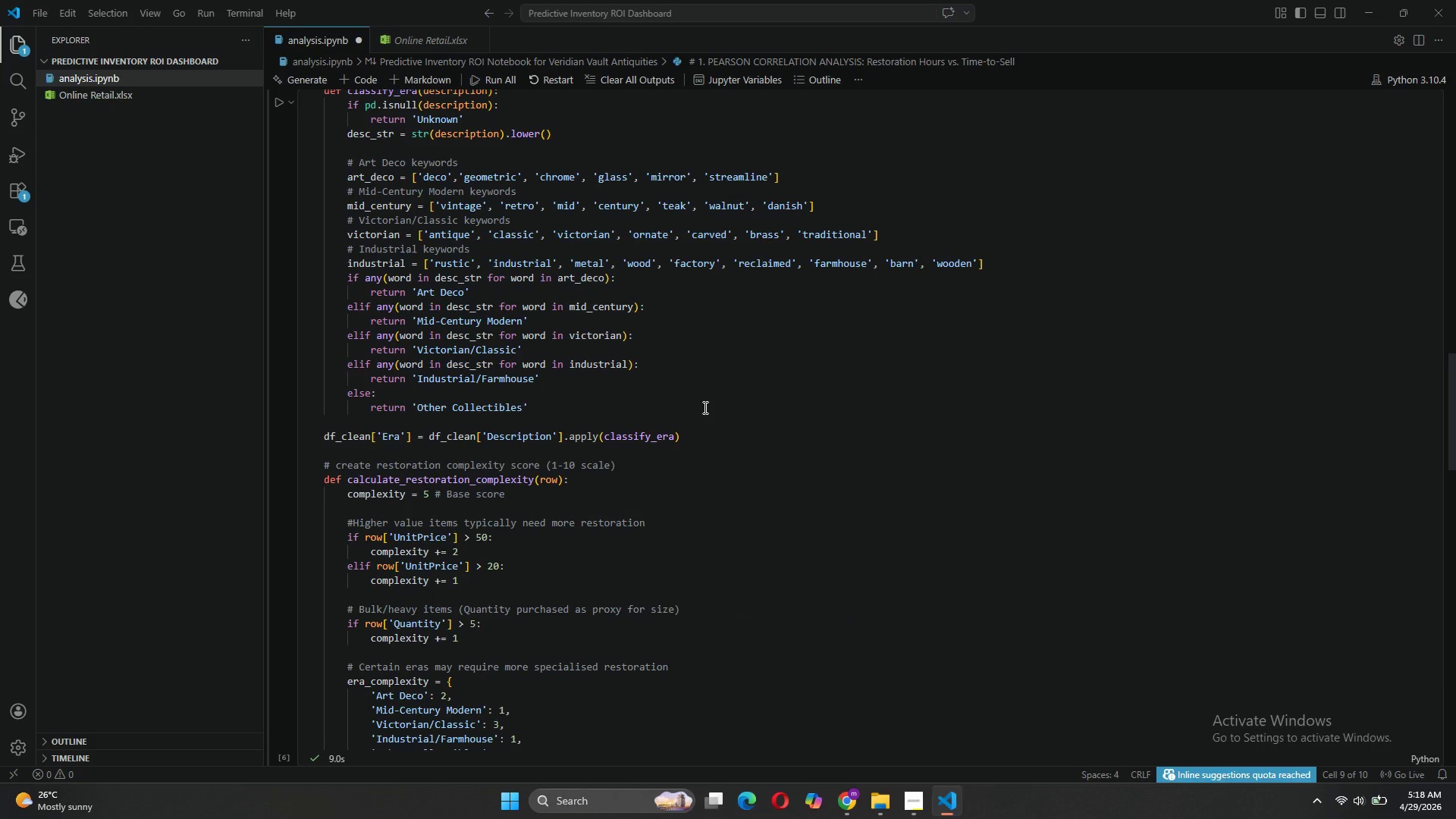 
scroll: coordinate [704, 407], scroll_direction: down, amount: 32.0
 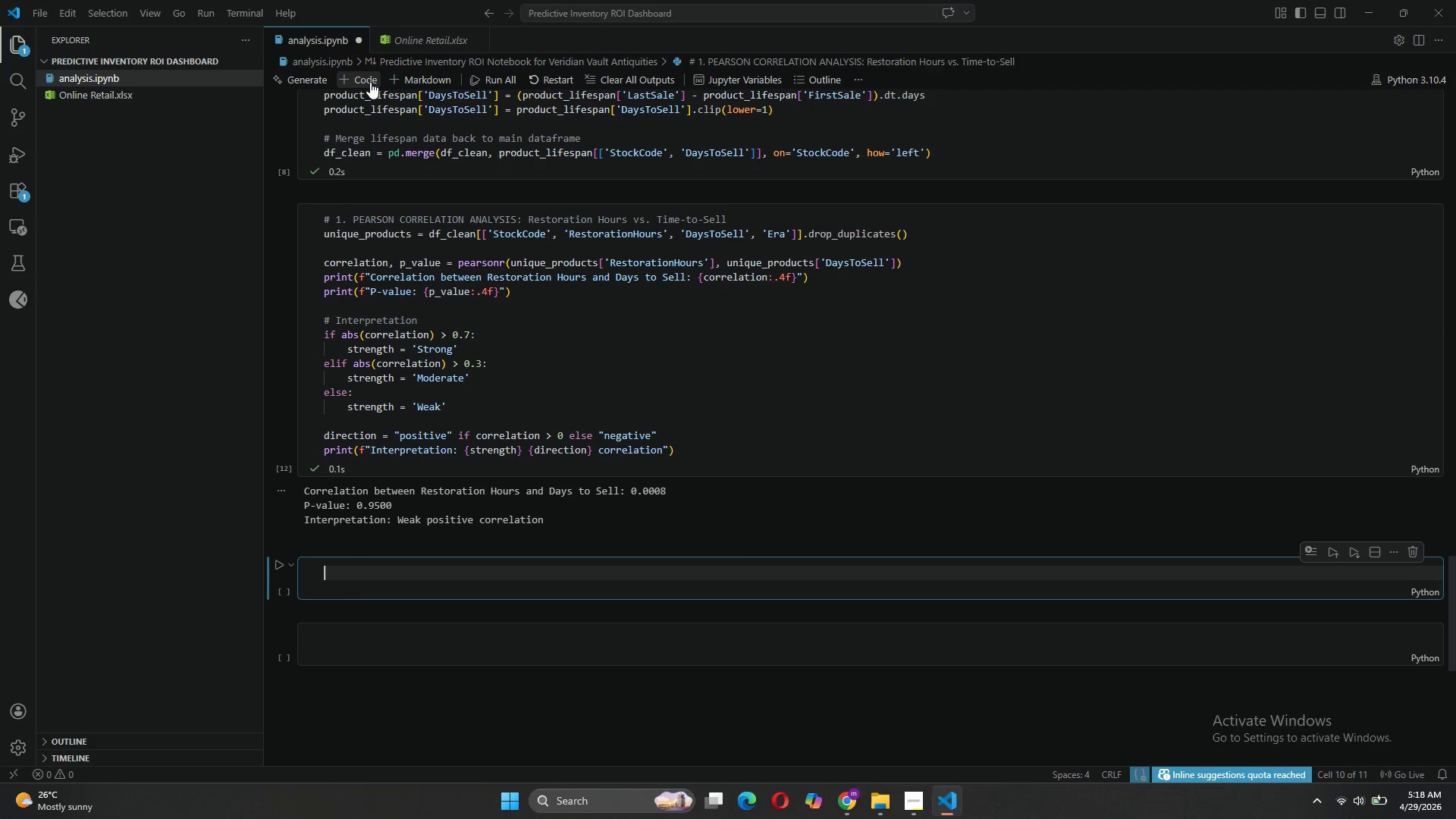 
type(df['era)
key(Backspace)
key(Backspace)
key(Backspace)
type(R)
key(Backspace)
type(Era)
 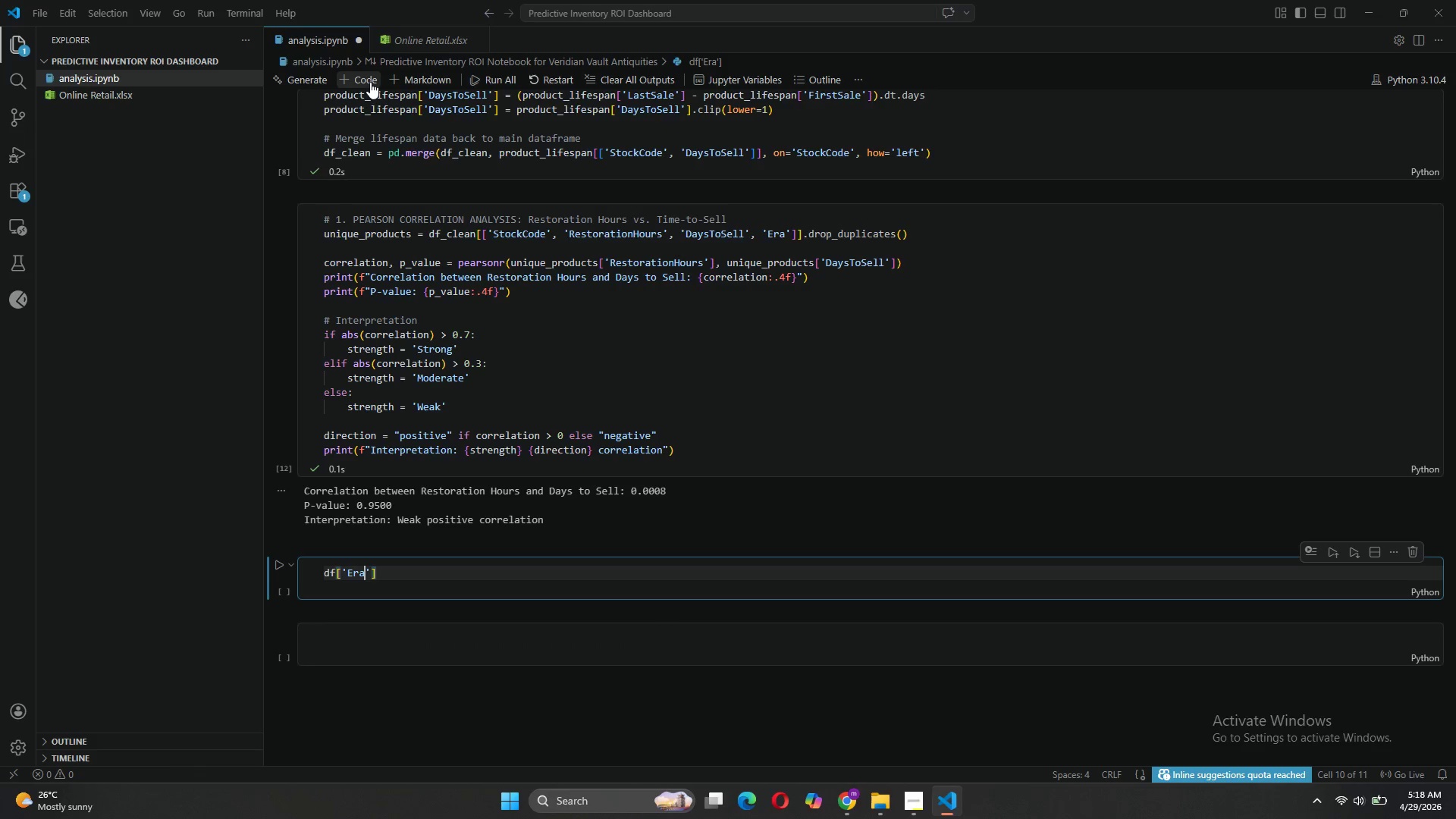 
key(ArrowRight)
 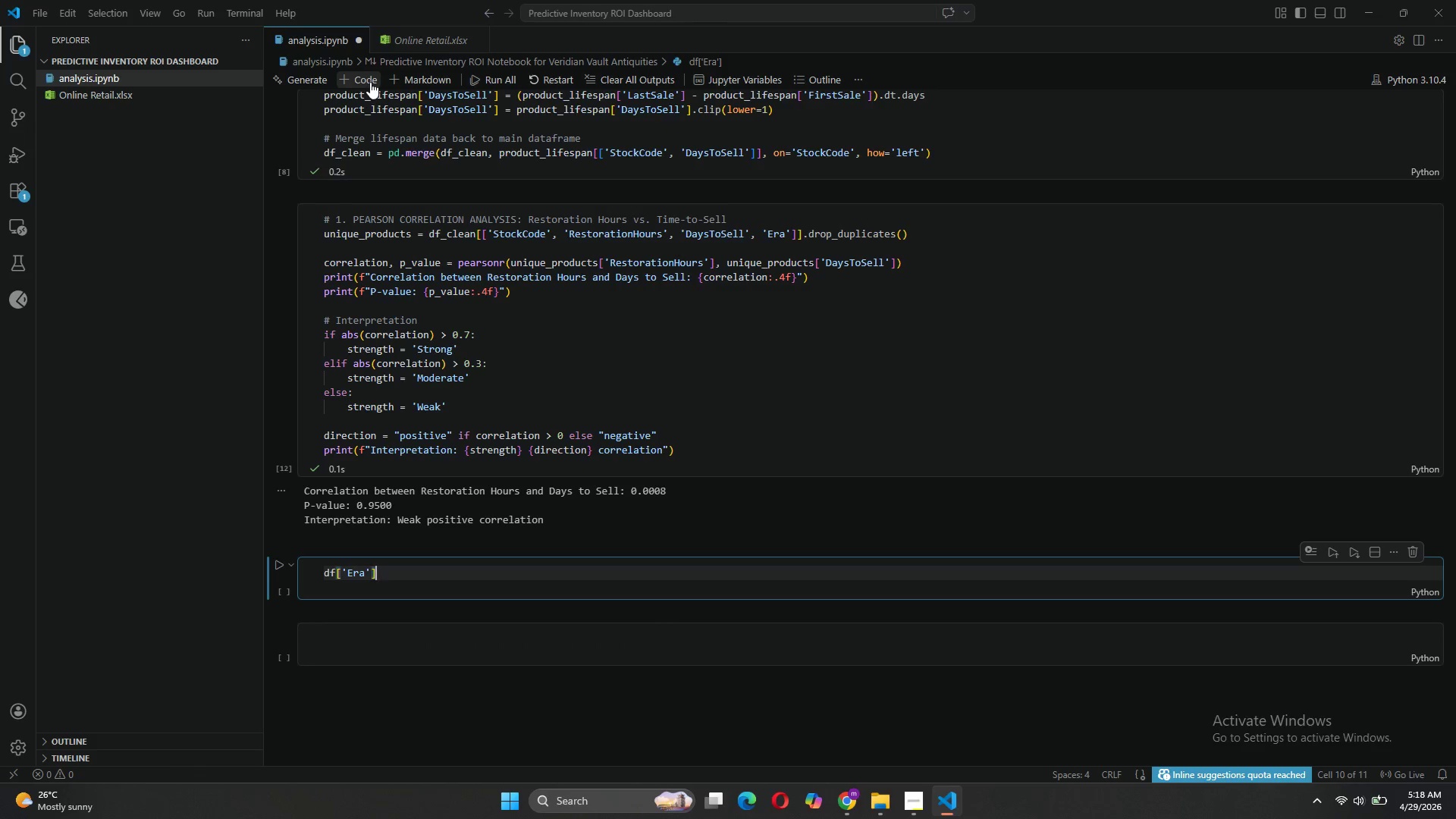 
key(ArrowRight)
 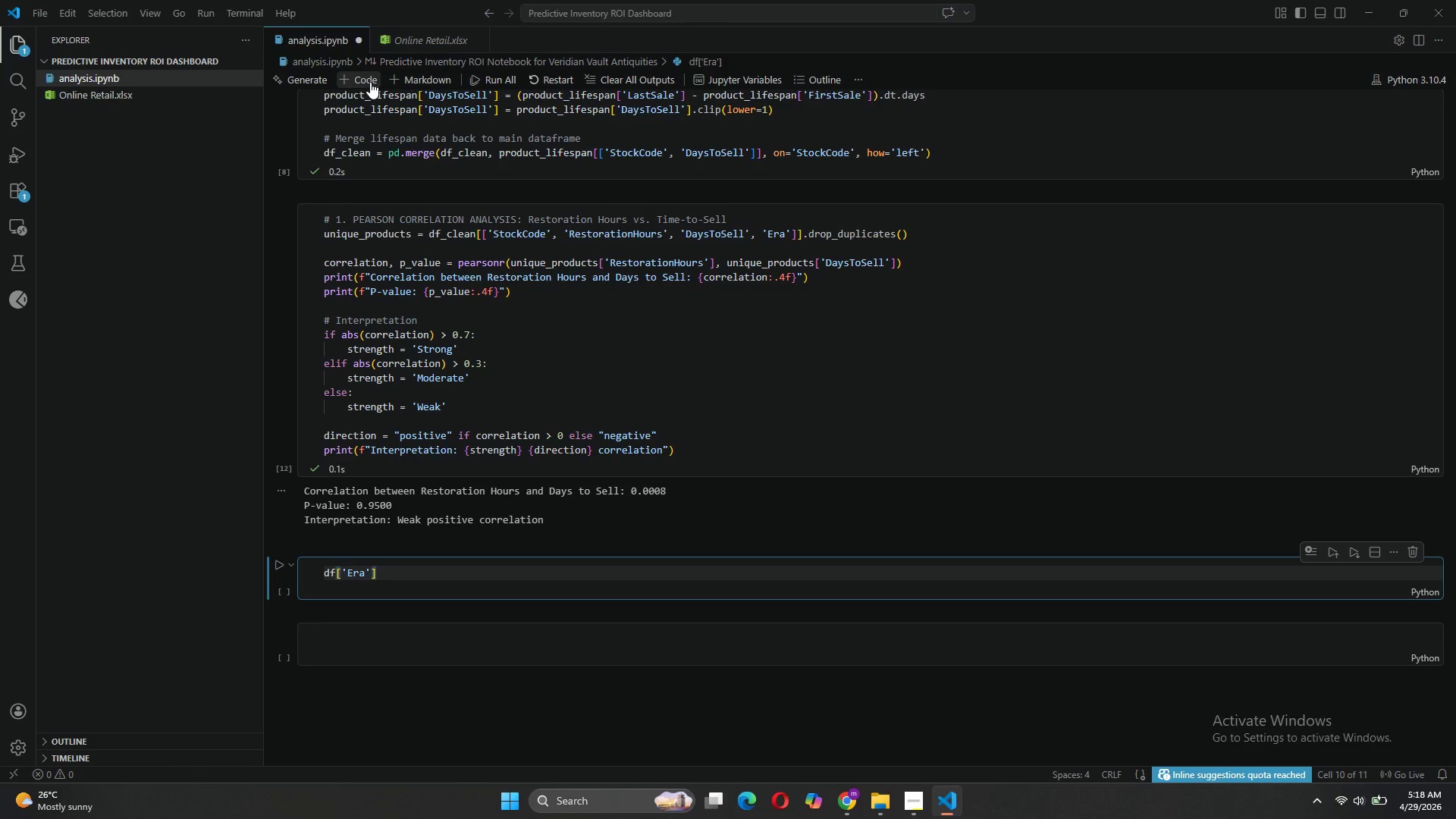 
hold_key(key=Backspace, duration=0.86)
 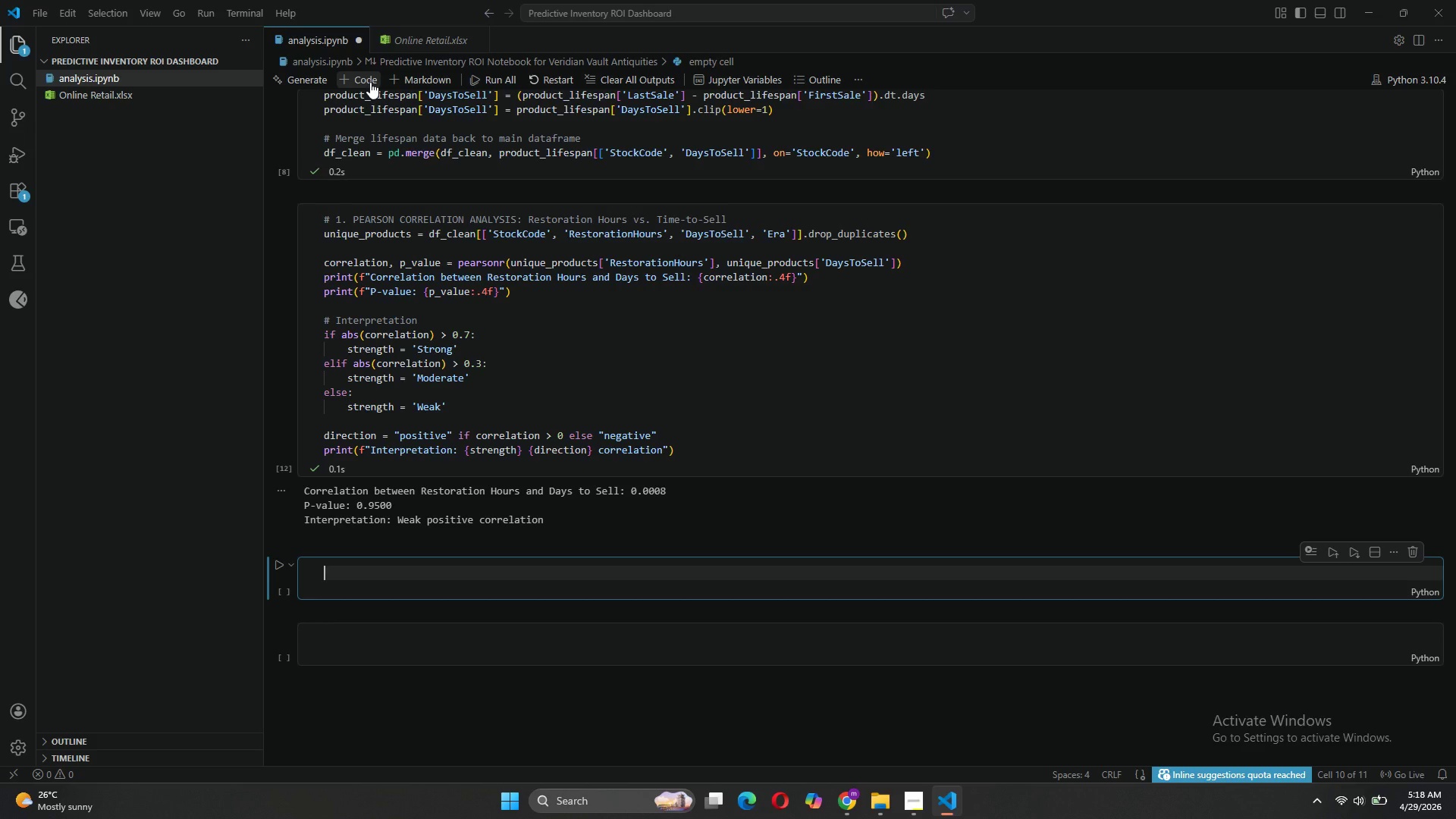 
type(df)
 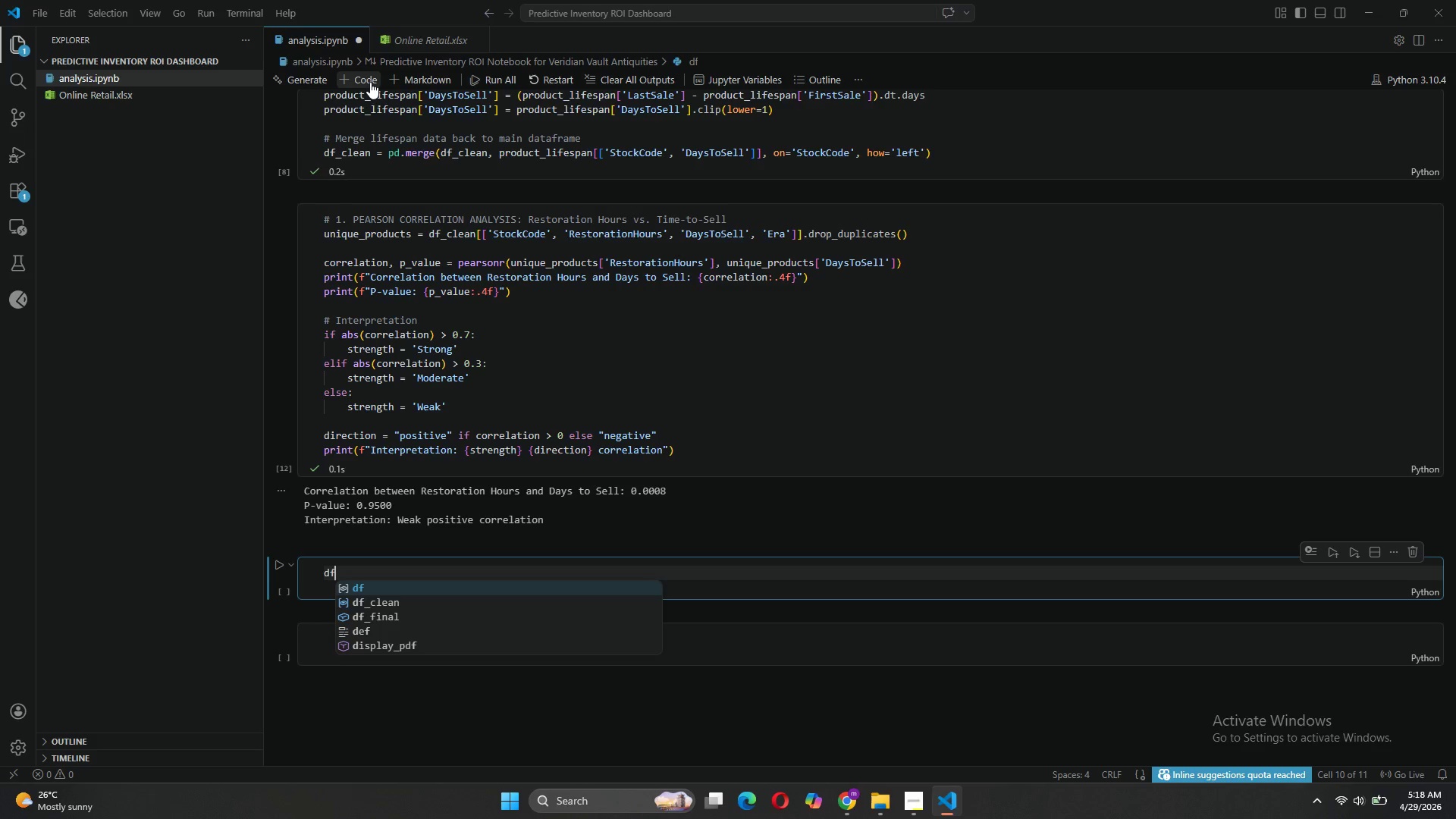 
key(ArrowUp)
 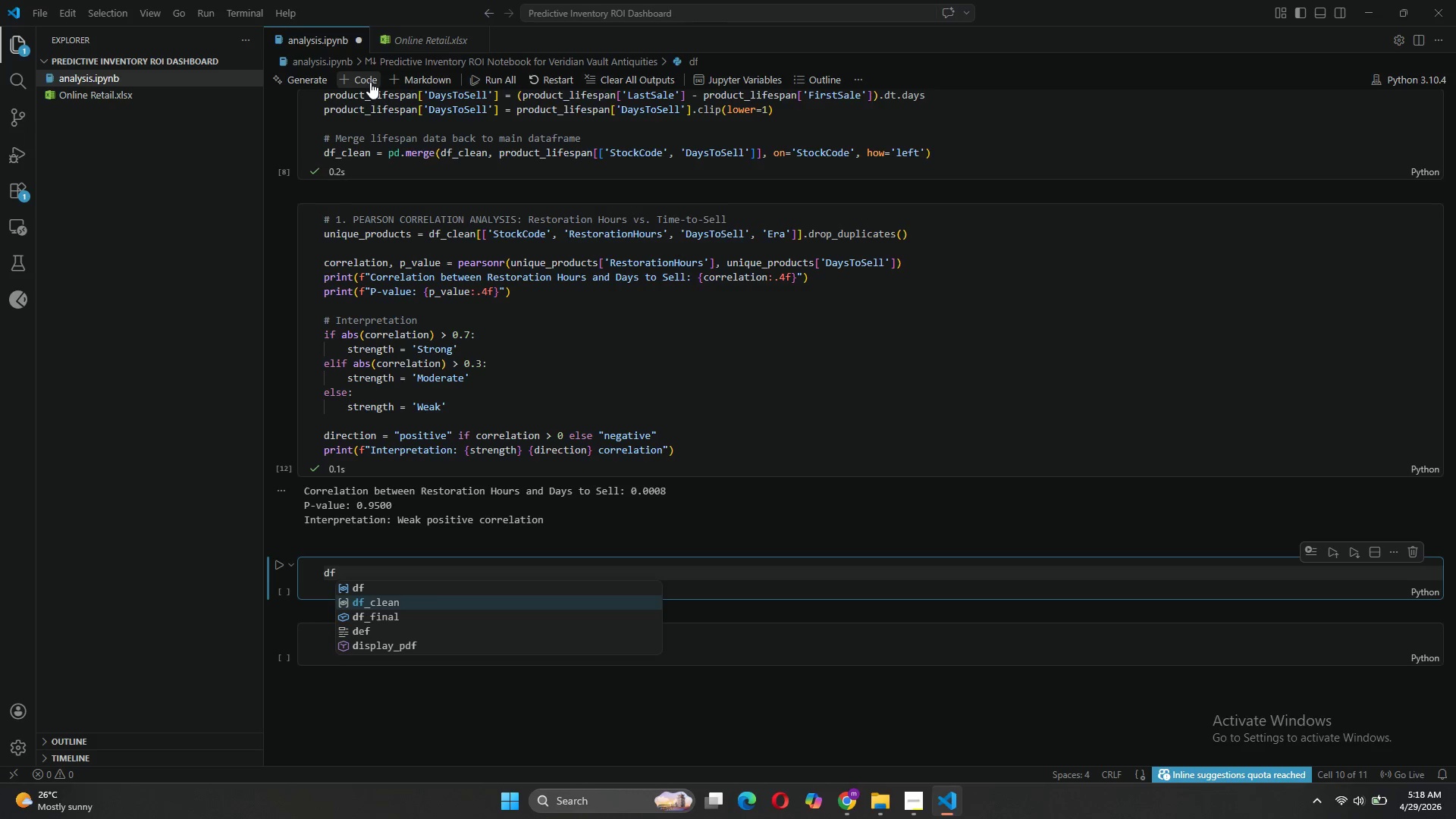 
key(ArrowDown)
 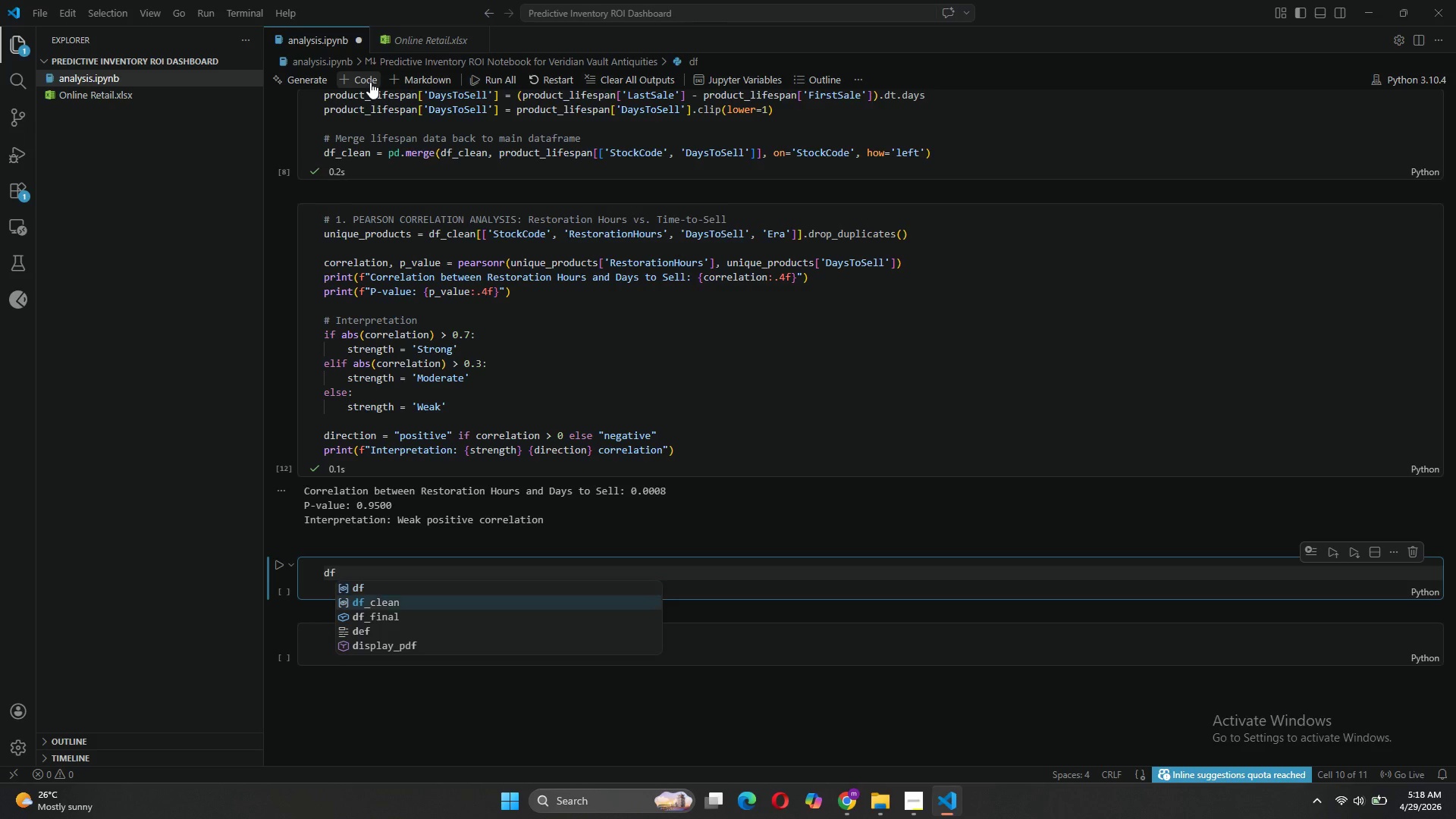 
key(ArrowDown)
 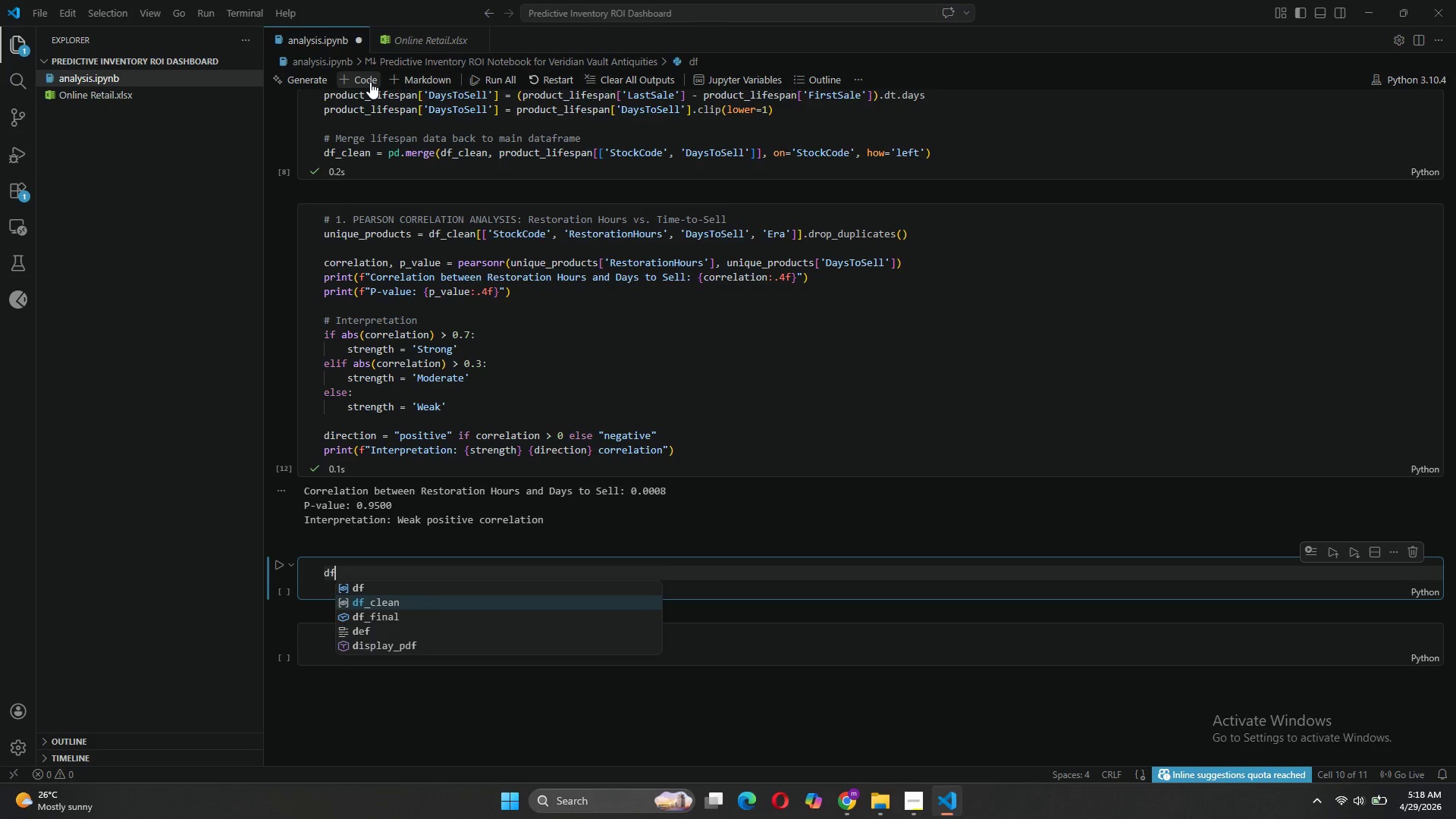 
key(Tab)
type(.des)
 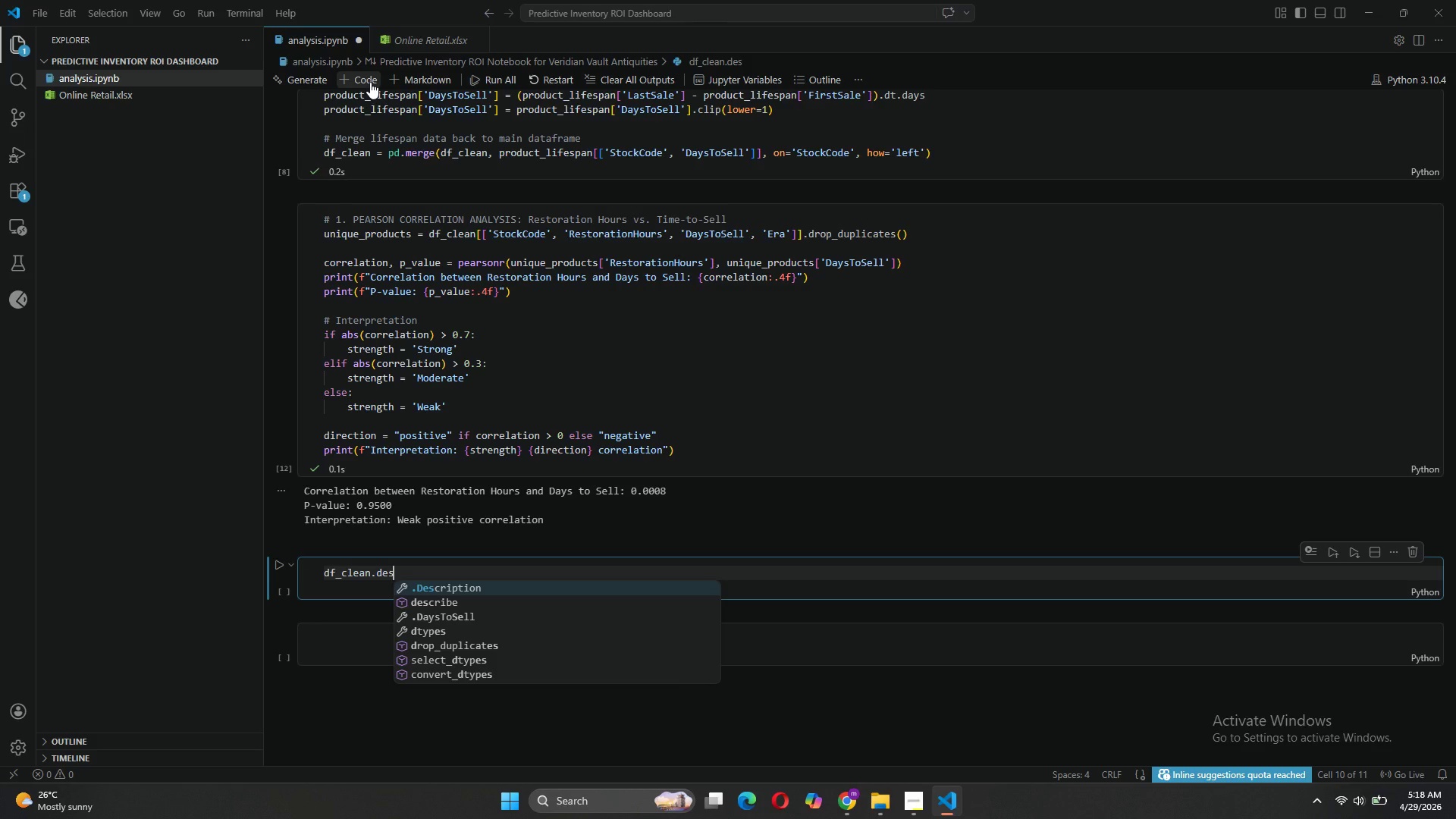 
key(ArrowDown)
 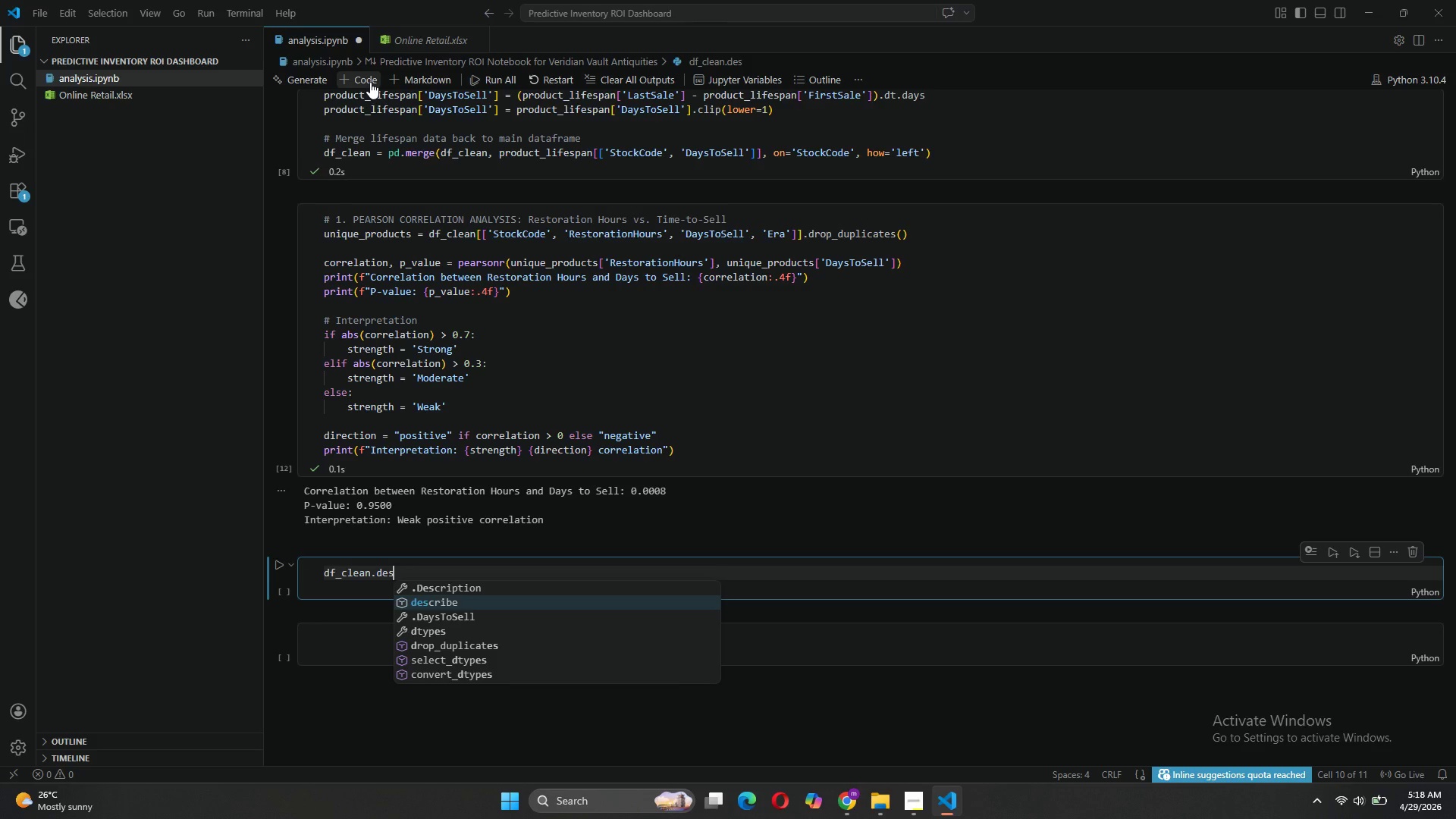 
key(Tab)
 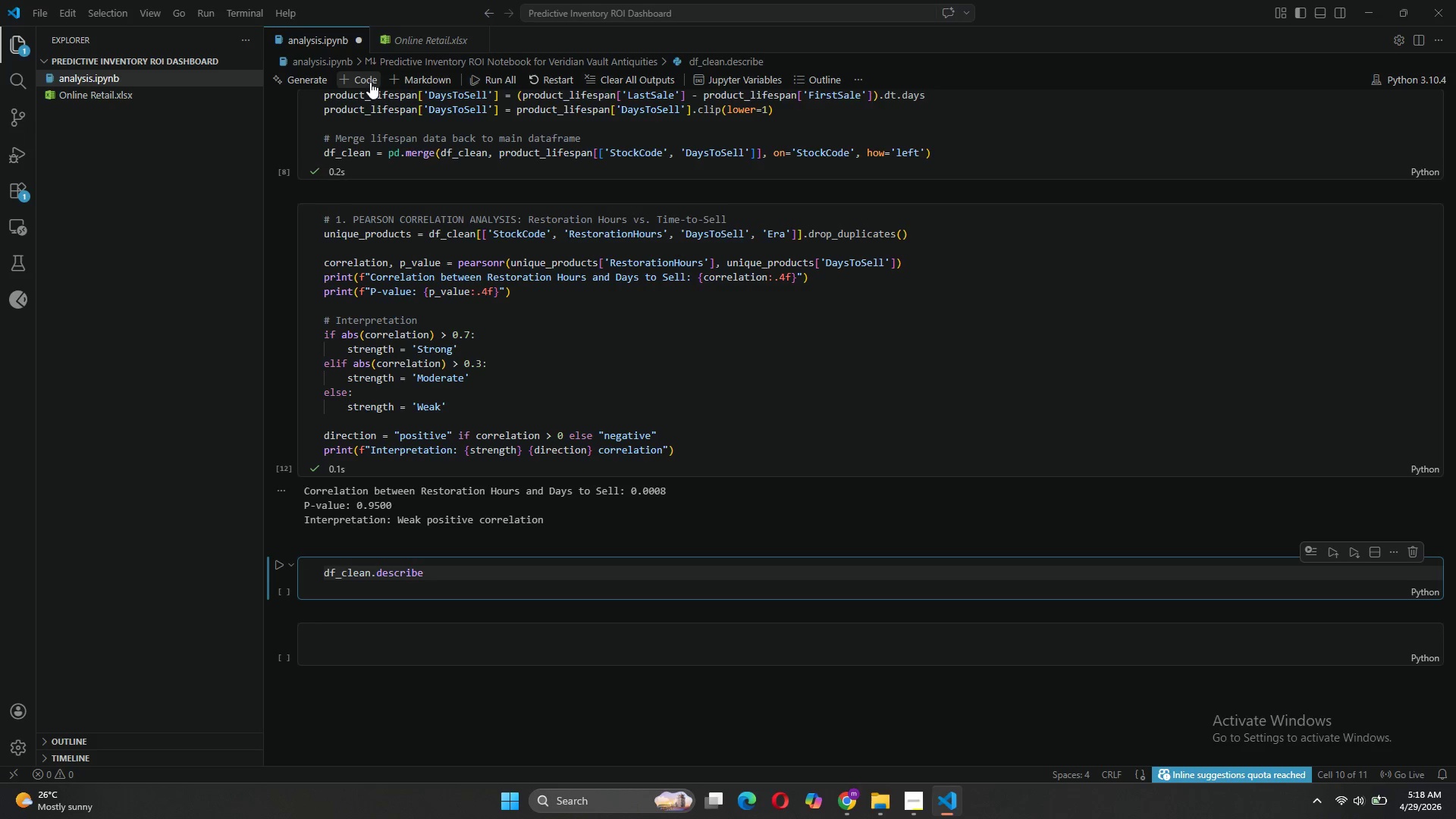 
hold_key(key=ShiftRight, duration=0.59)
 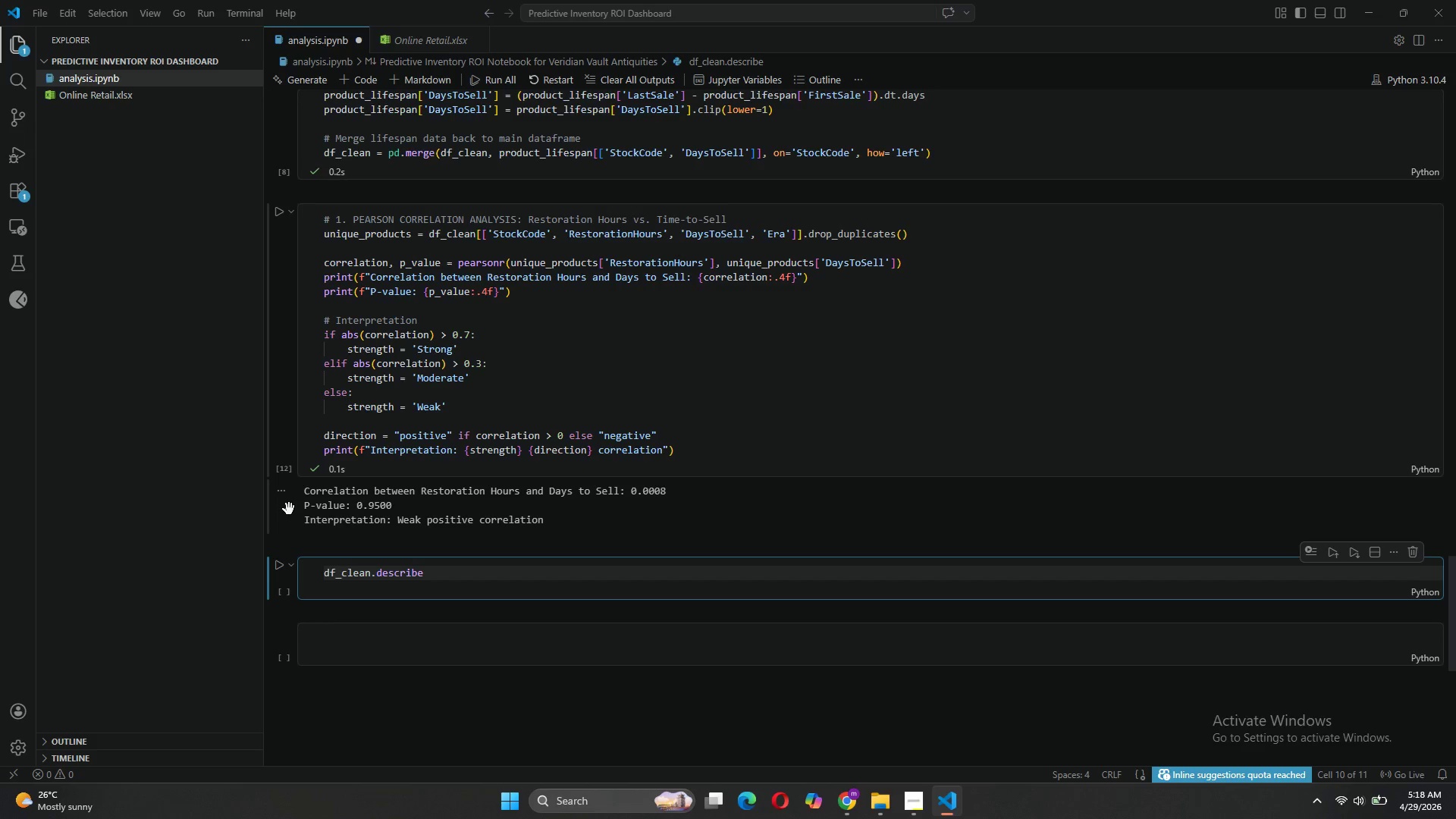 
left_click([272, 561])
 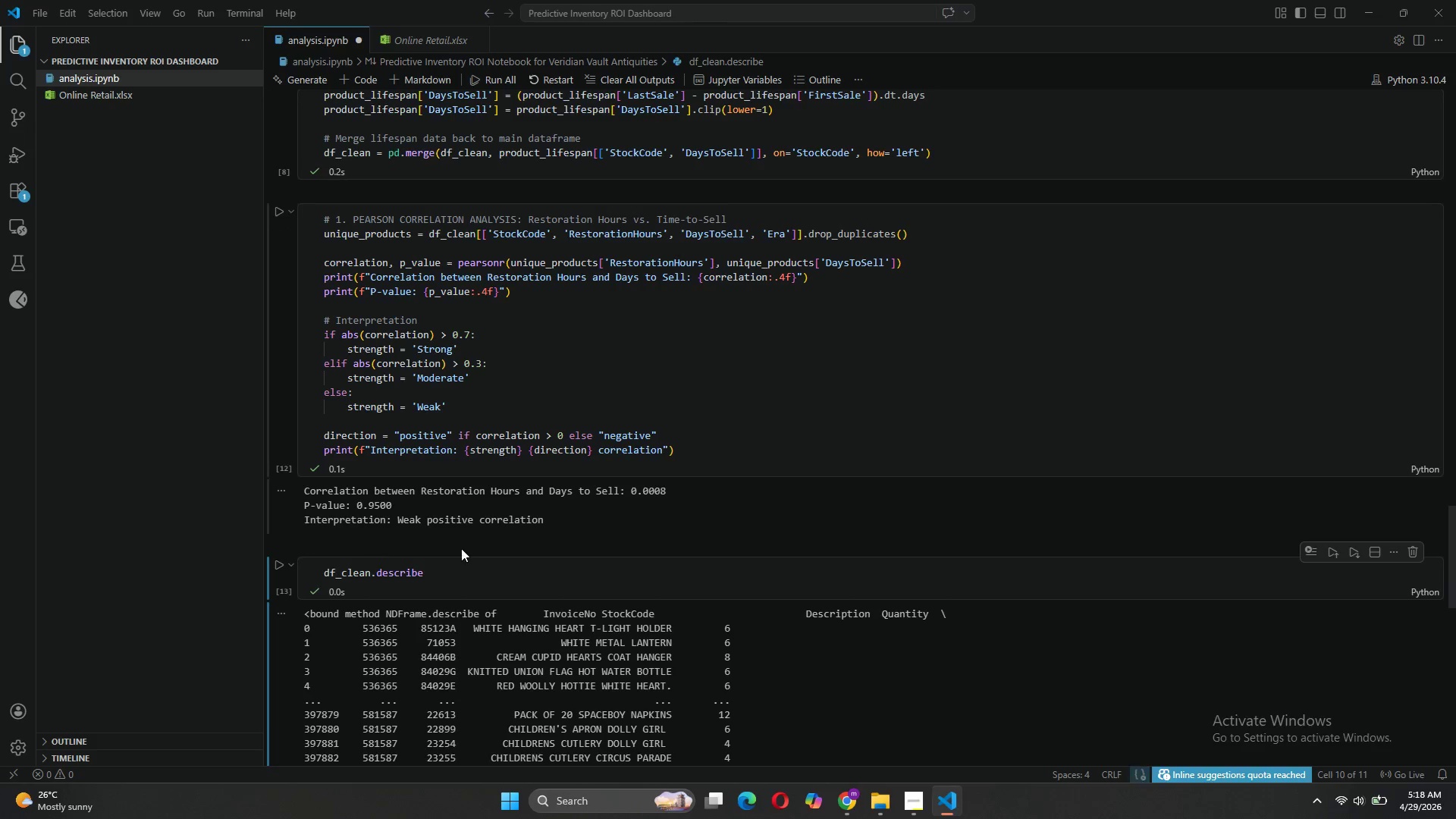 
scroll: coordinate [536, 551], scroll_direction: down, amount: 11.0
 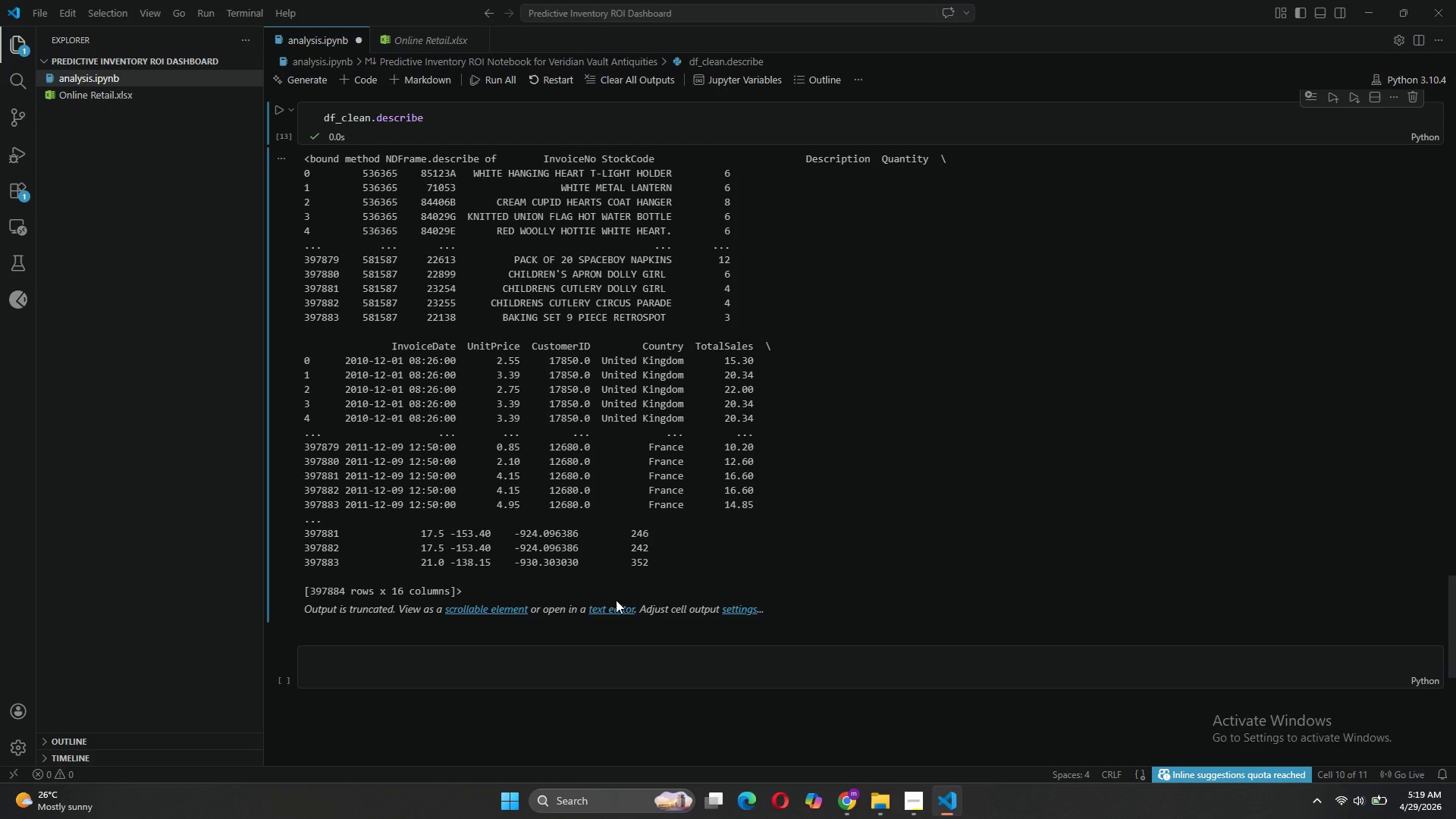 
left_click([616, 607])
 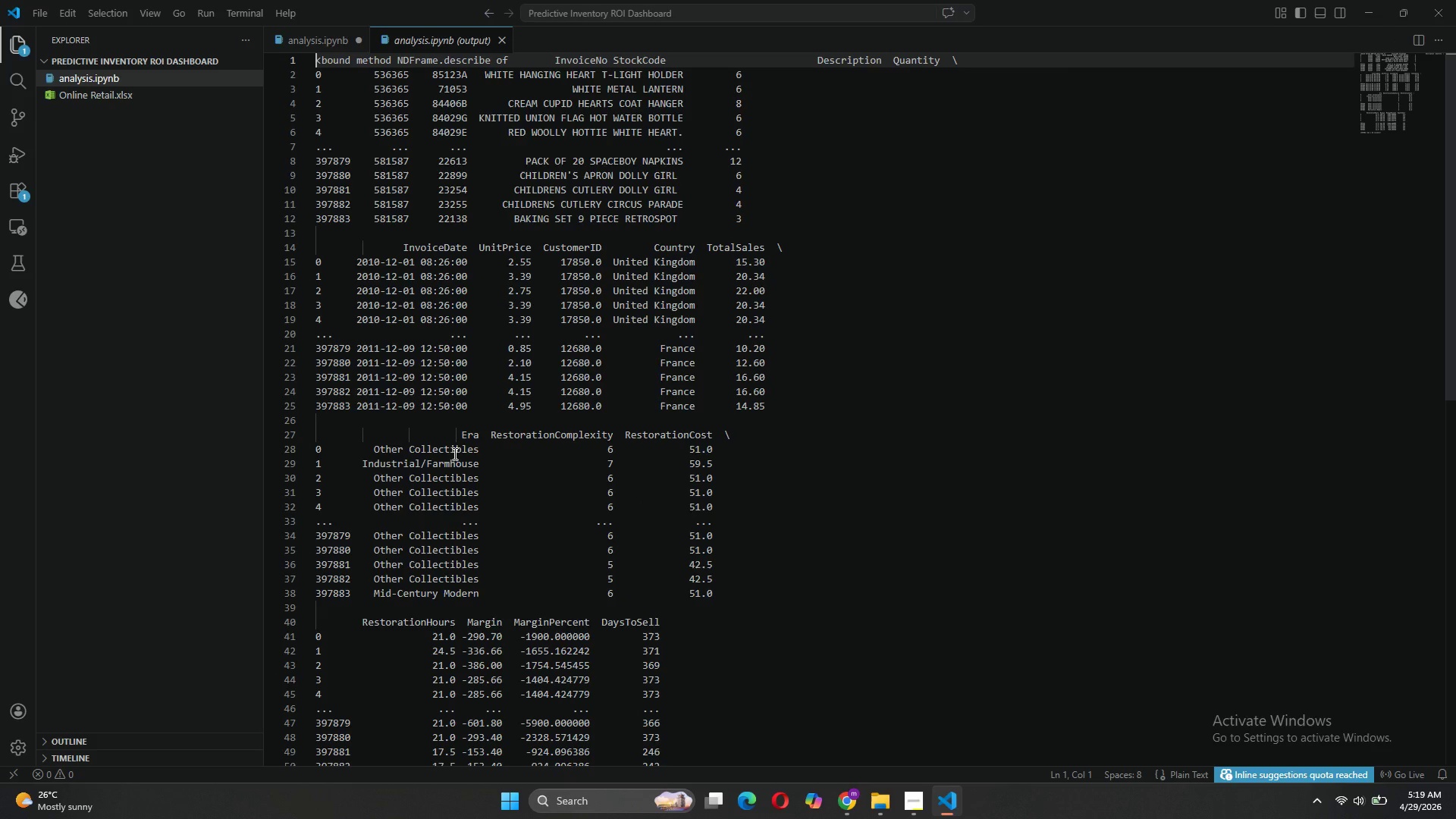 
wait(6.19)
 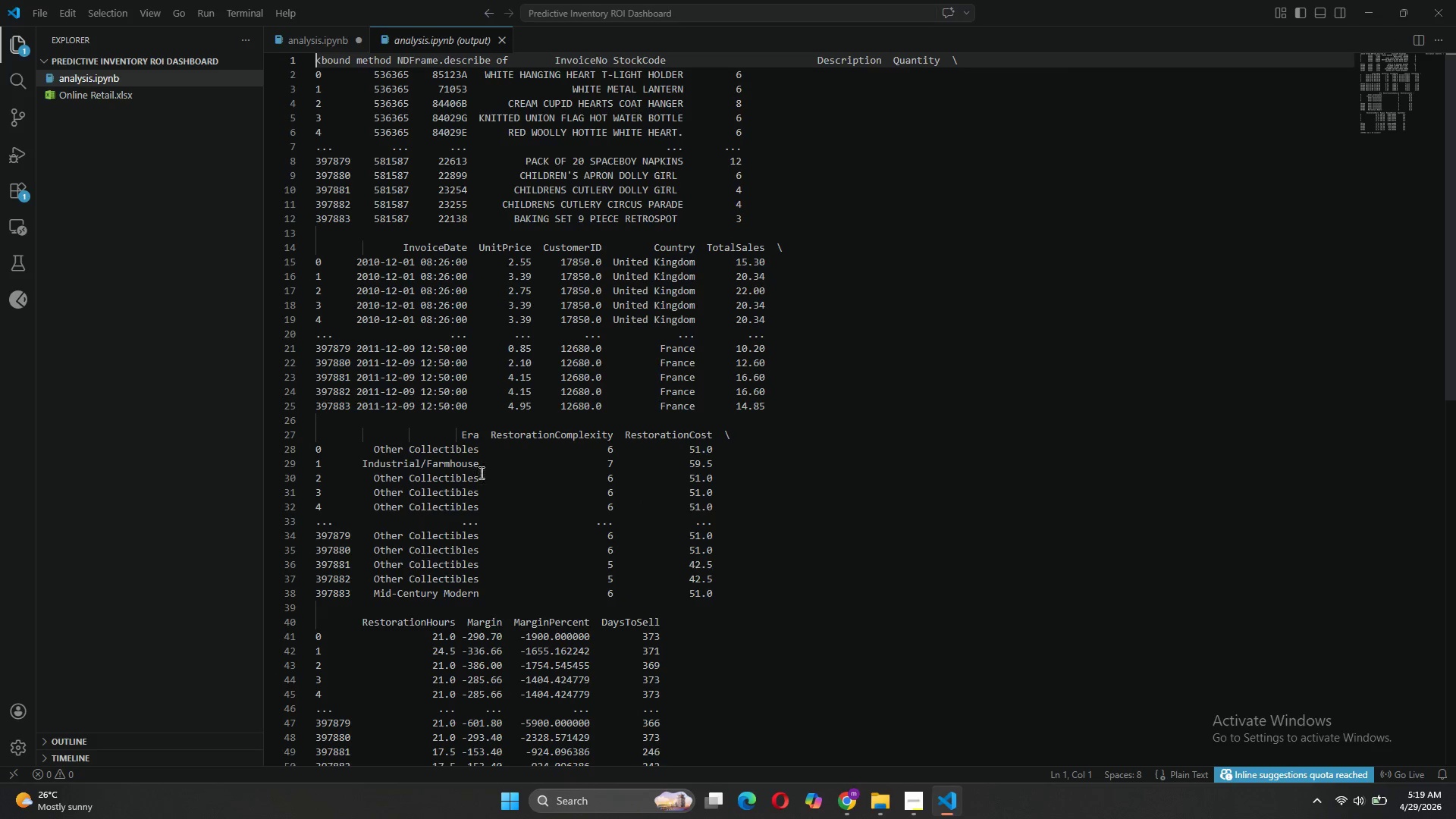 
scroll: coordinate [453, 453], scroll_direction: down, amount: 4.0
 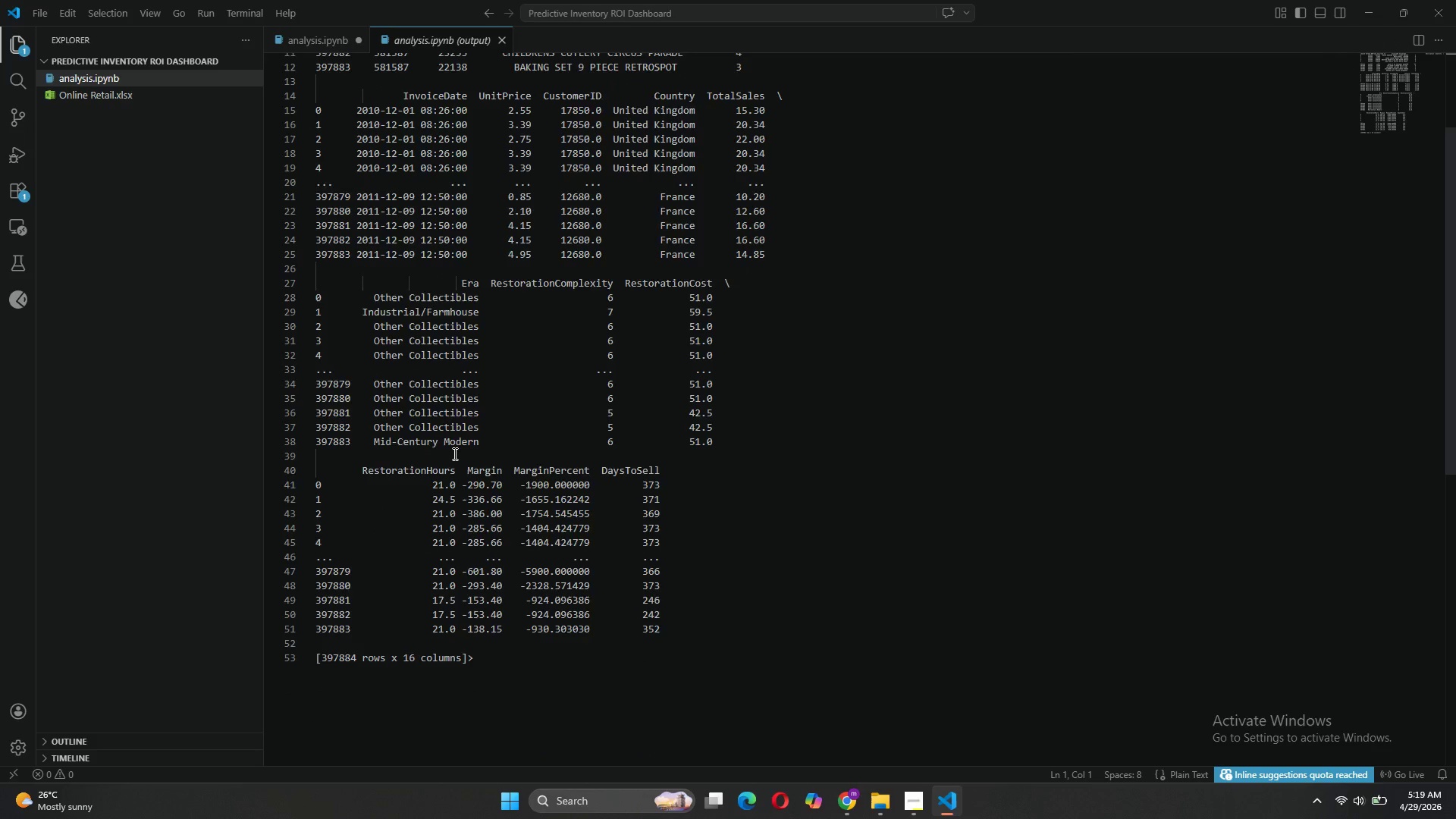 
scroll: coordinate [453, 453], scroll_direction: up, amount: 12.0
 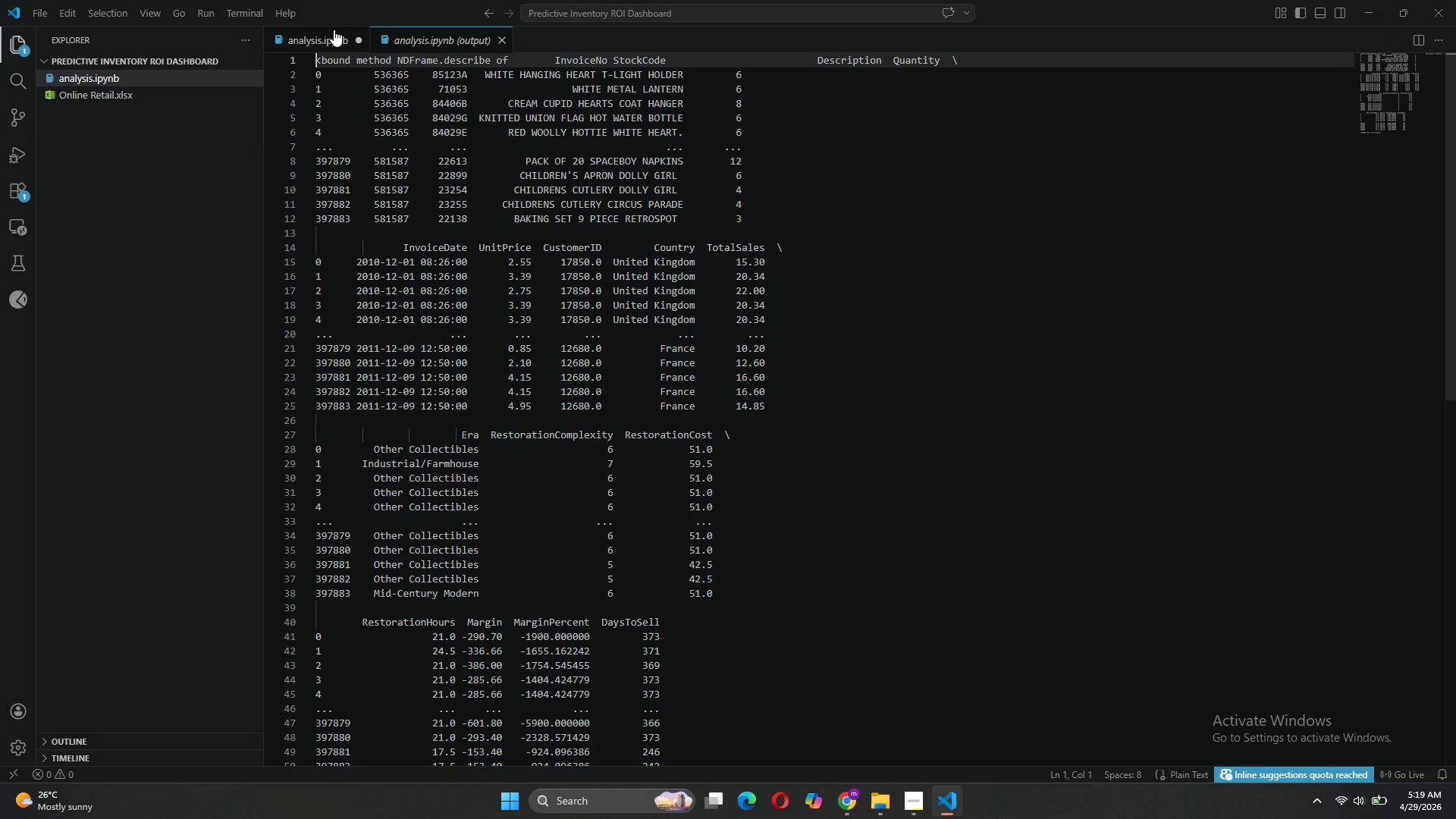 
left_click([329, 30])
 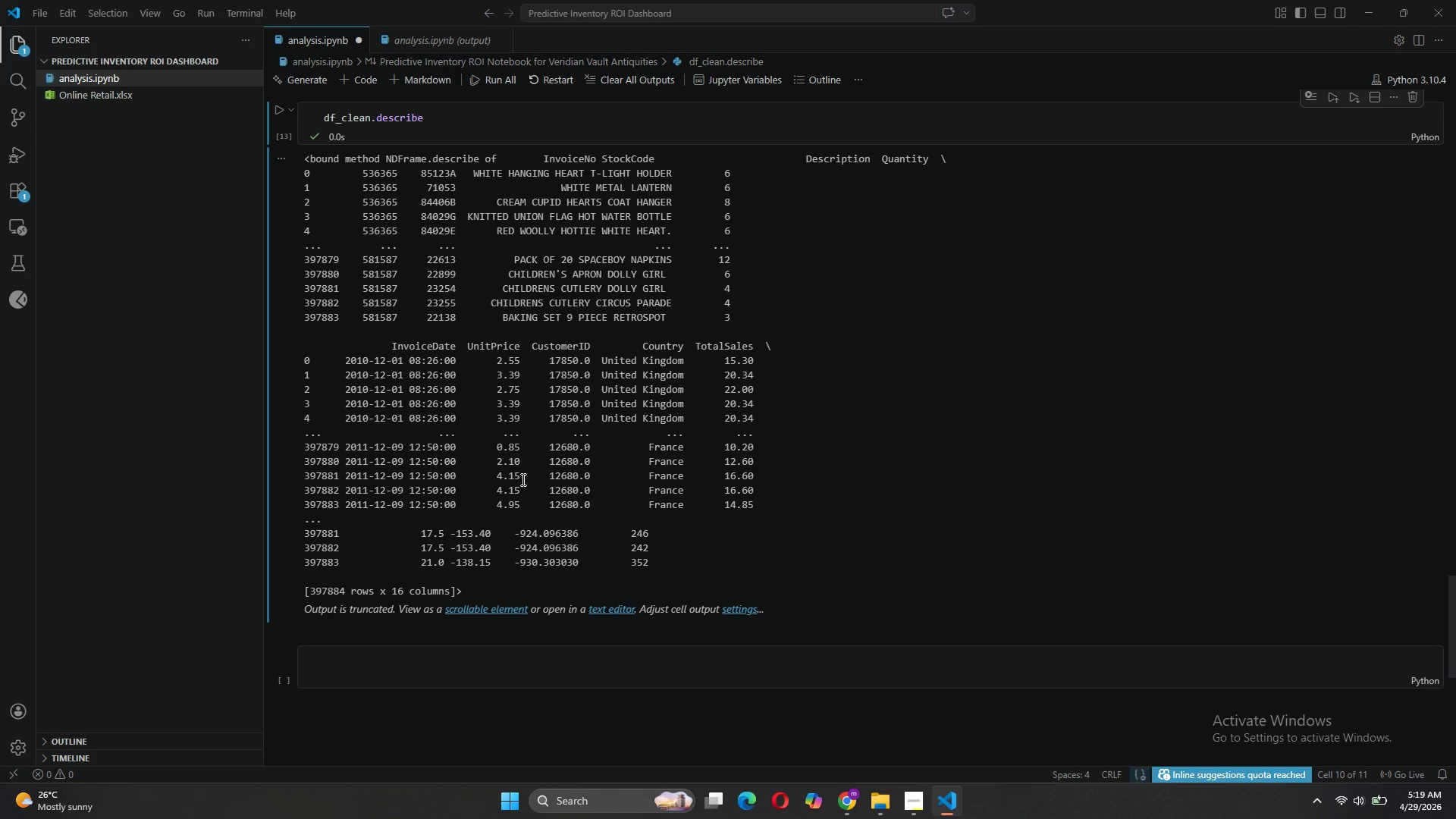 
scroll: coordinate [541, 409], scroll_direction: up, amount: 6.0
 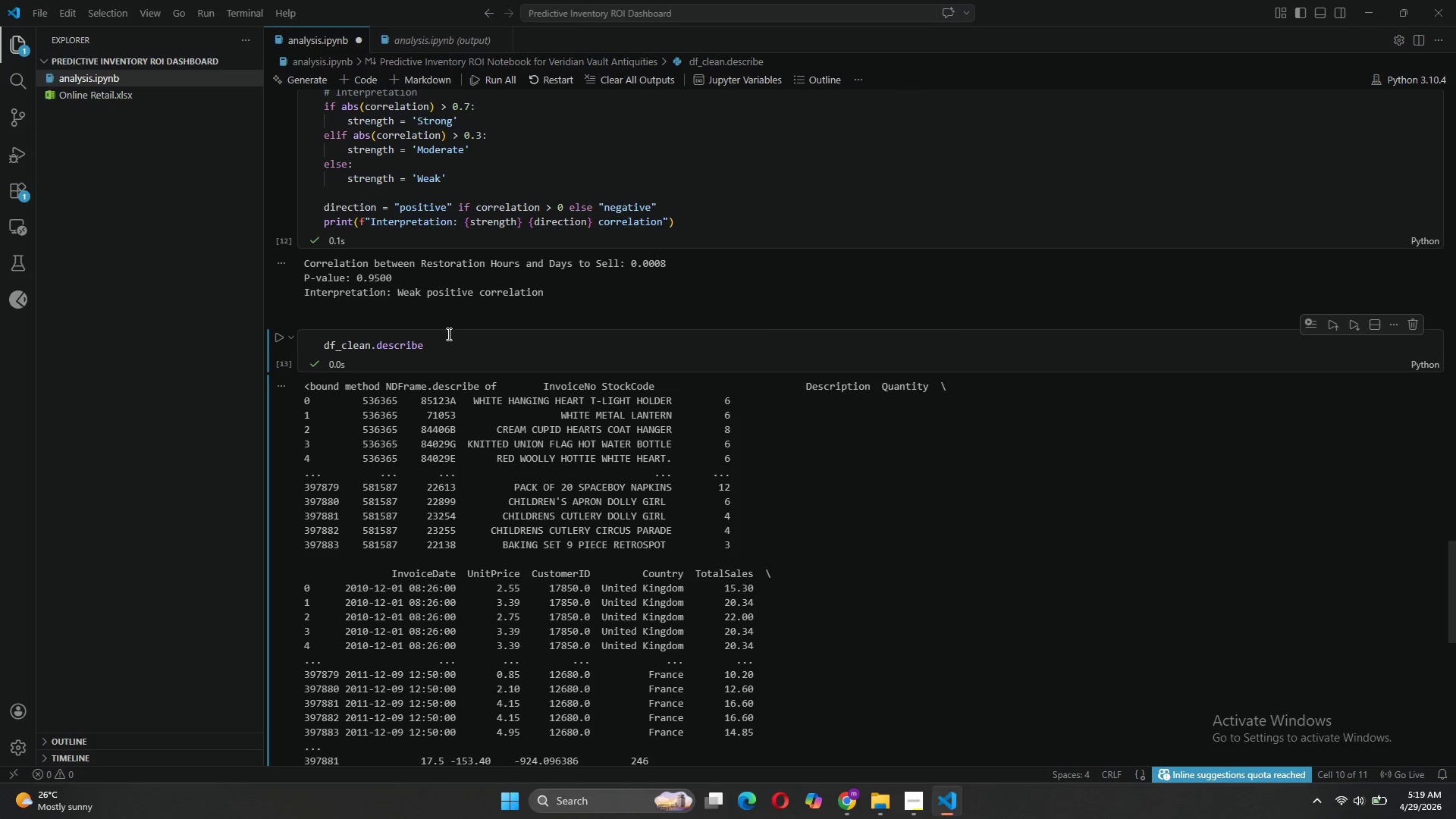 
left_click([438, 340])
 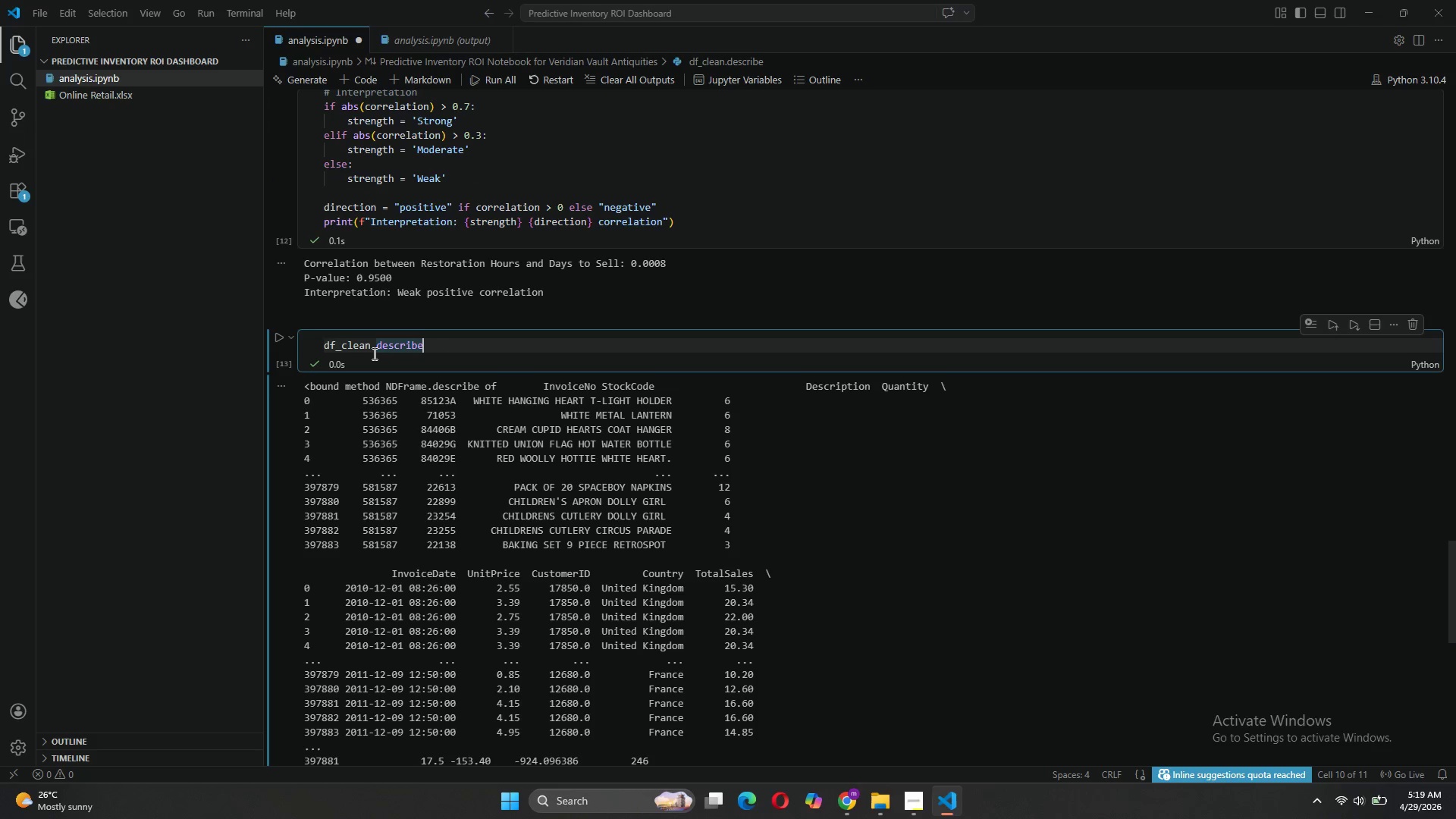 
left_click([373, 353])
 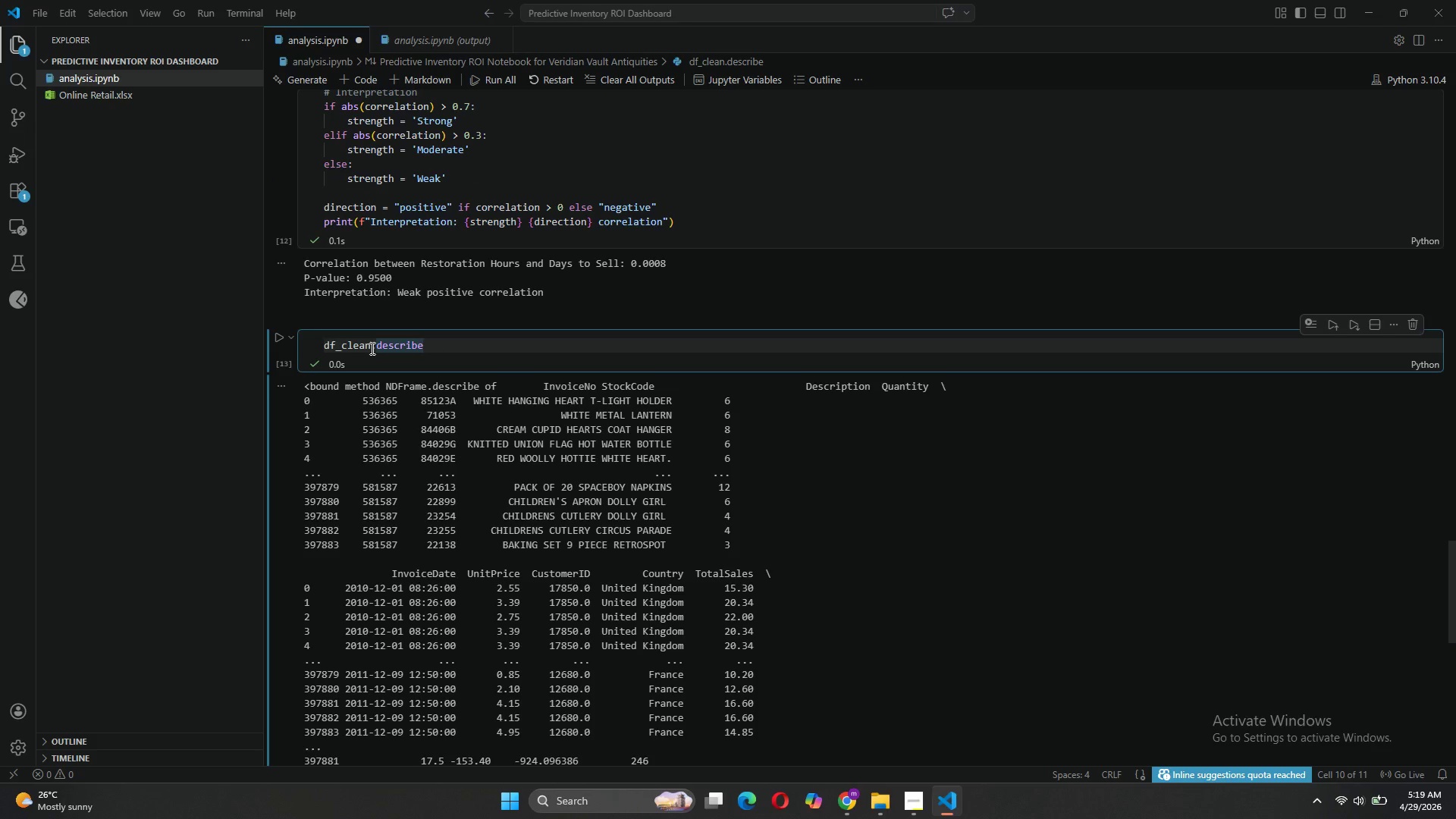 
left_click([371, 348])
 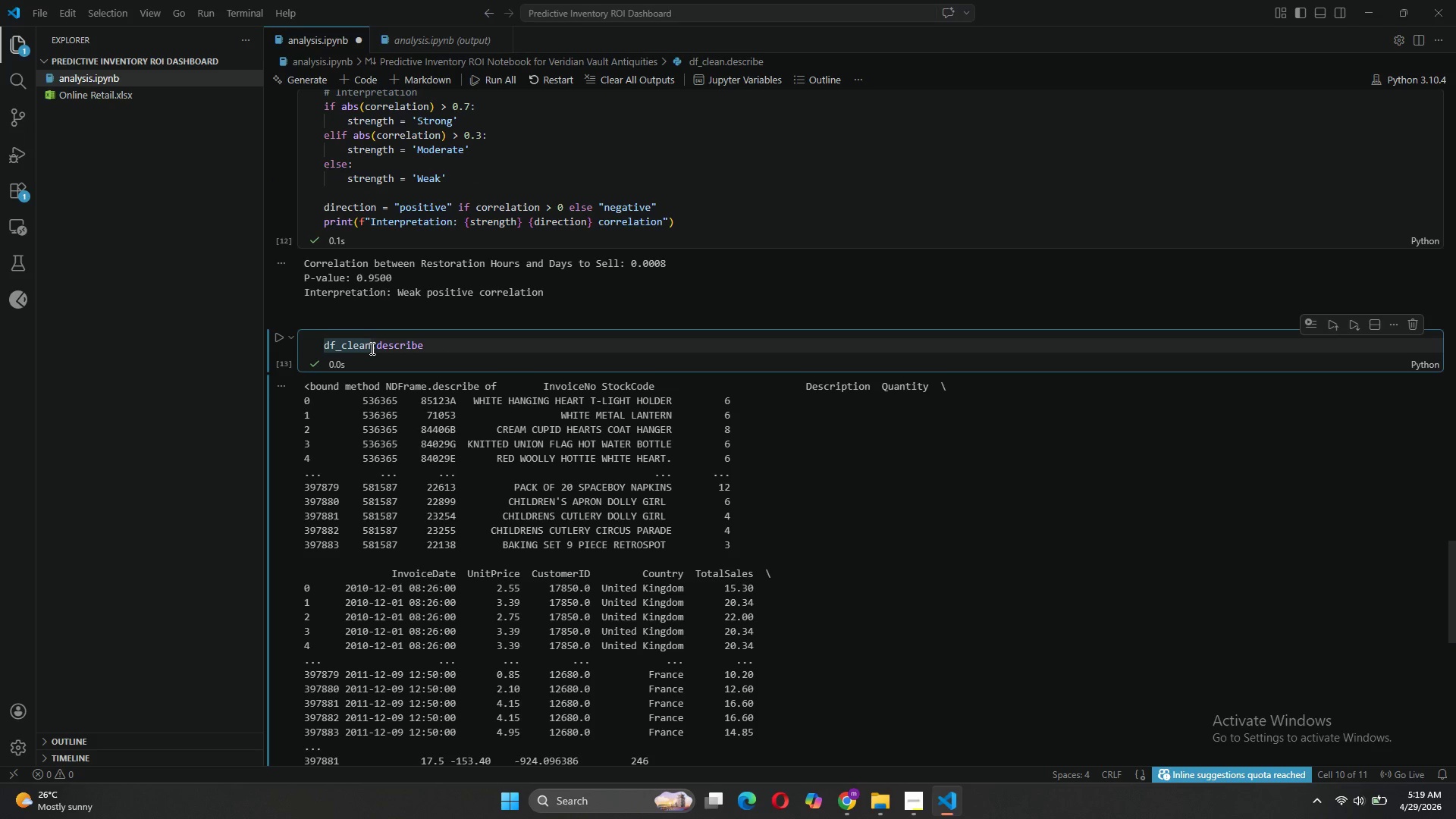 
key(BracketLeft)
 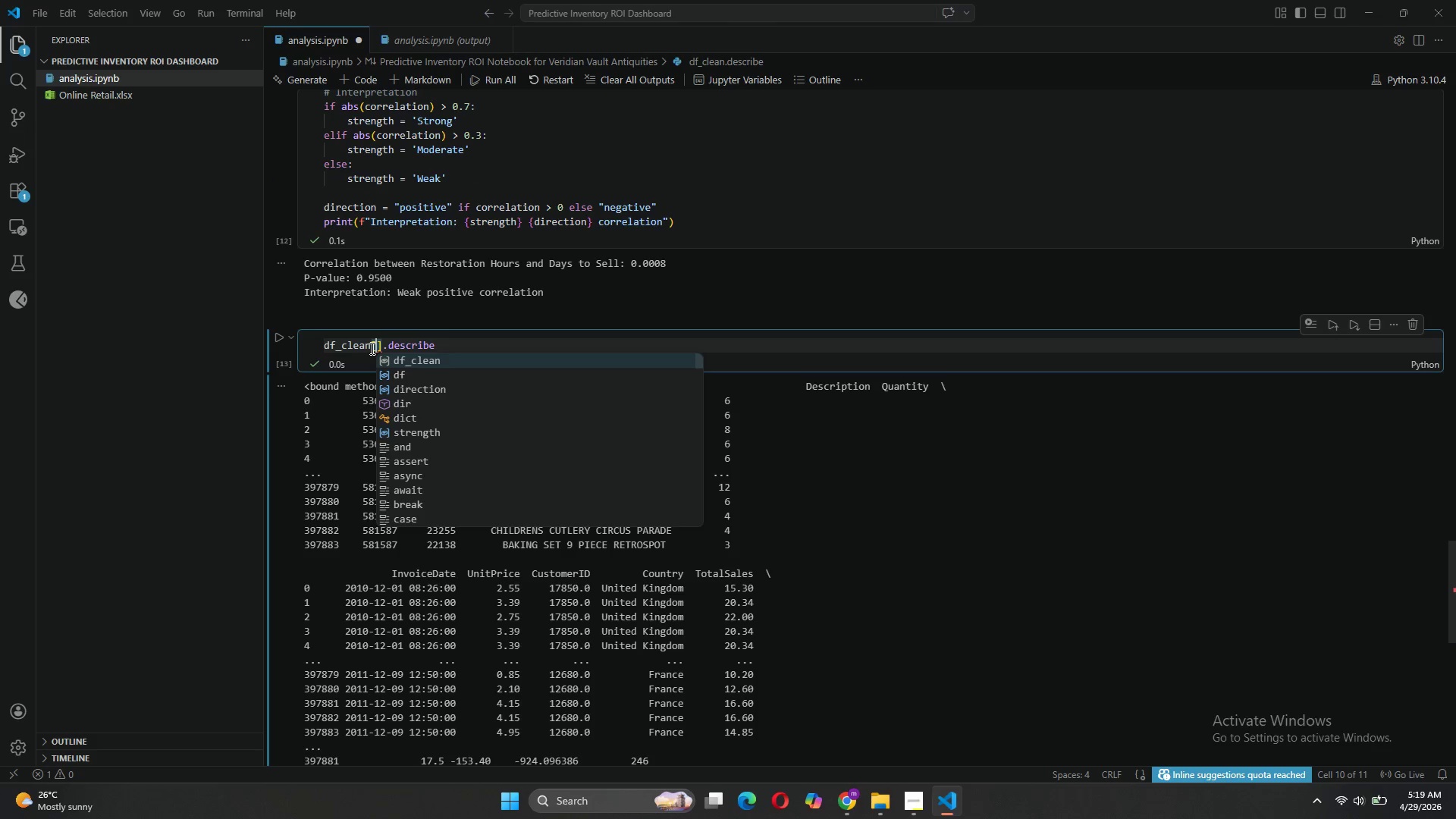 
key(BracketRight)
 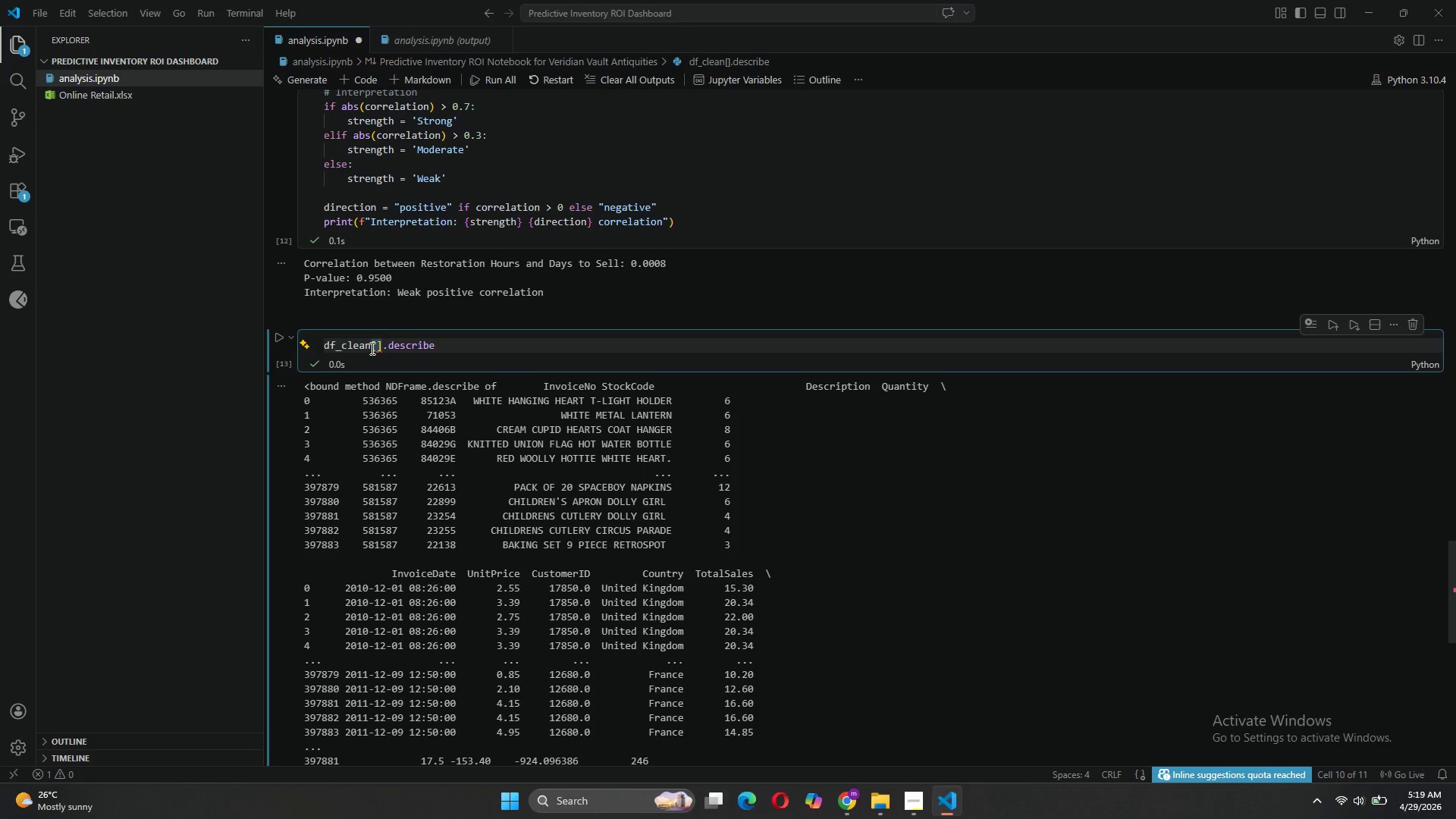 
key(ArrowLeft)
 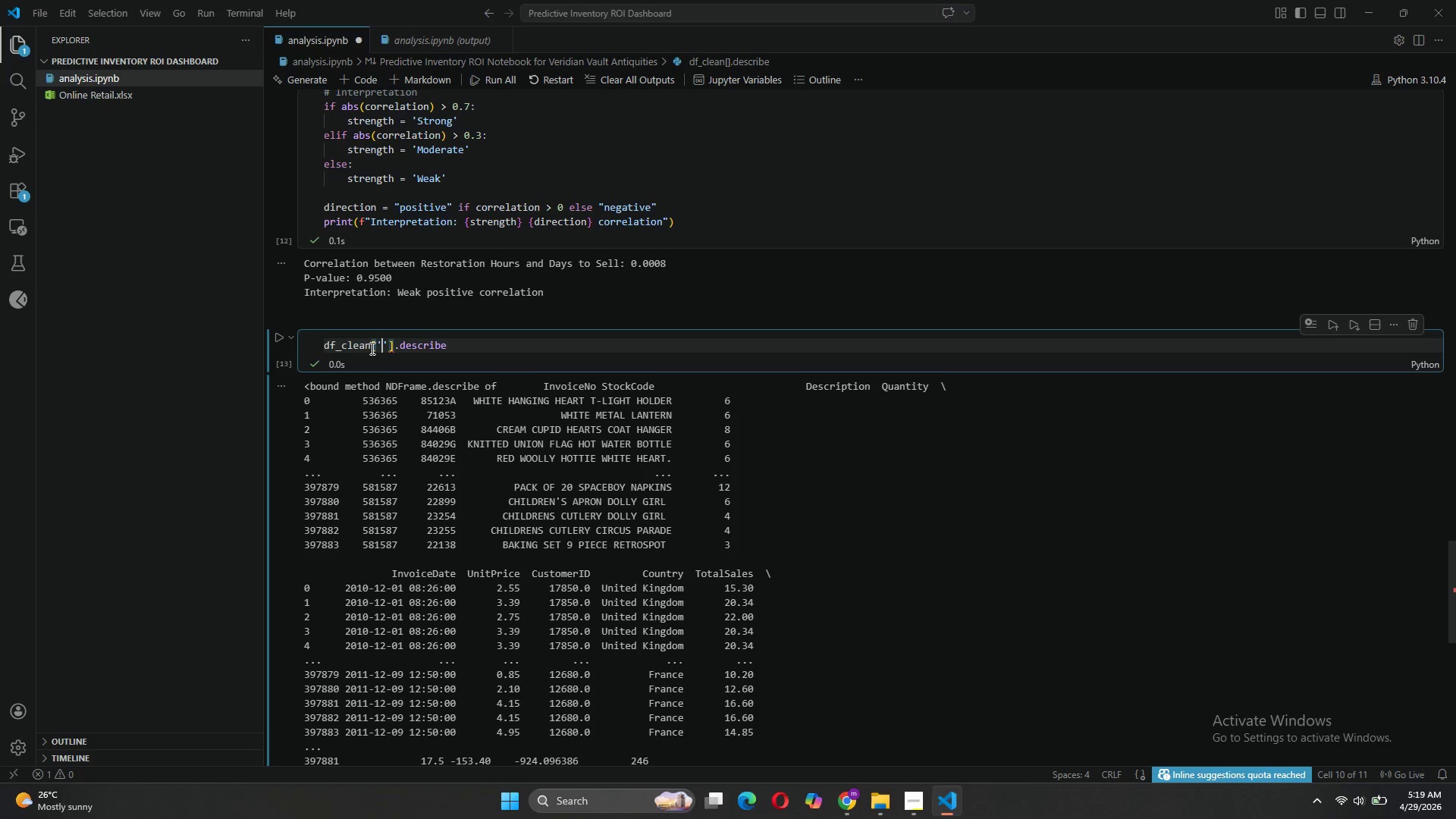 
key(Quote)
 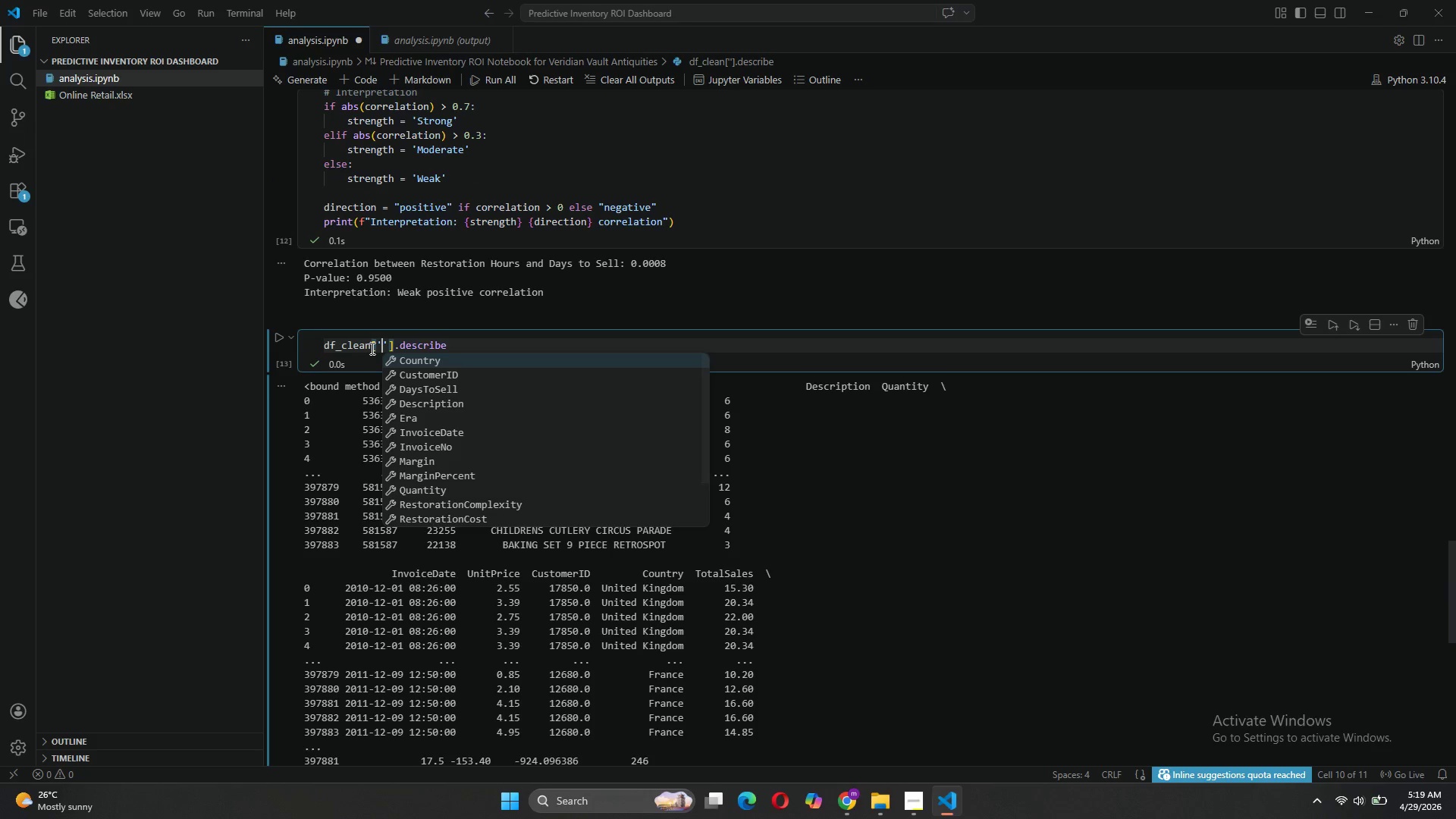 
key(ArrowDown)
 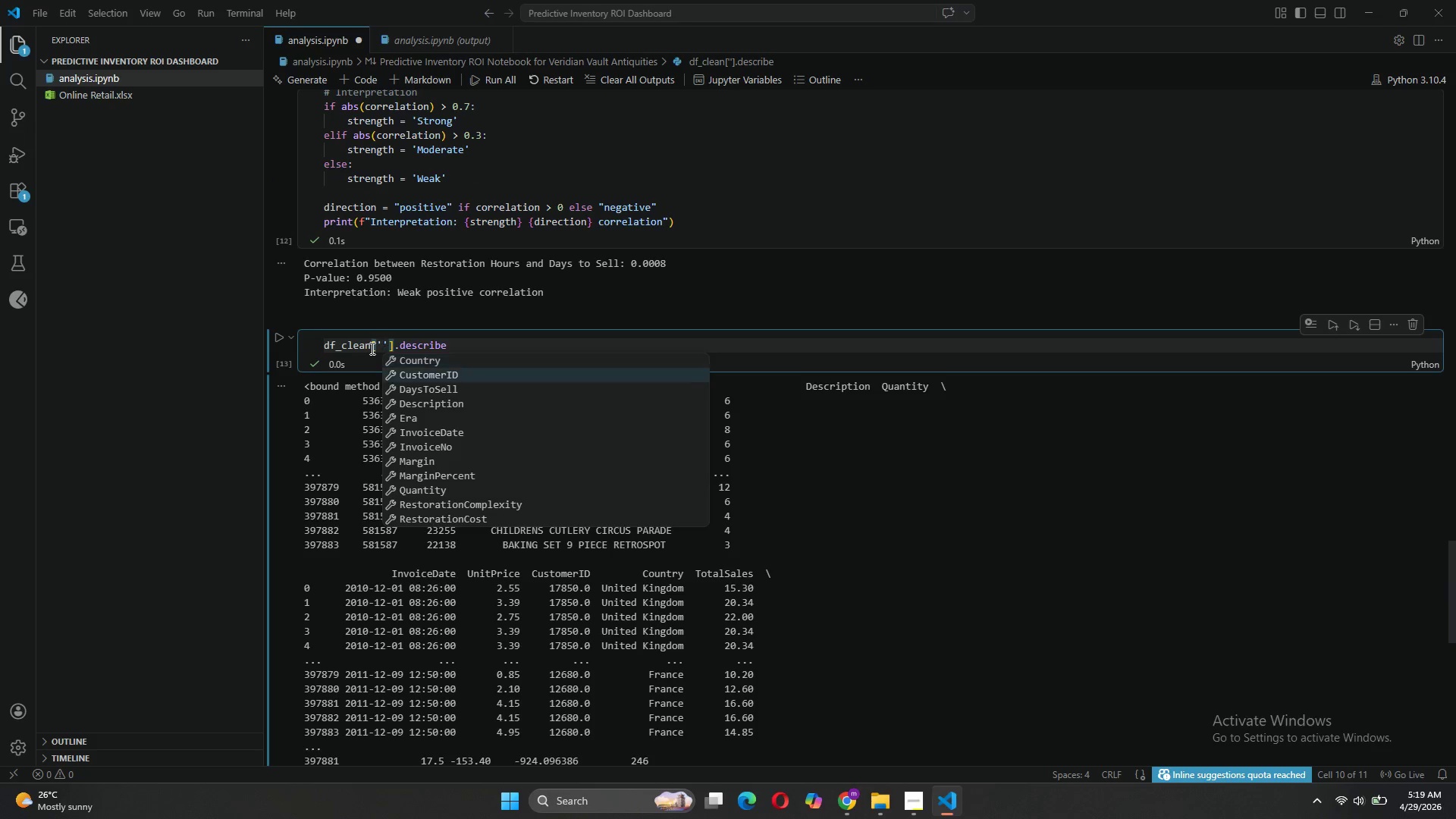 
key(ArrowDown)
 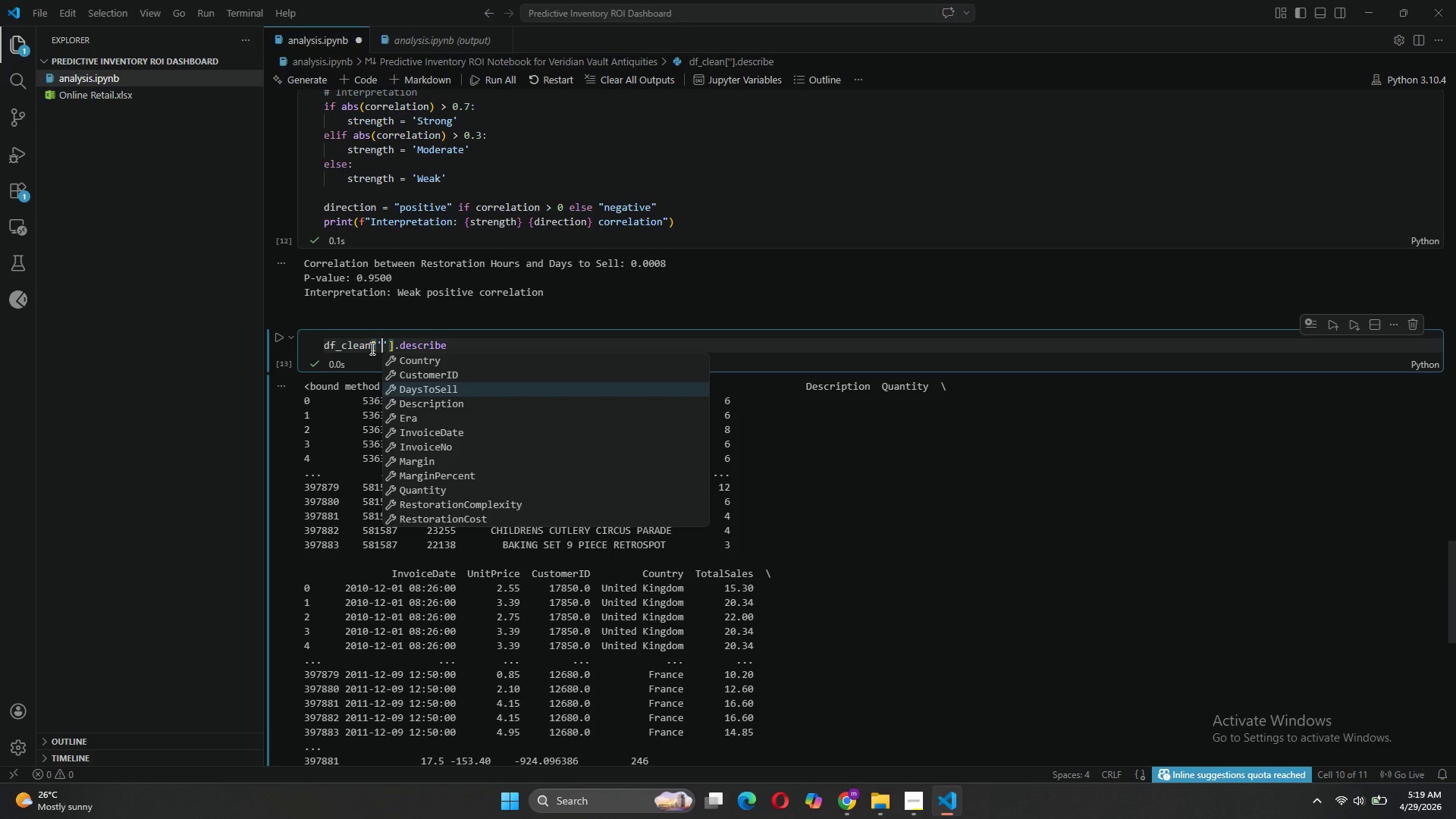 
key(ArrowDown)
 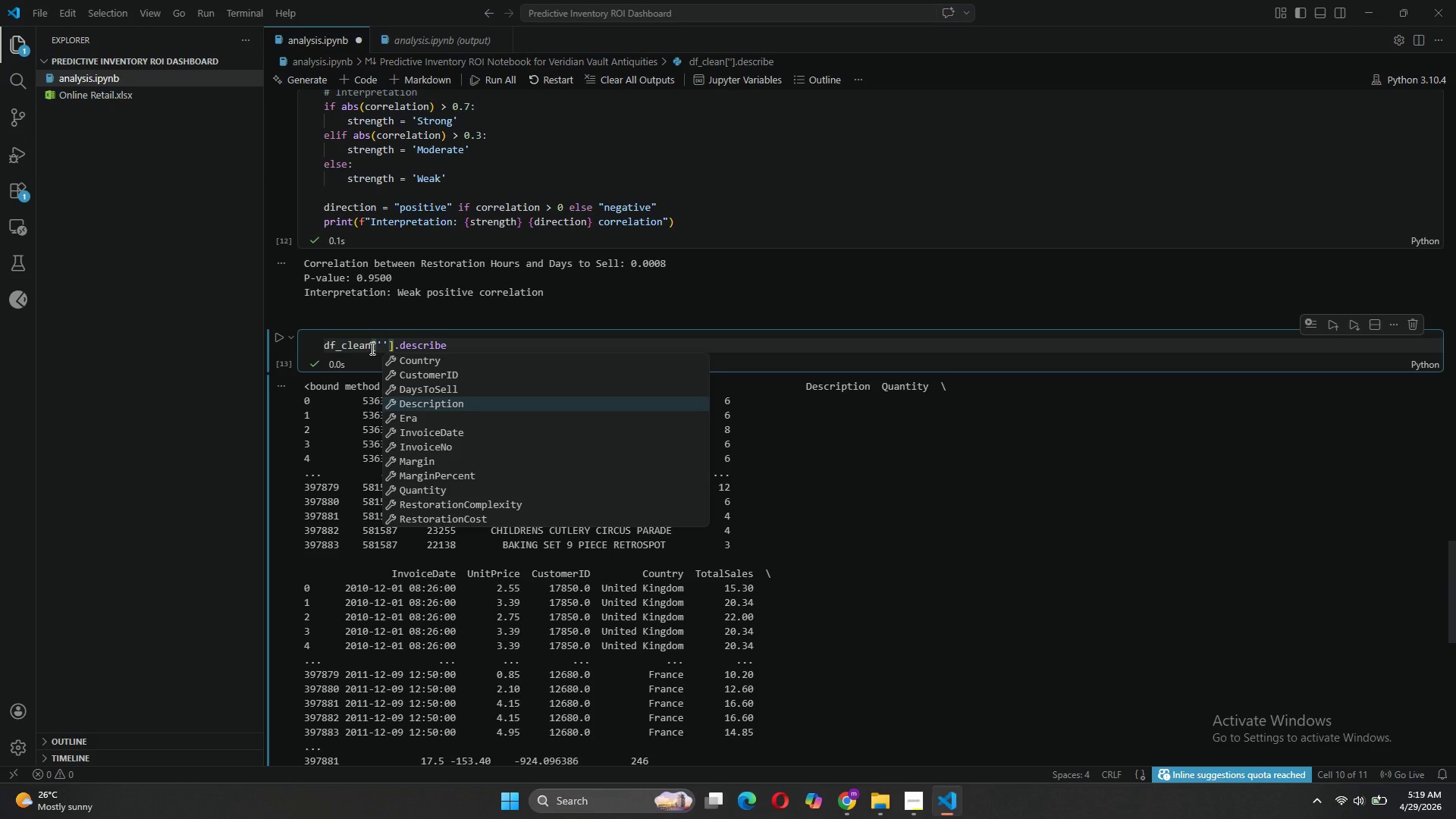 
key(ArrowDown)
 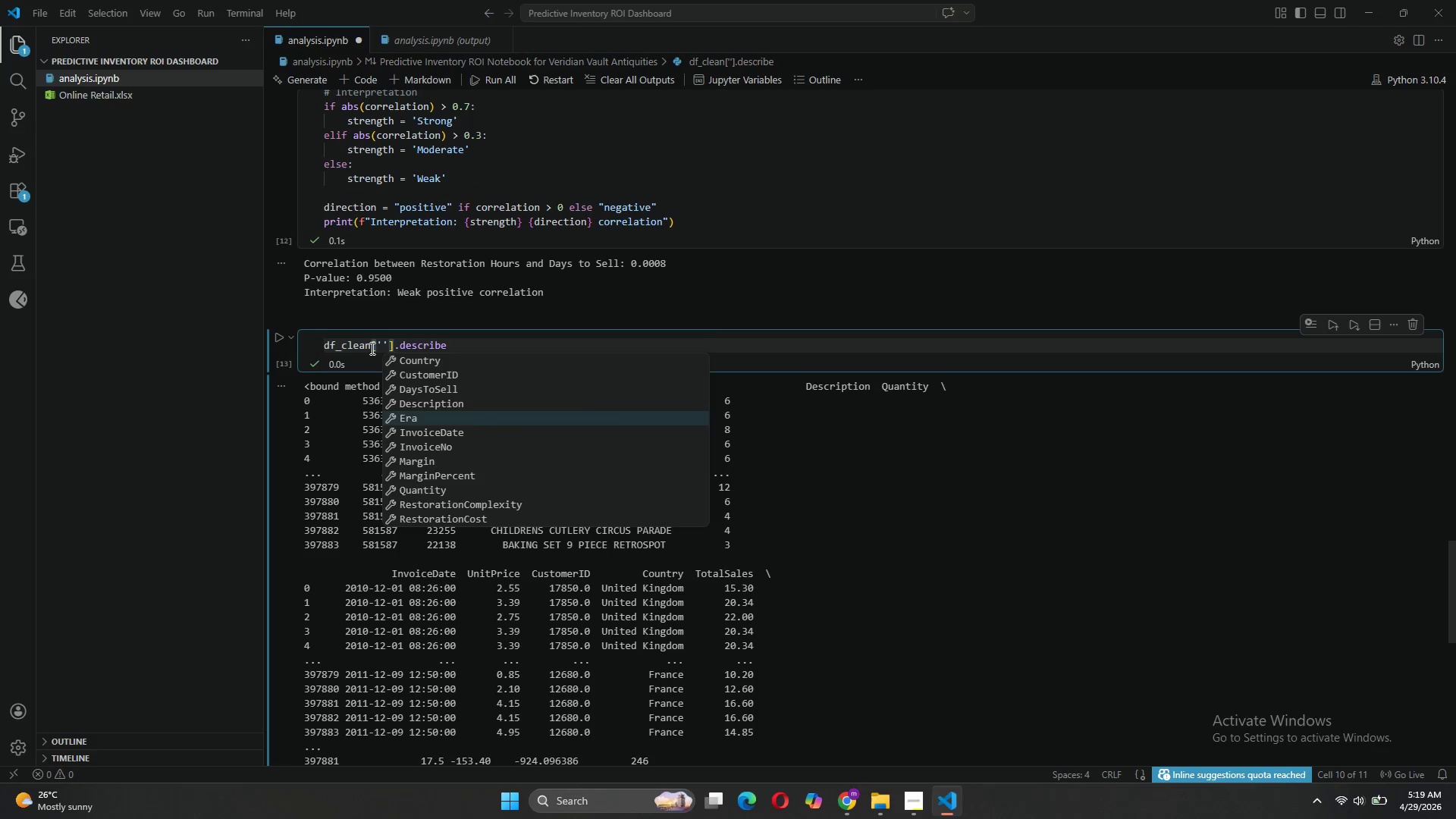 
key(Tab)
 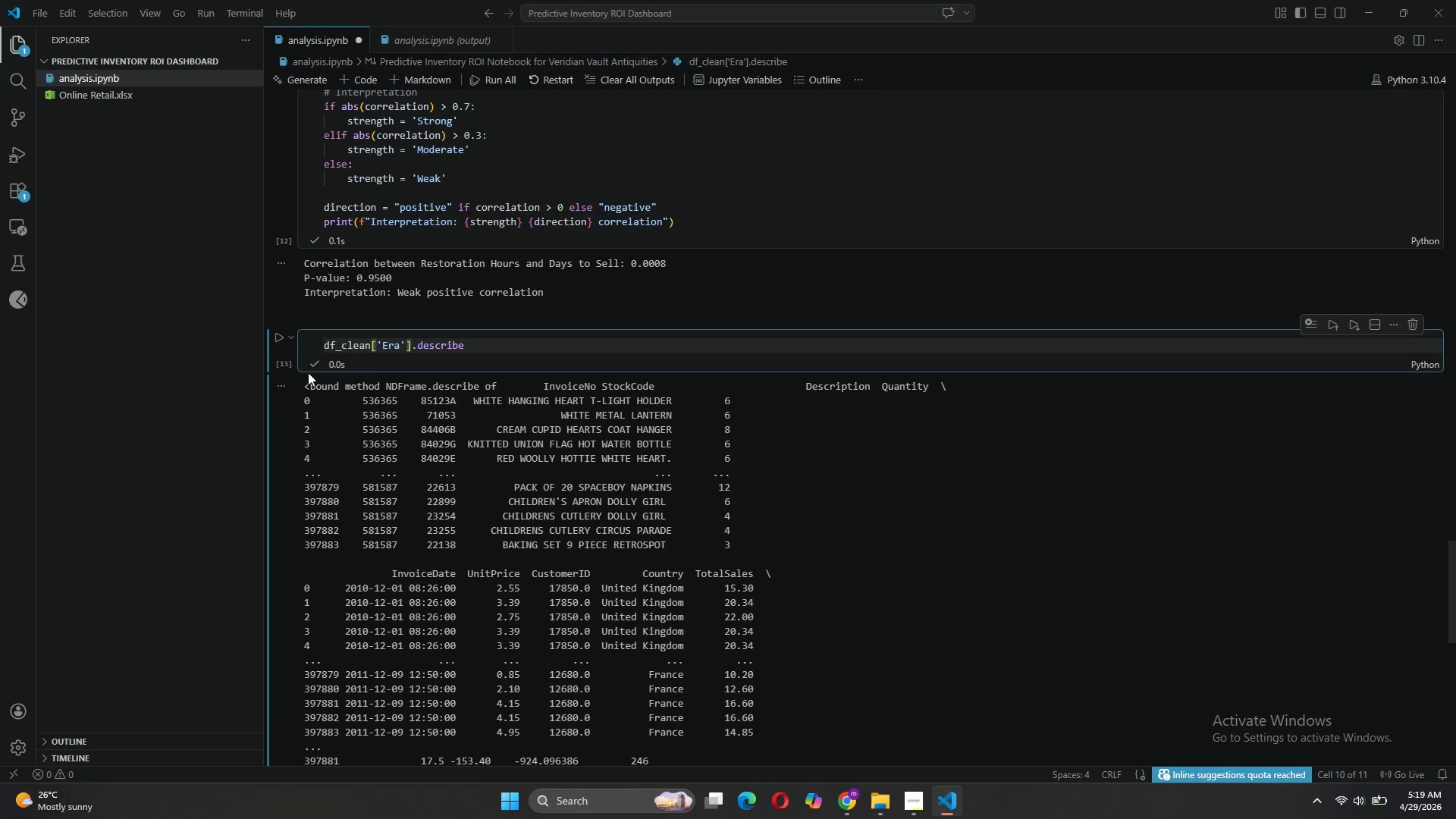 
left_click([277, 336])
 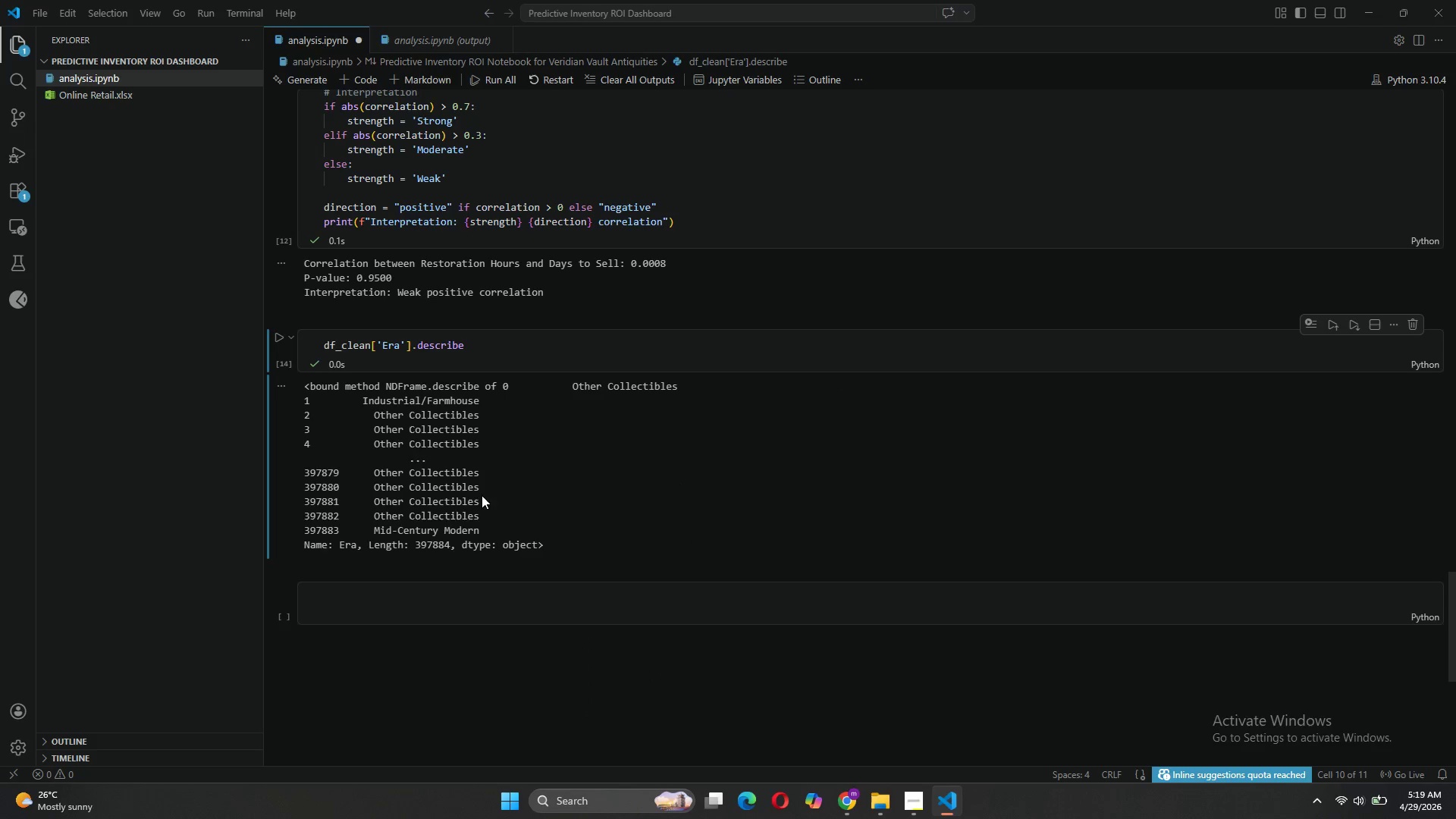 
wait(6.95)
 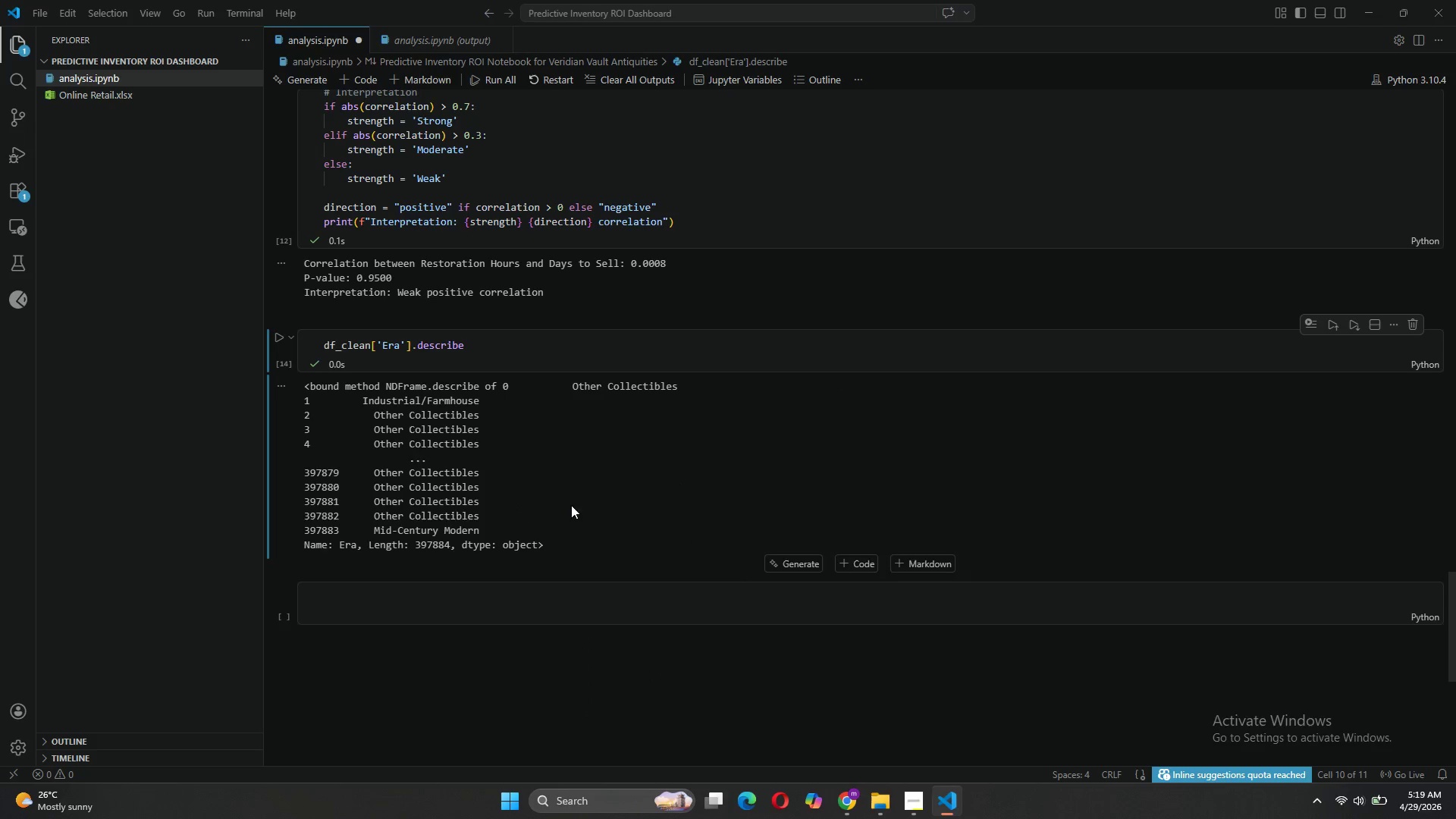 
left_click_drag(start_coordinate=[479, 344], to_coordinate=[416, 344])
 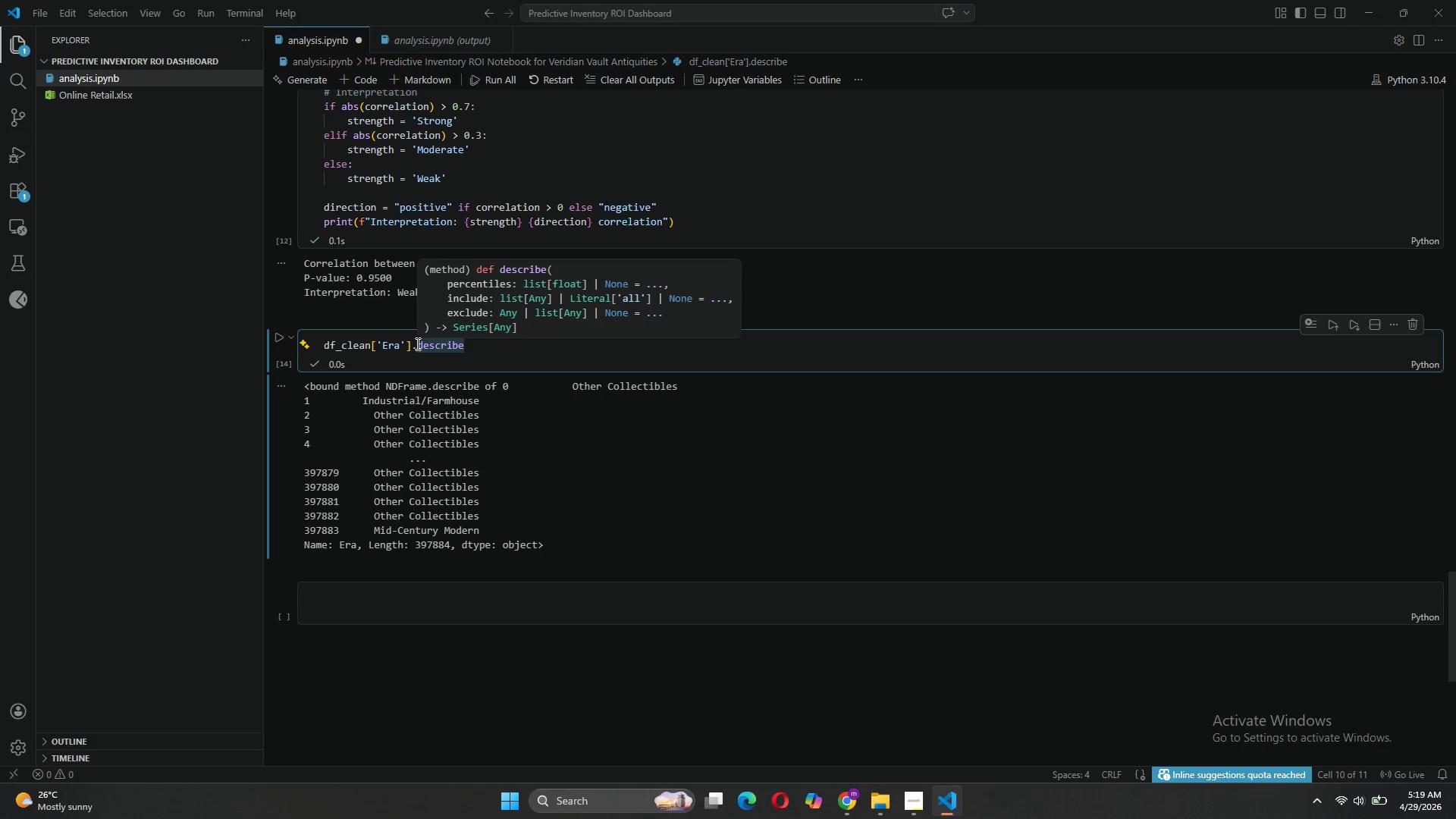 
type(info)
 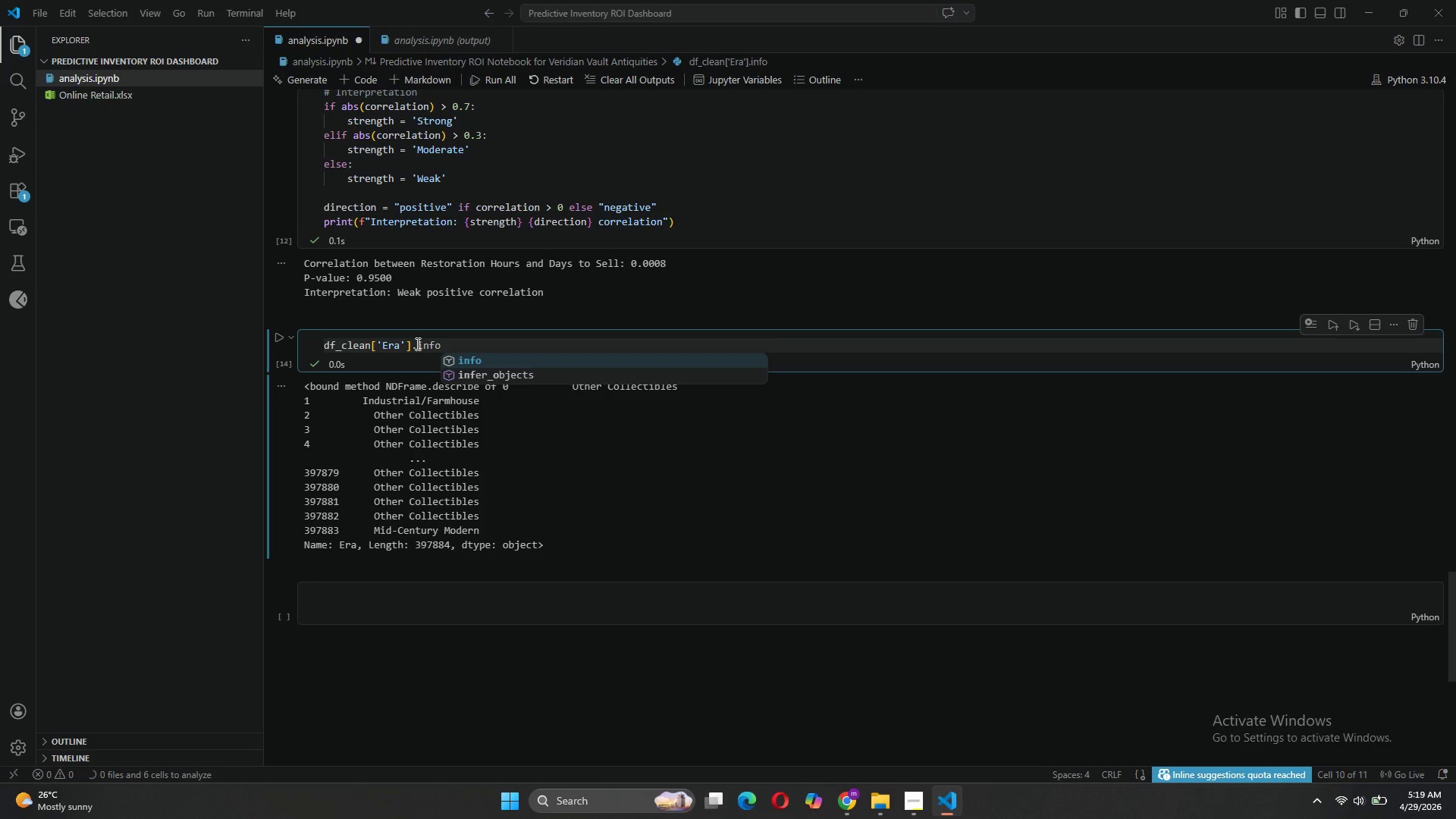 
key(Enter)
 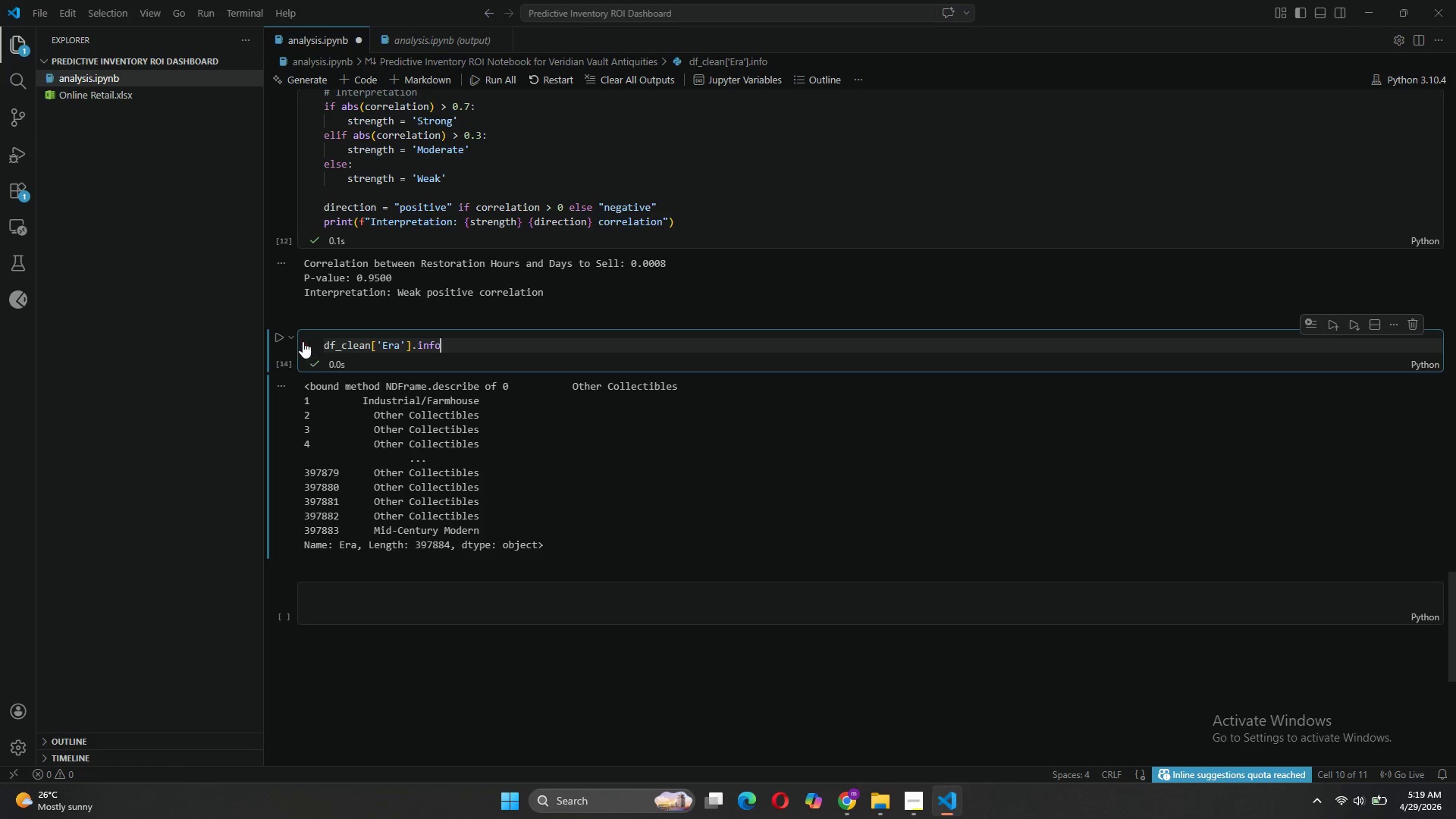 
left_click([281, 341])
 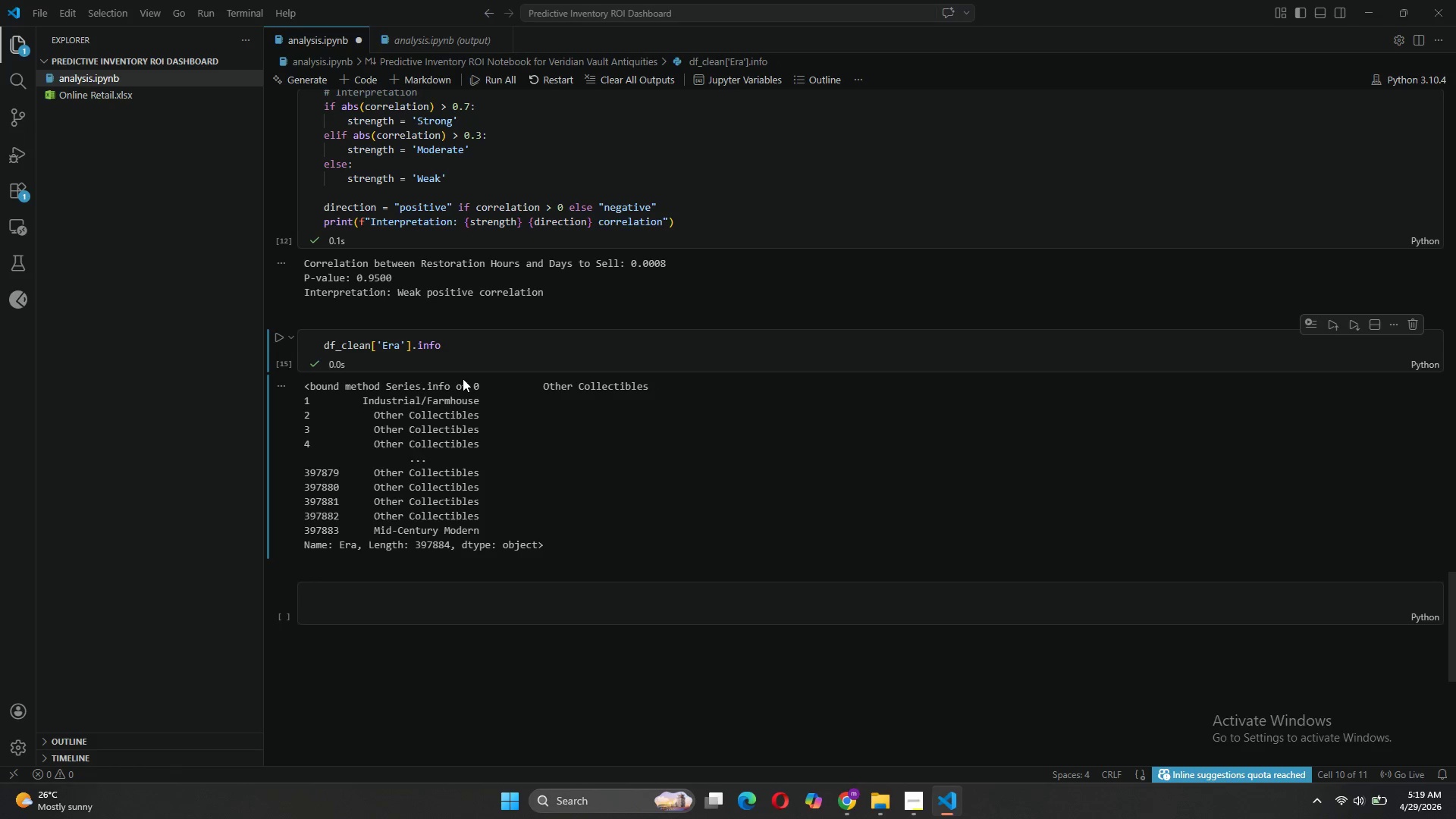 
left_click([463, 343])
 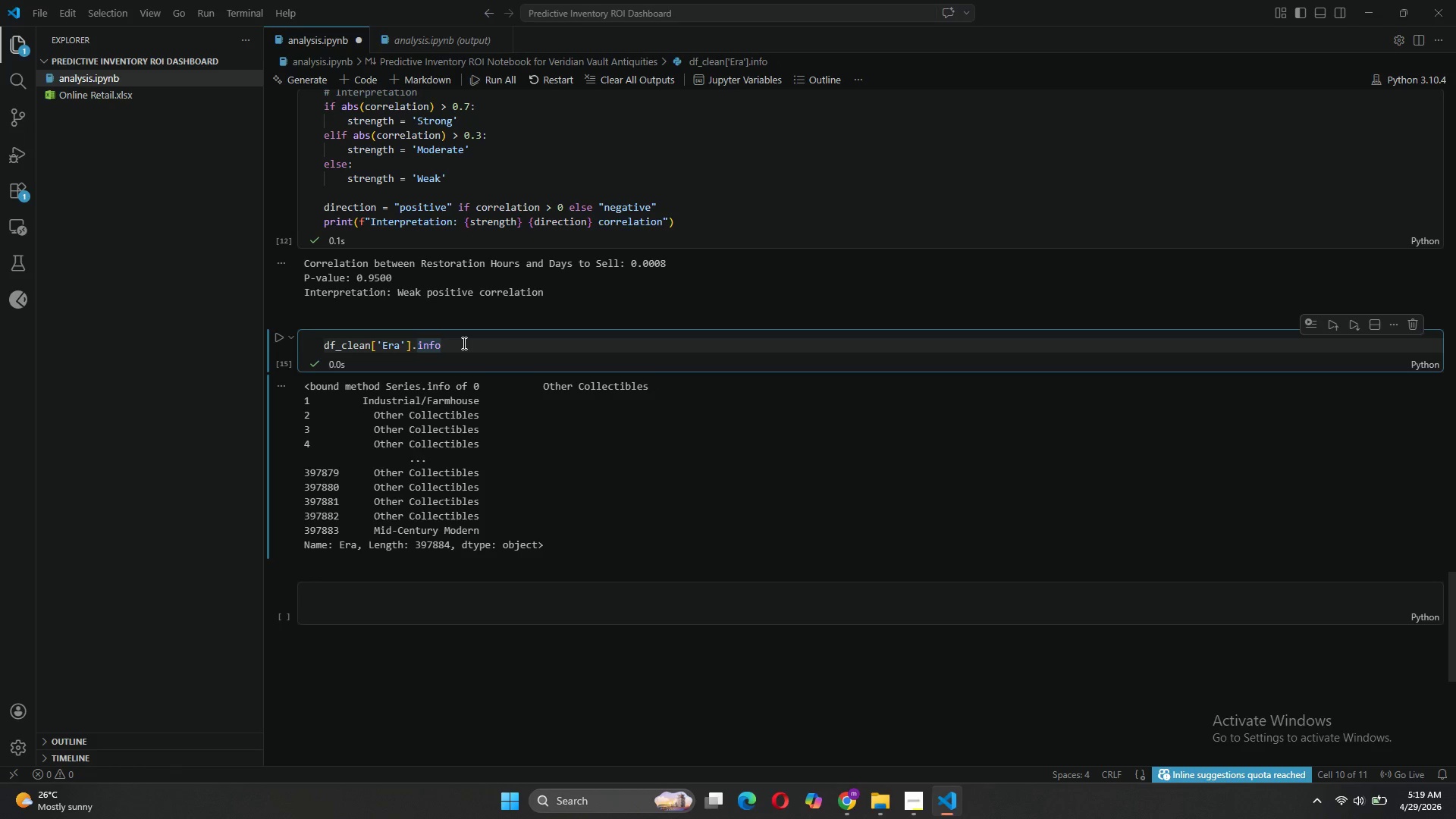 
left_click_drag(start_coordinate=[463, 343], to_coordinate=[315, 349])
 